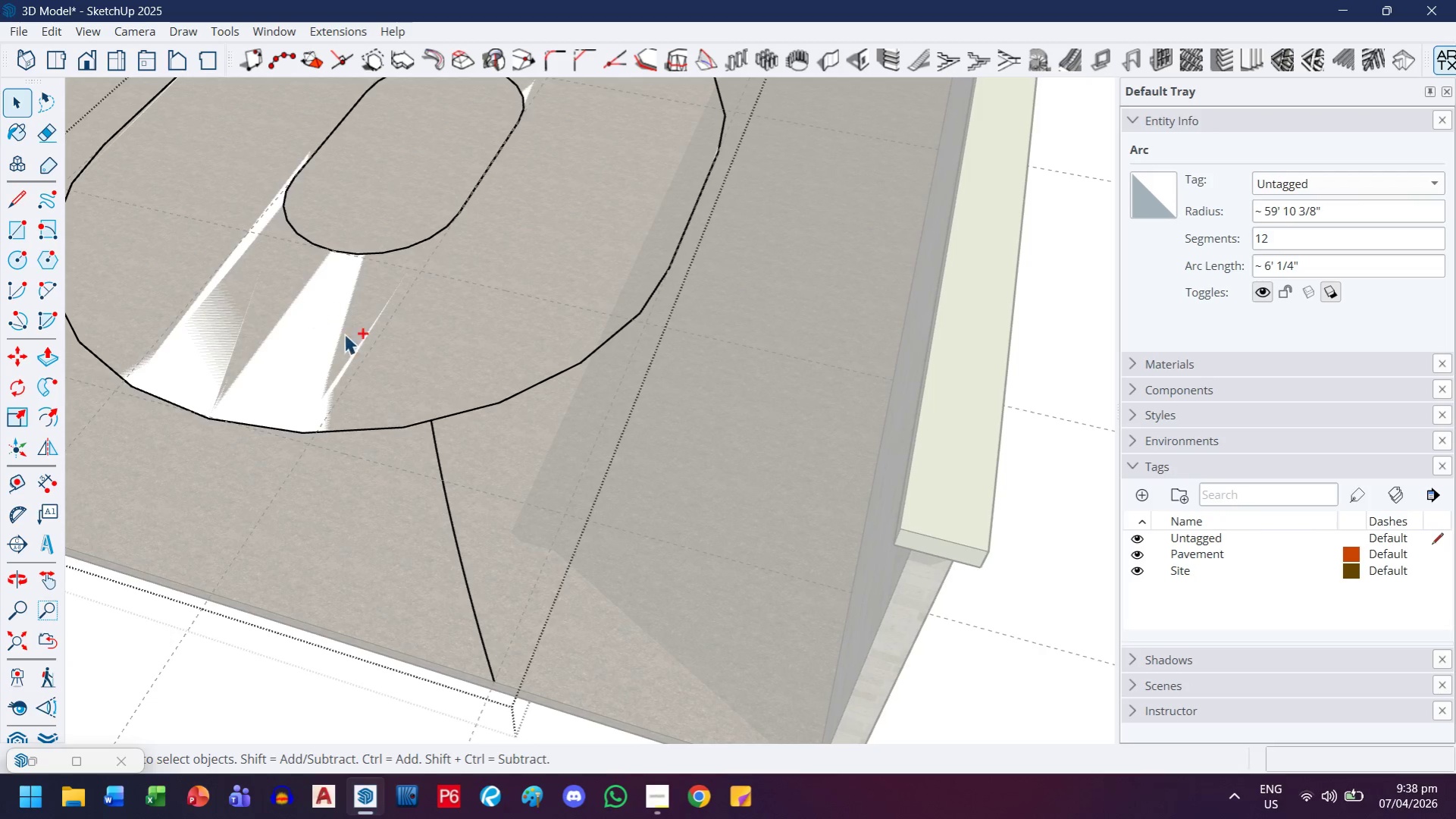 
key(Control+Z)
 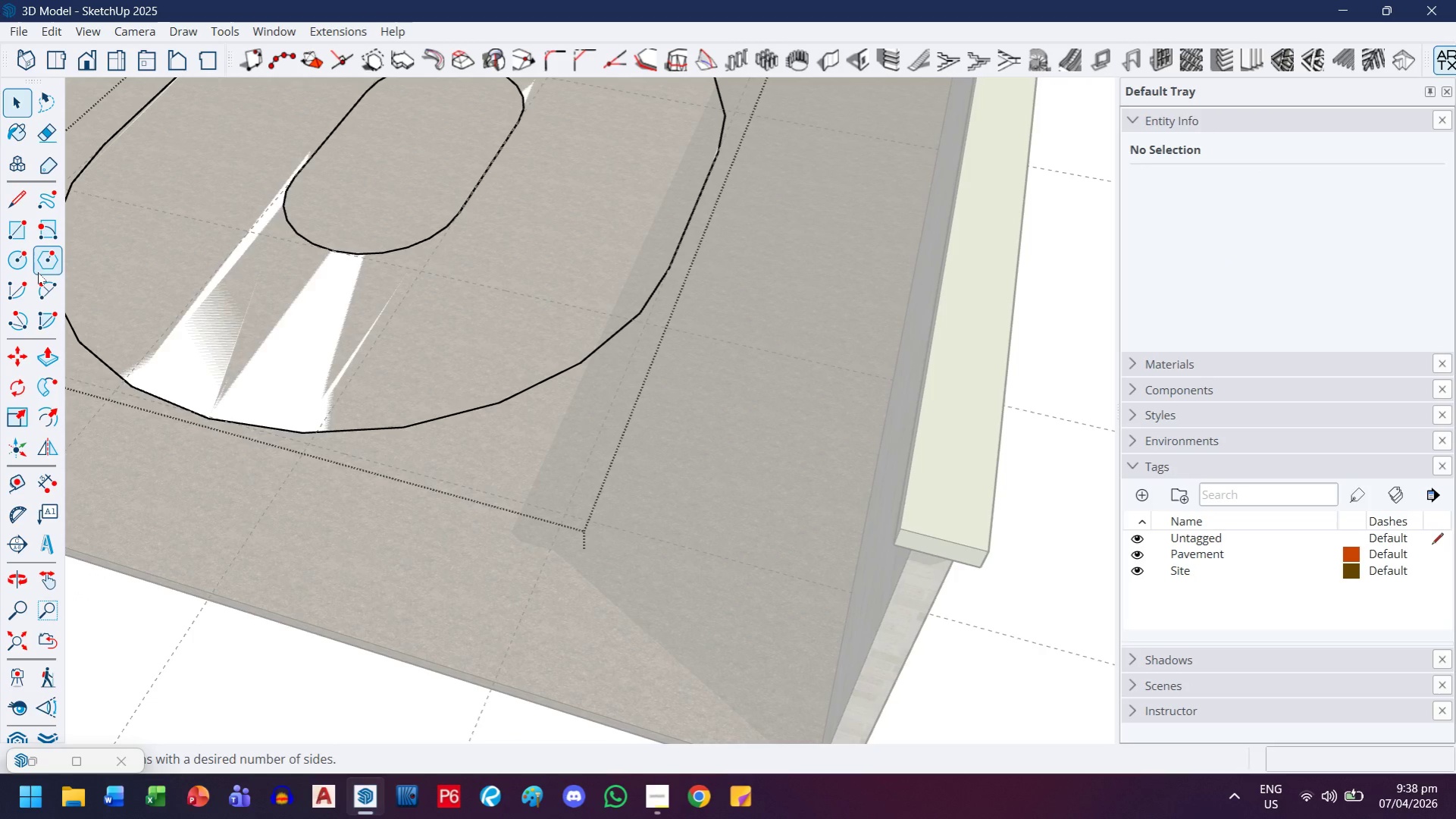 
left_click([39, 287])
 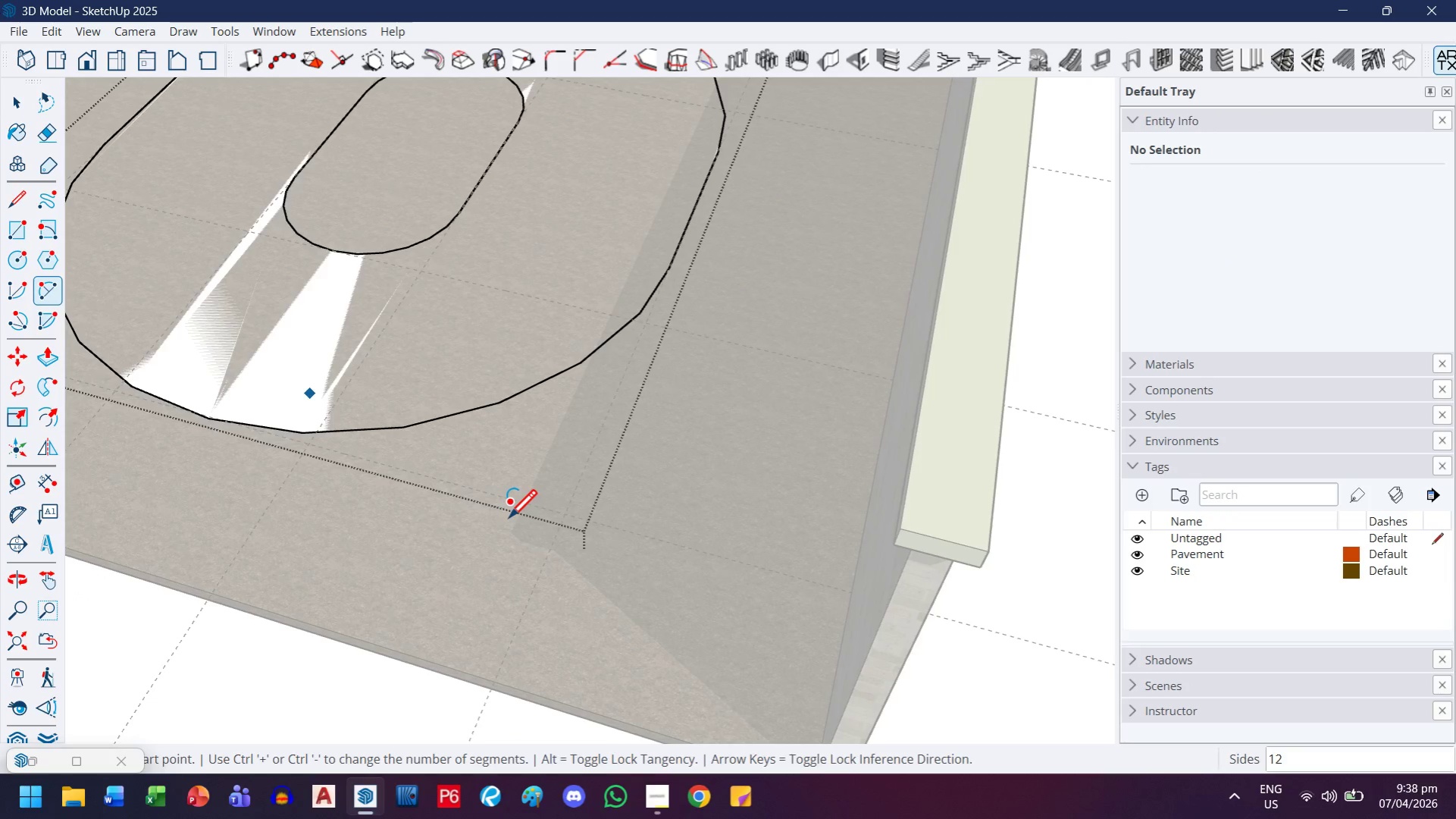 
scroll: coordinate [509, 522], scroll_direction: down, amount: 3.0
 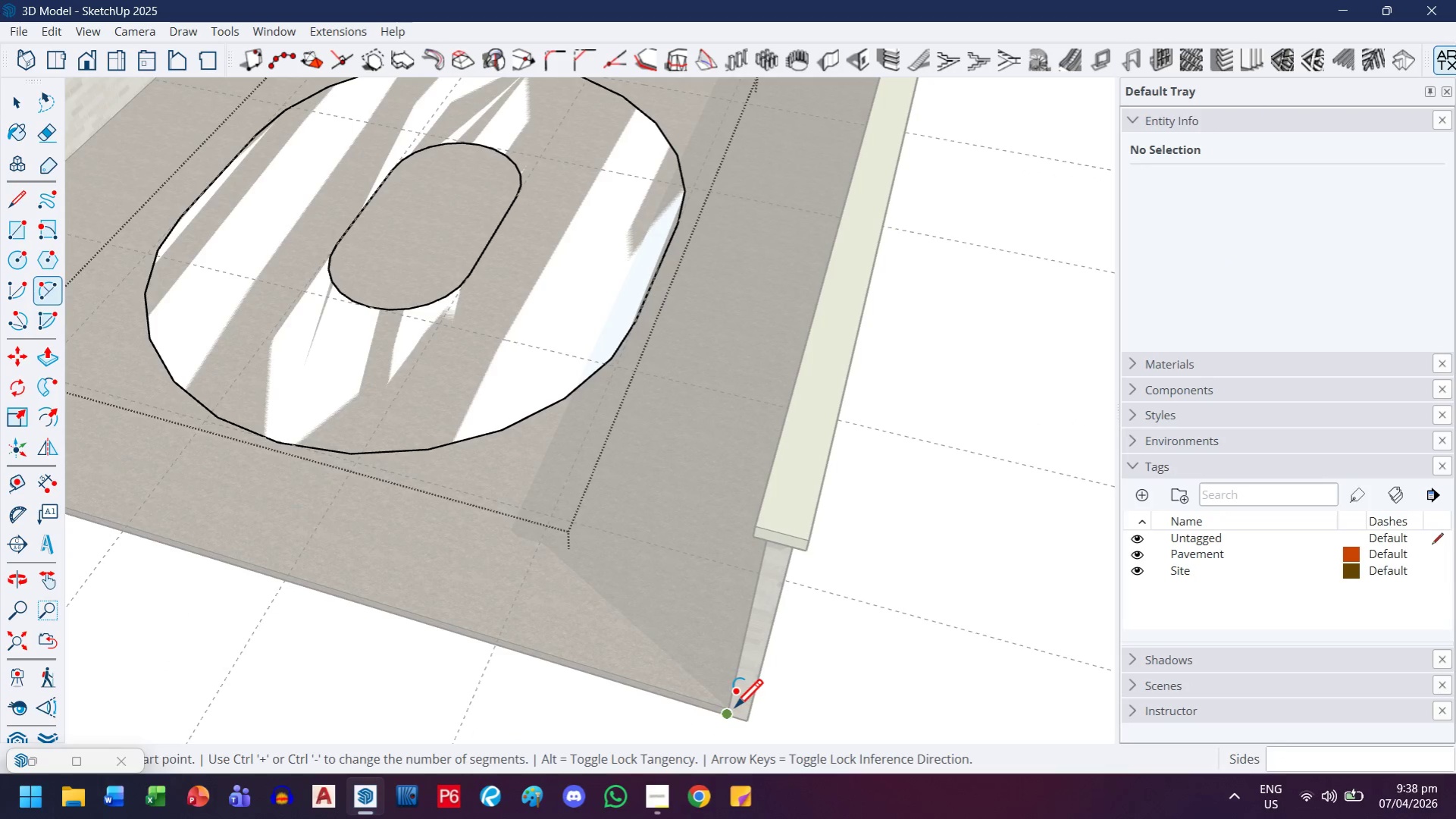 
left_click([731, 706])
 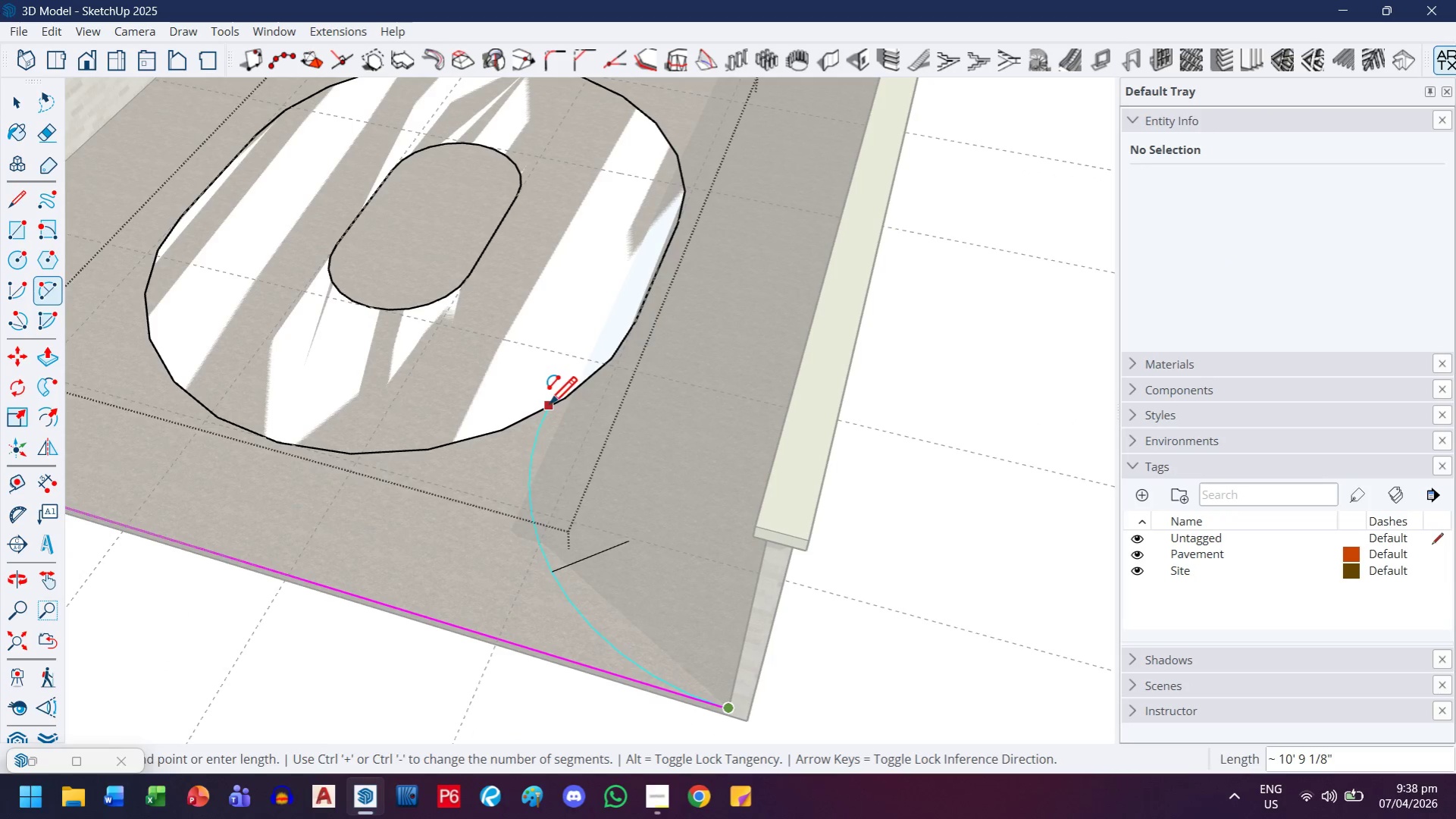 
left_click([530, 413])
 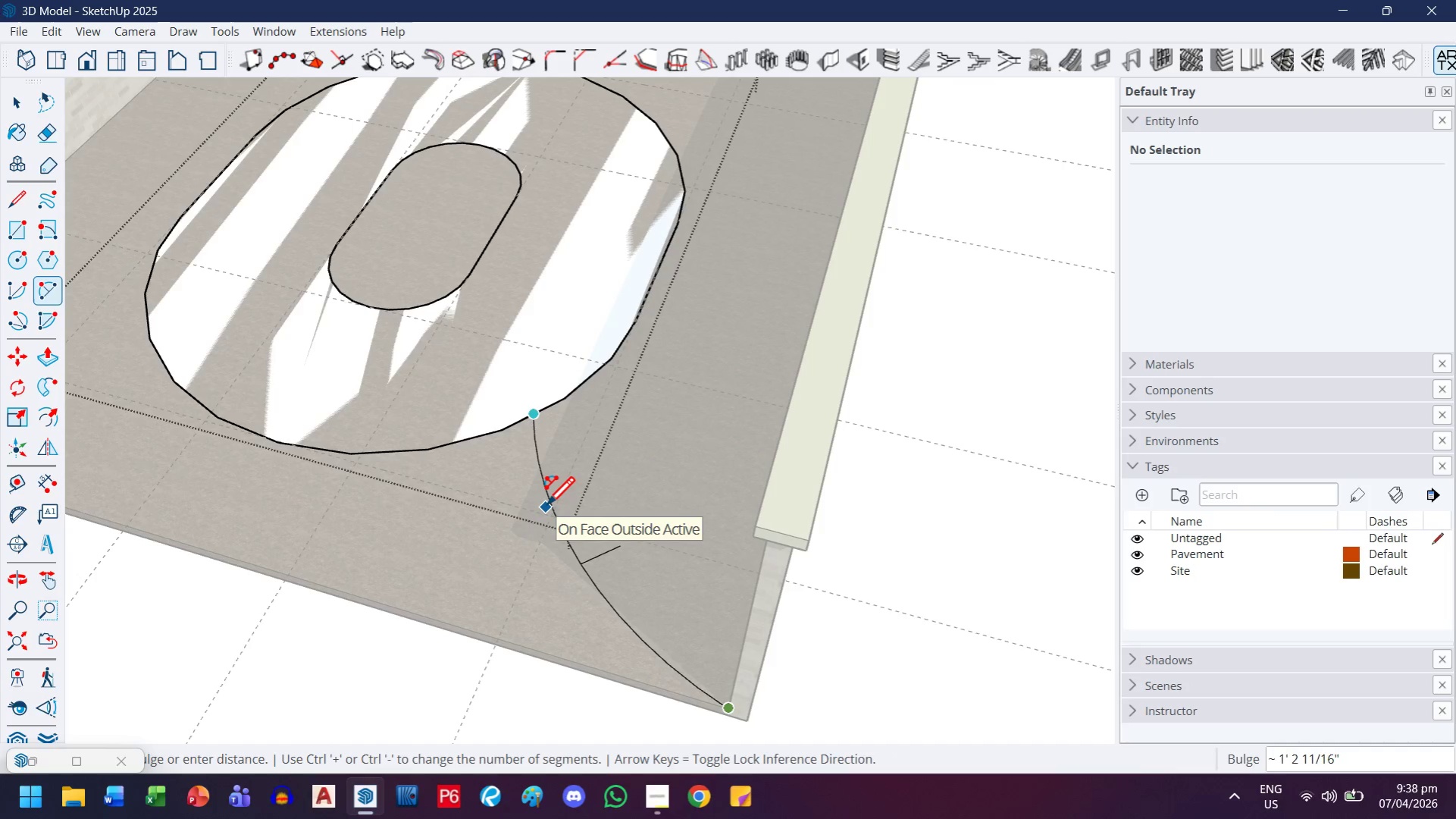 
key(2)
 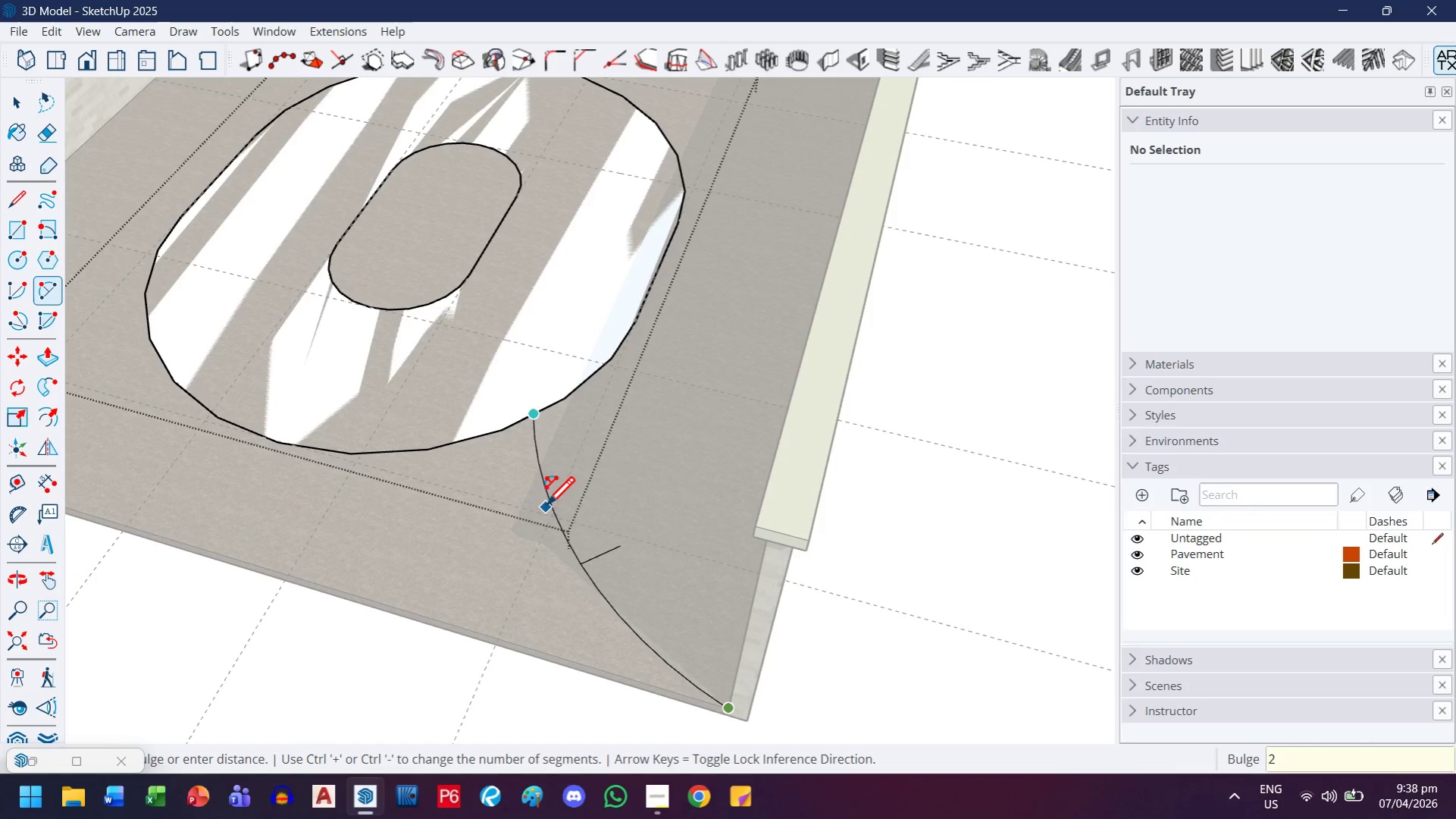 
key(Enter)
 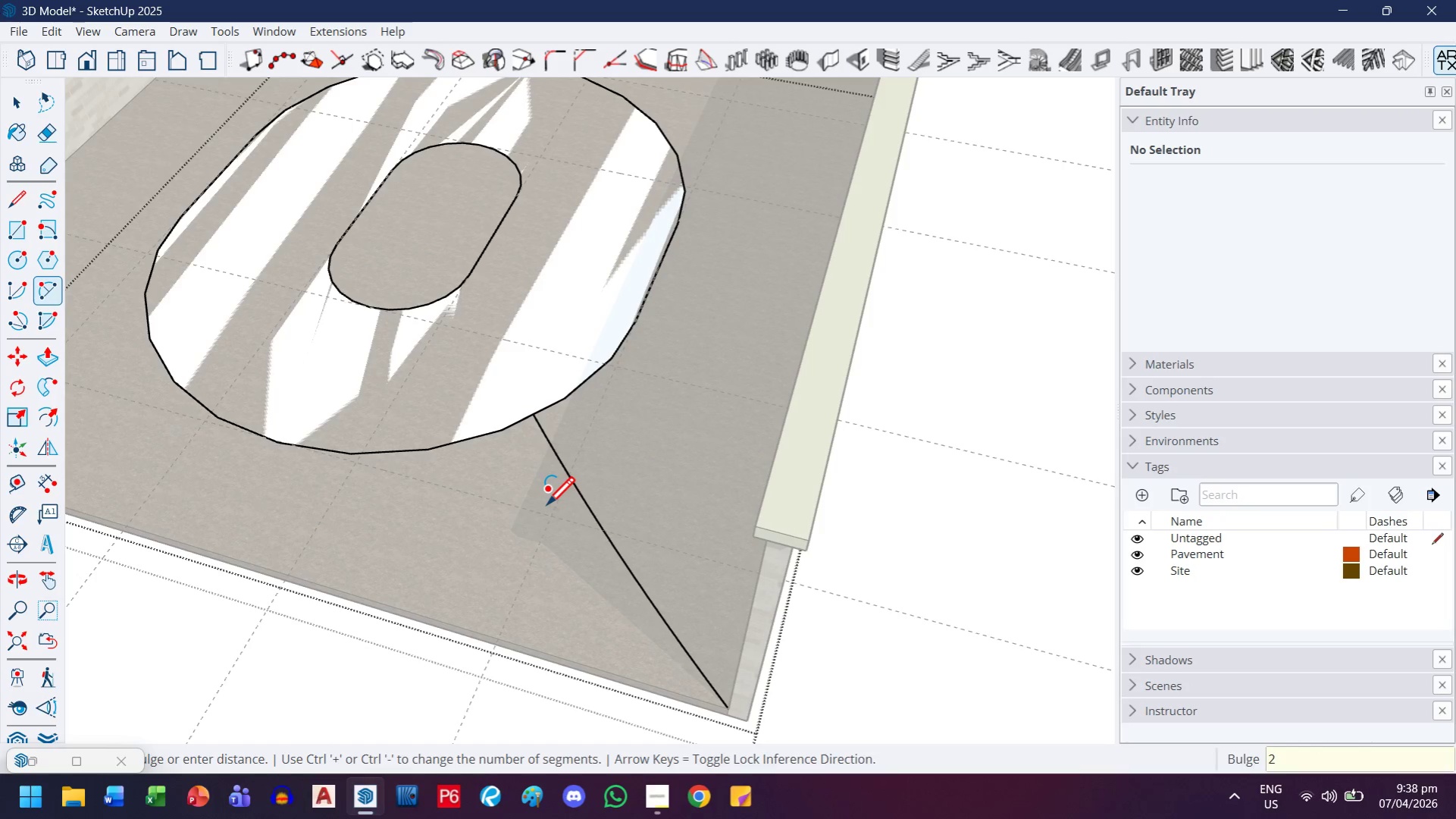 
scroll: coordinate [553, 521], scroll_direction: up, amount: 2.0
 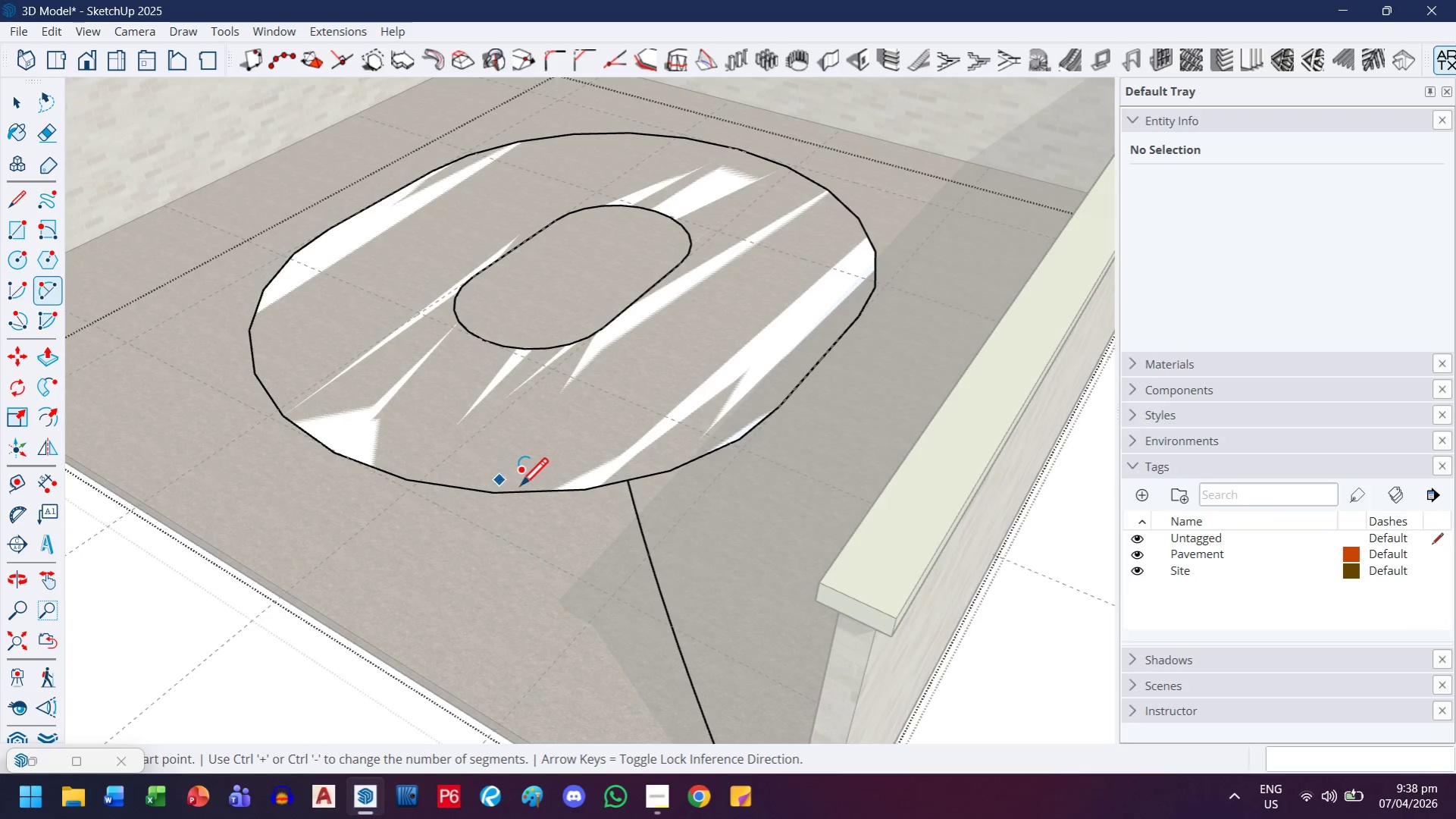 
key(H)
 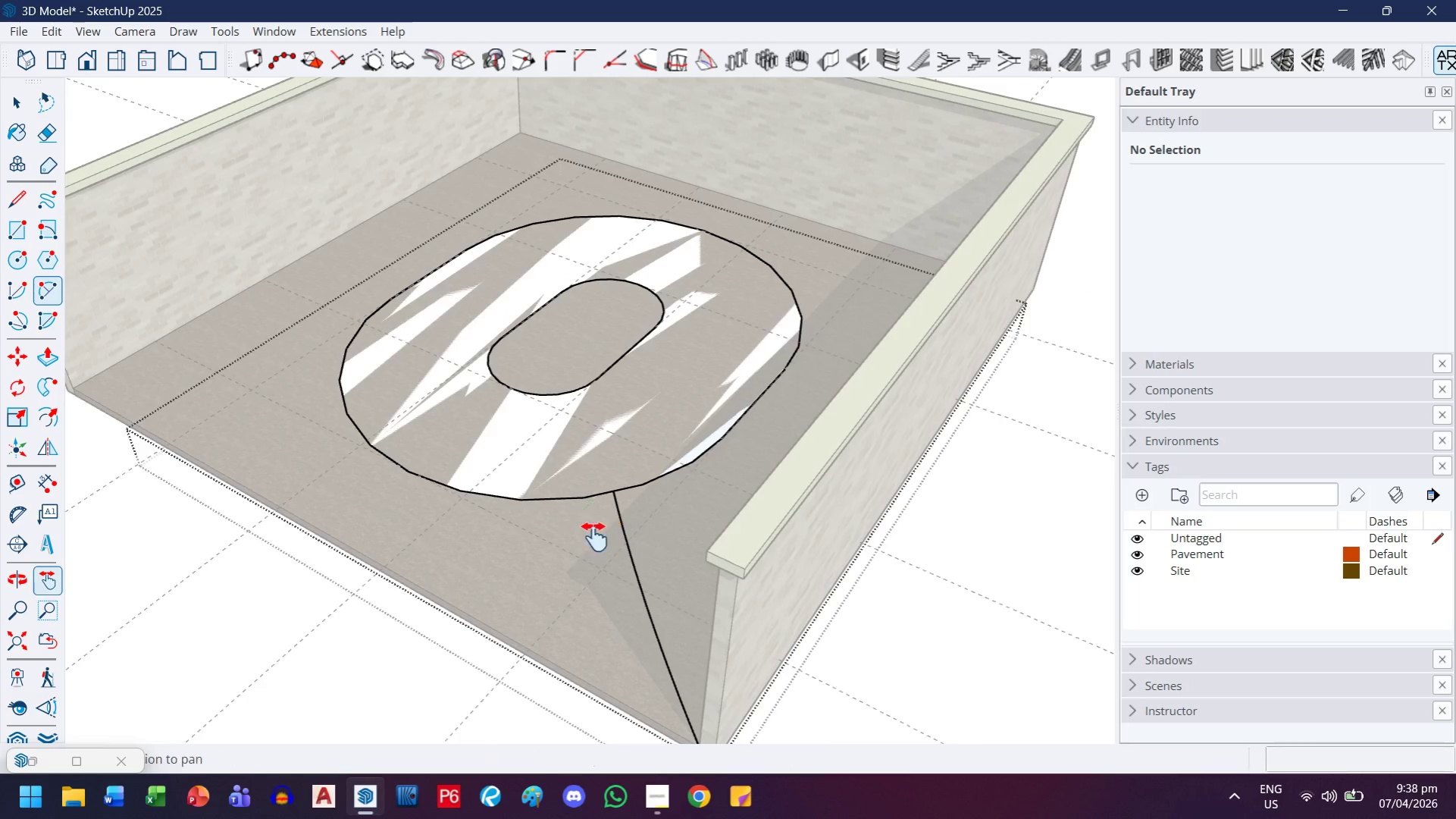 
left_click_drag(start_coordinate=[596, 546], to_coordinate=[586, 485])
 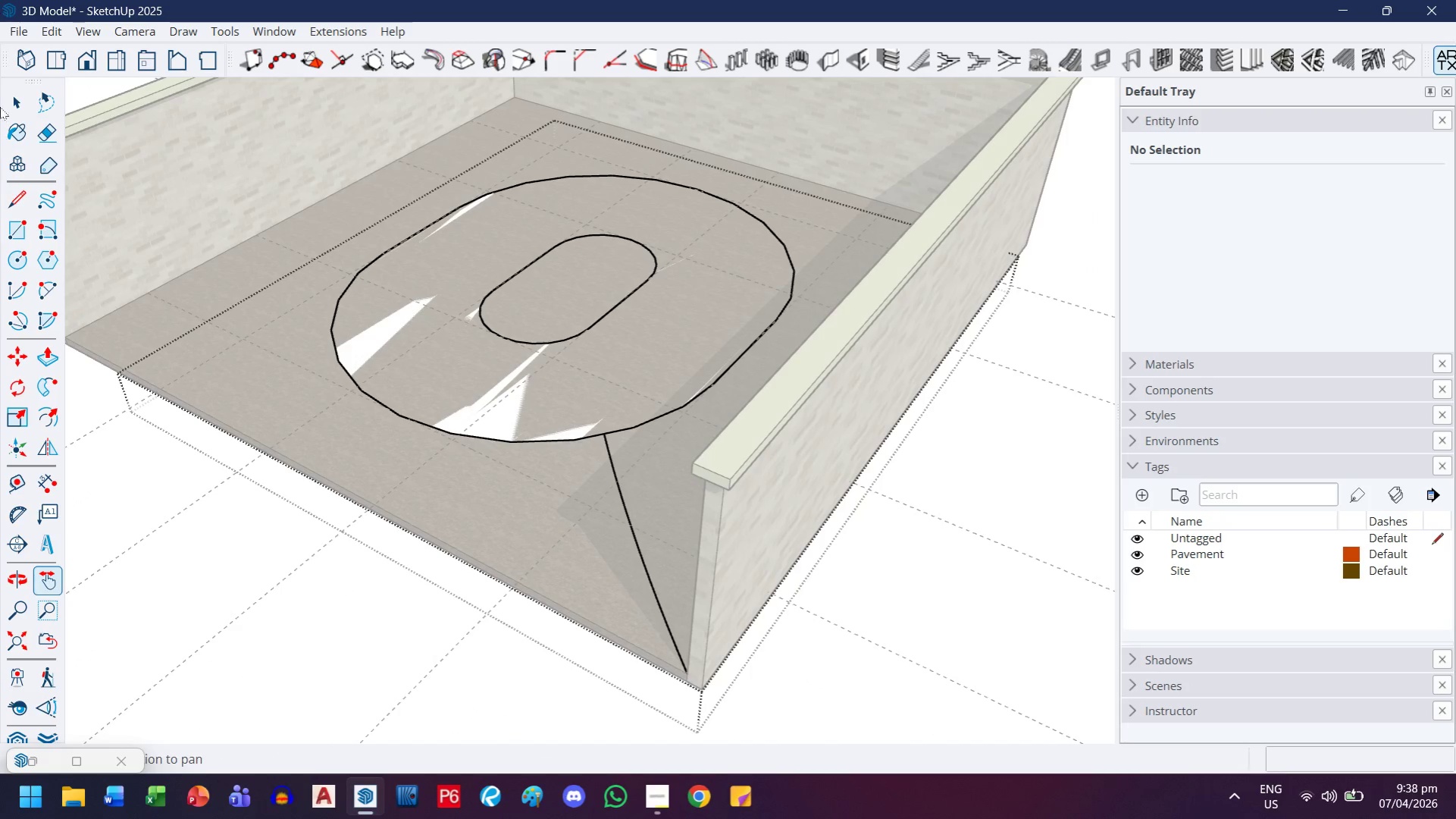 
scroll: coordinate [578, 520], scroll_direction: down, amount: 4.0
 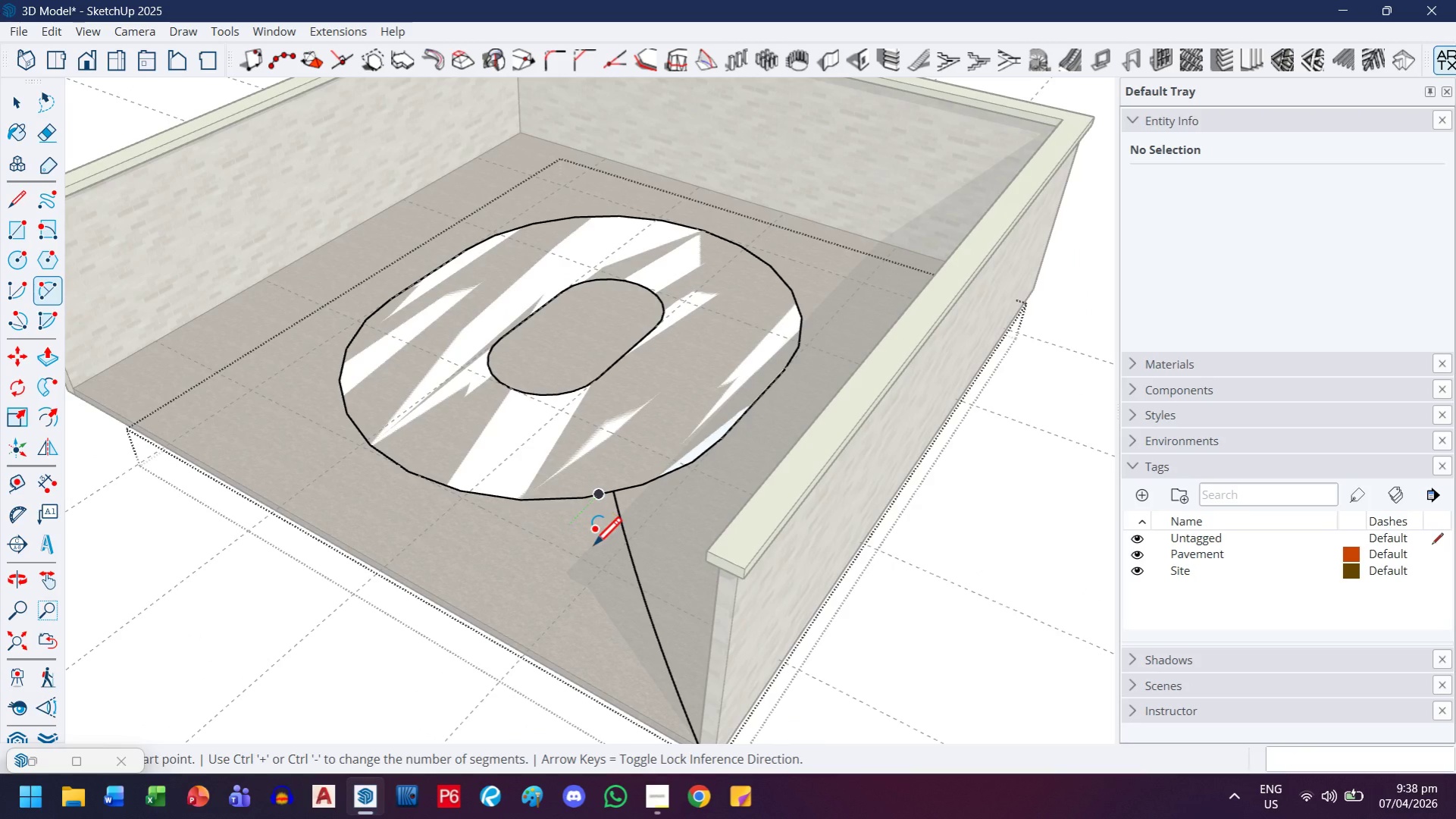 
left_click([0, 99])
 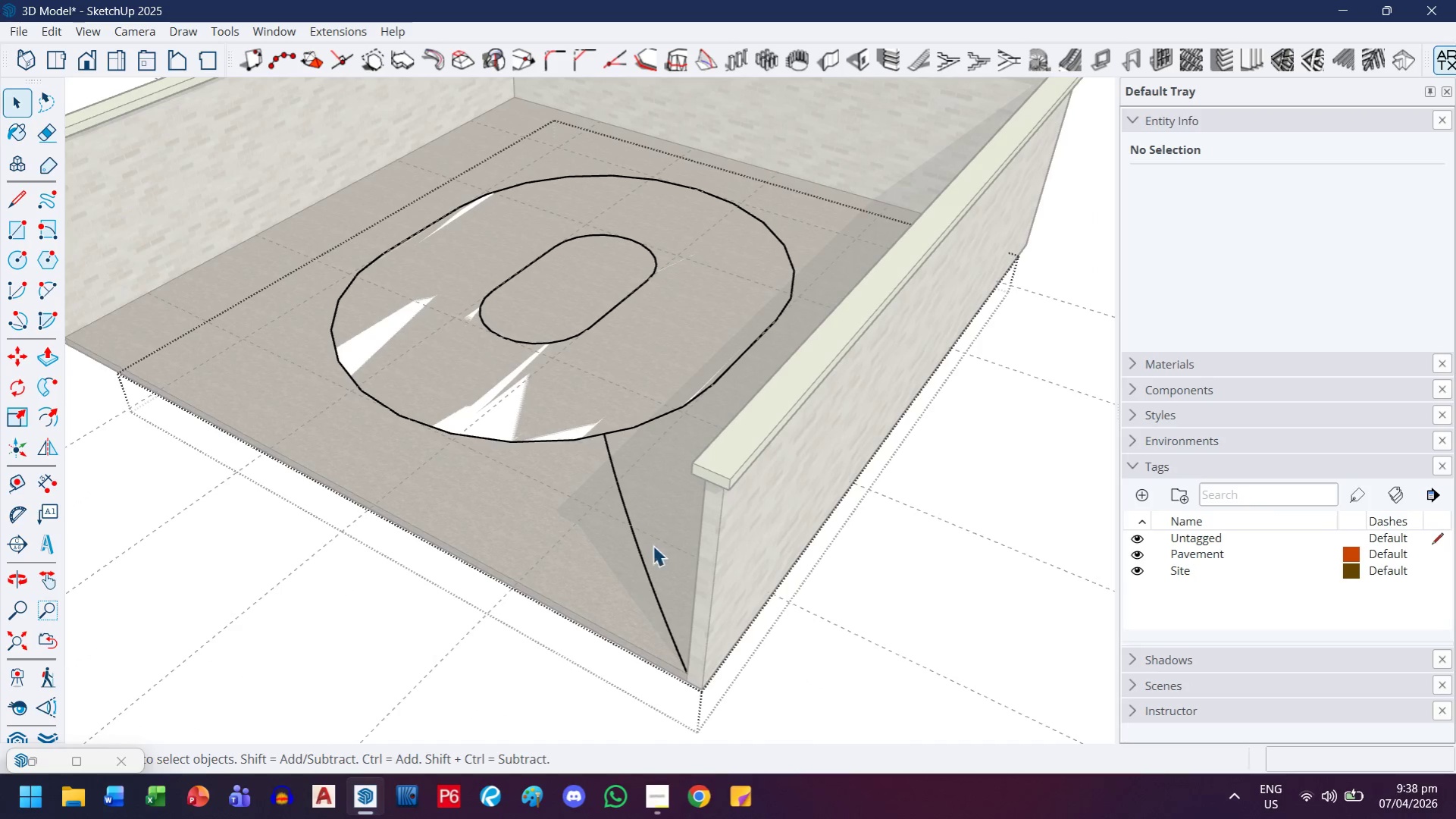 
left_click([645, 562])
 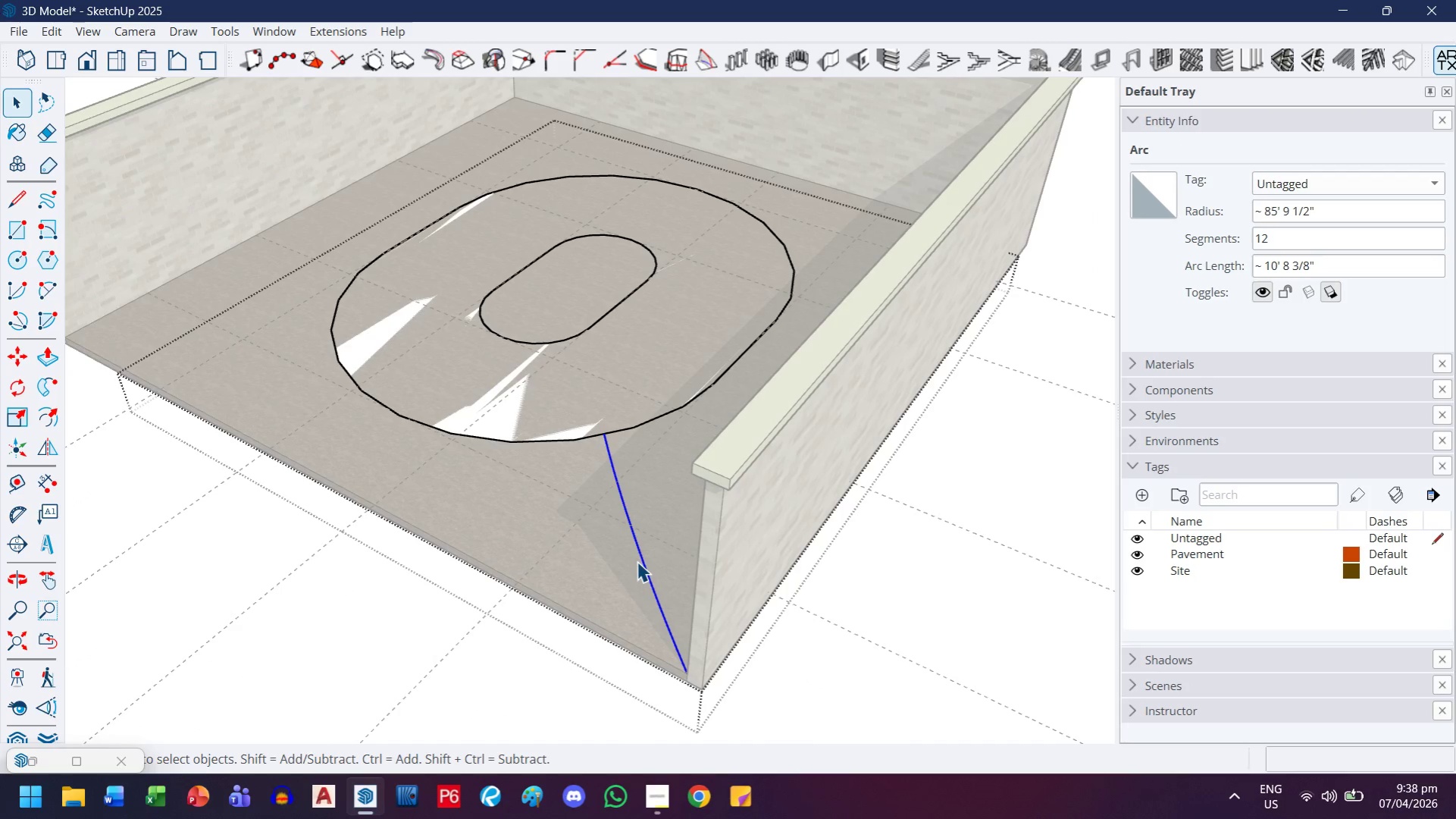 
type(of)
 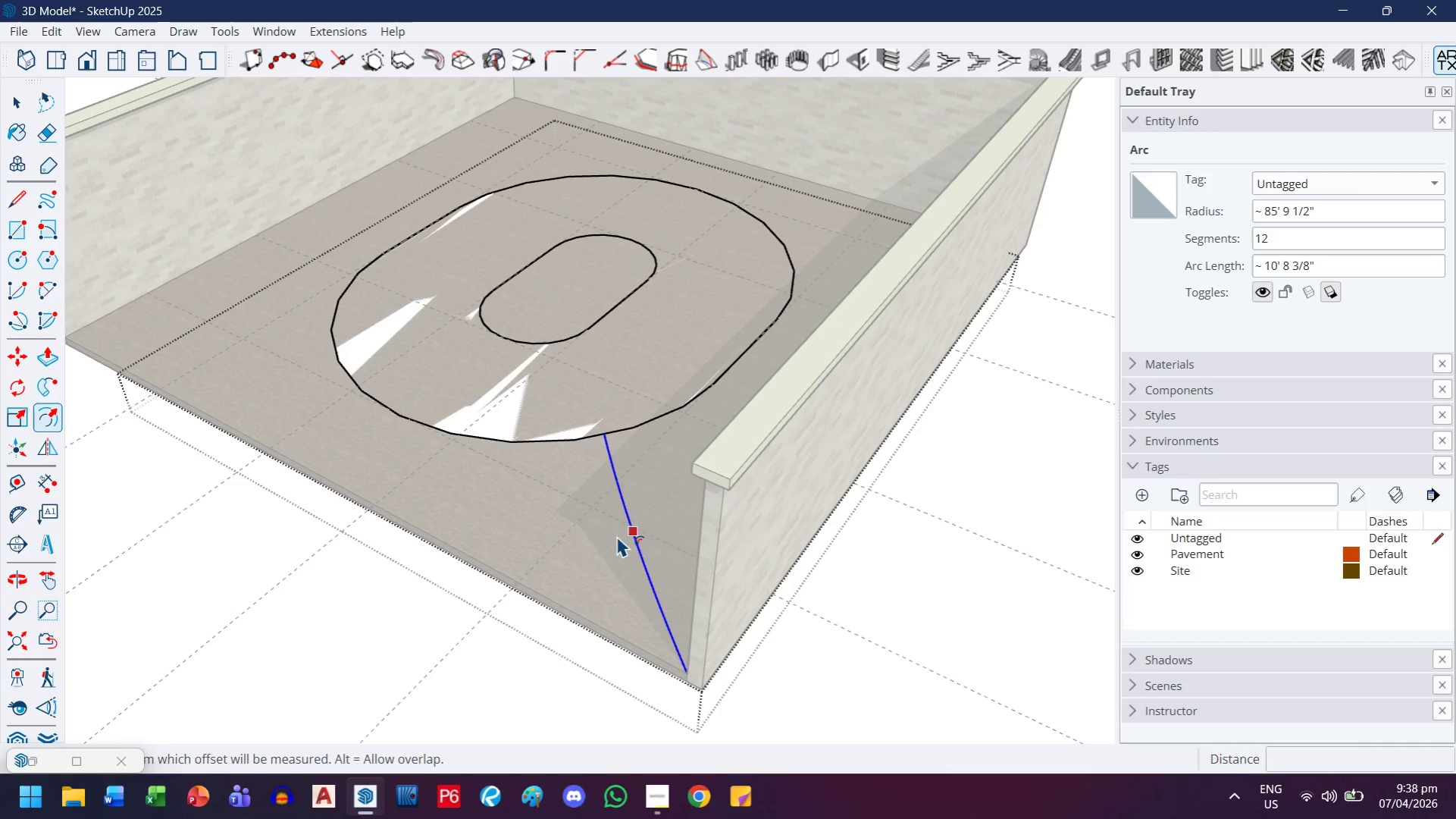 
left_click([616, 535])
 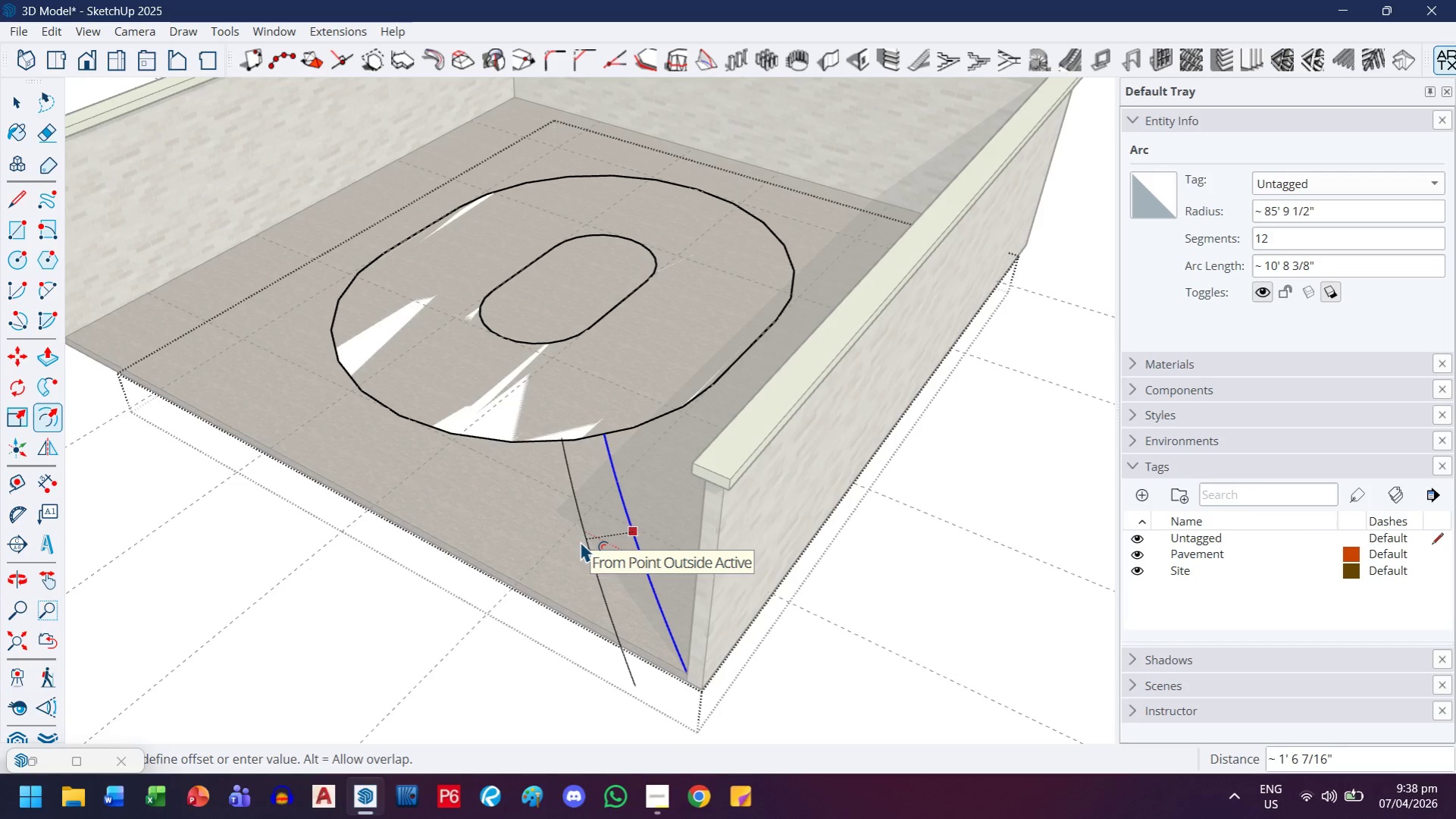 
key(6)
 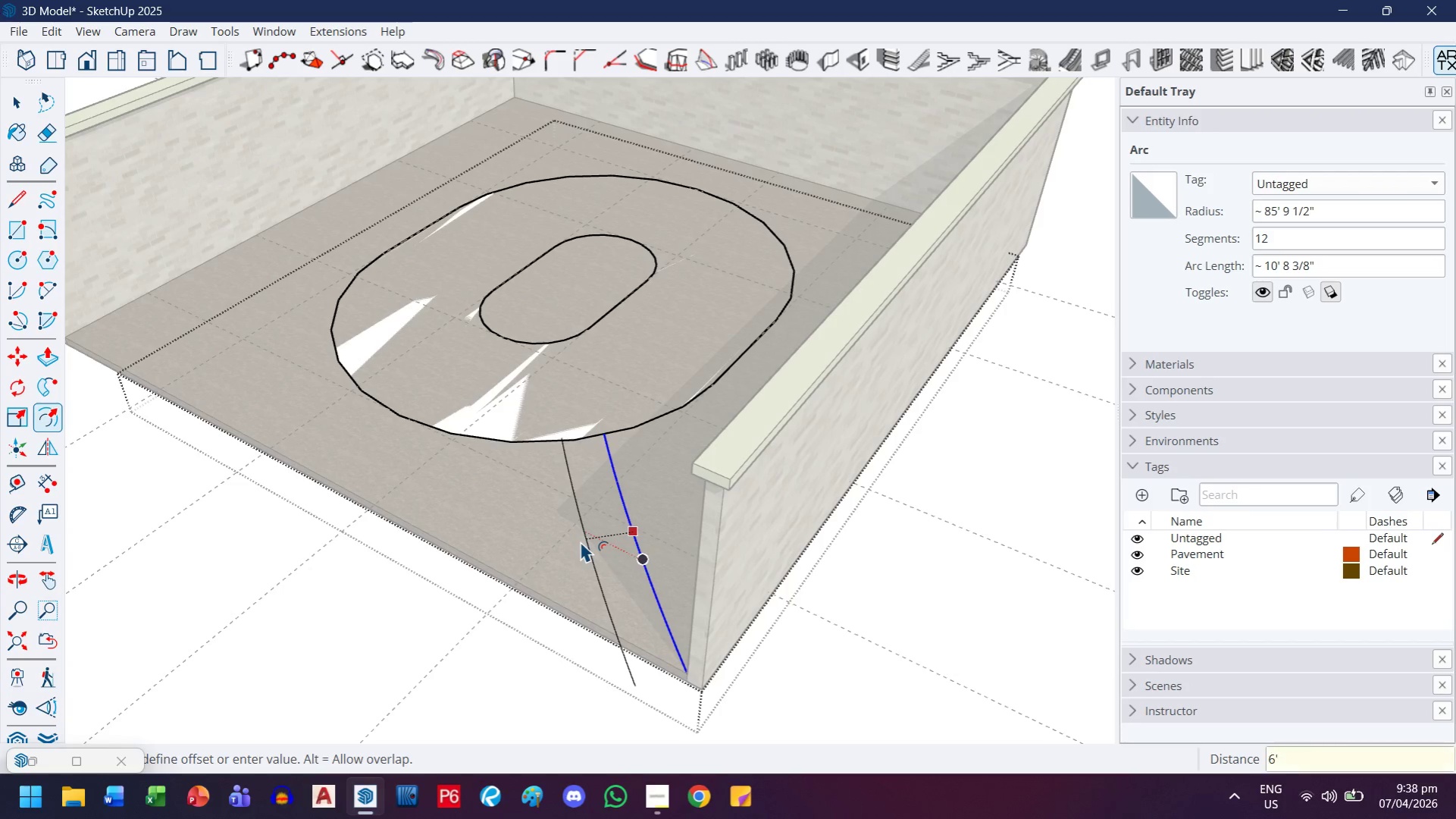 
key(Quote)
 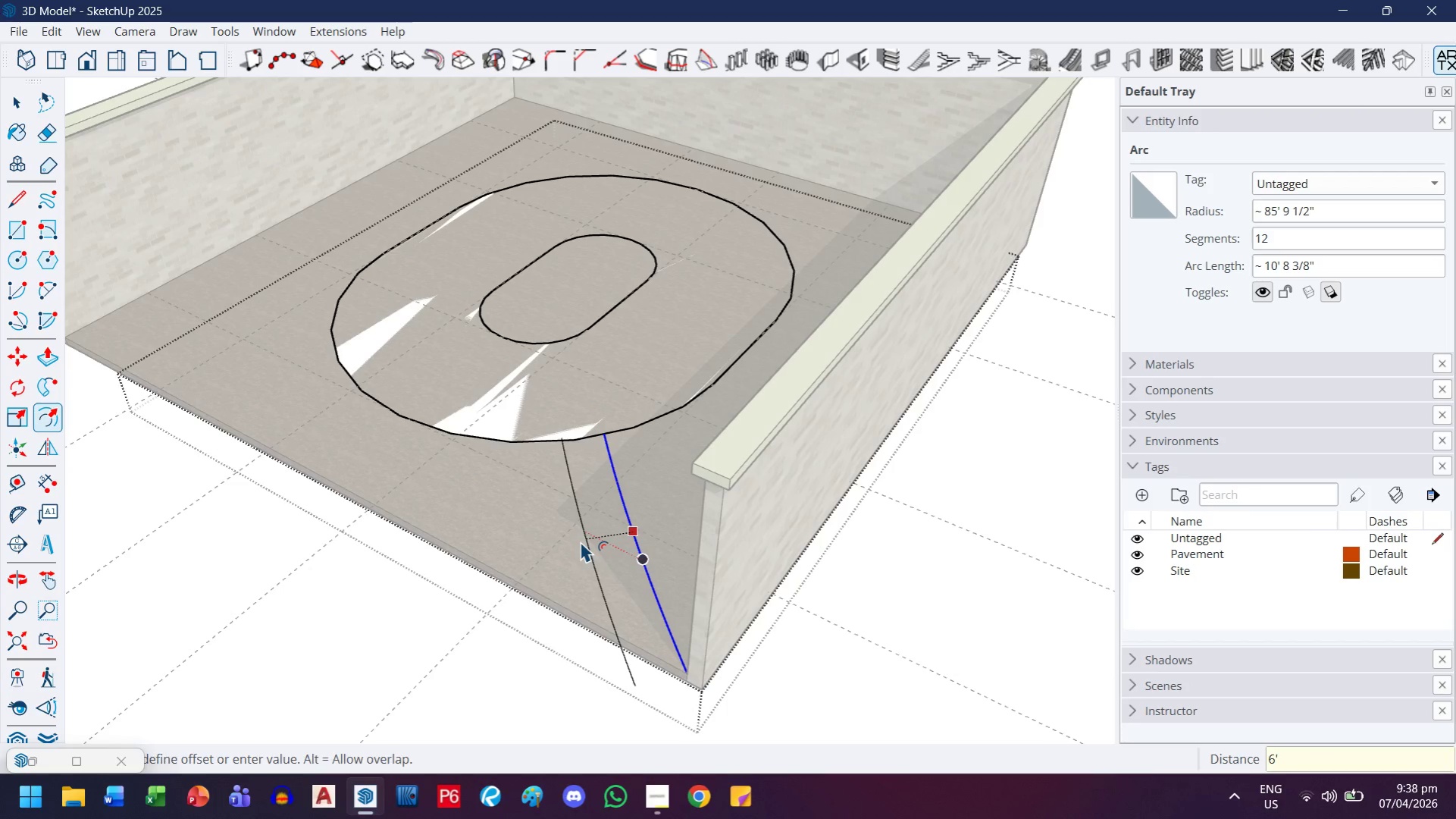 
key(Enter)
 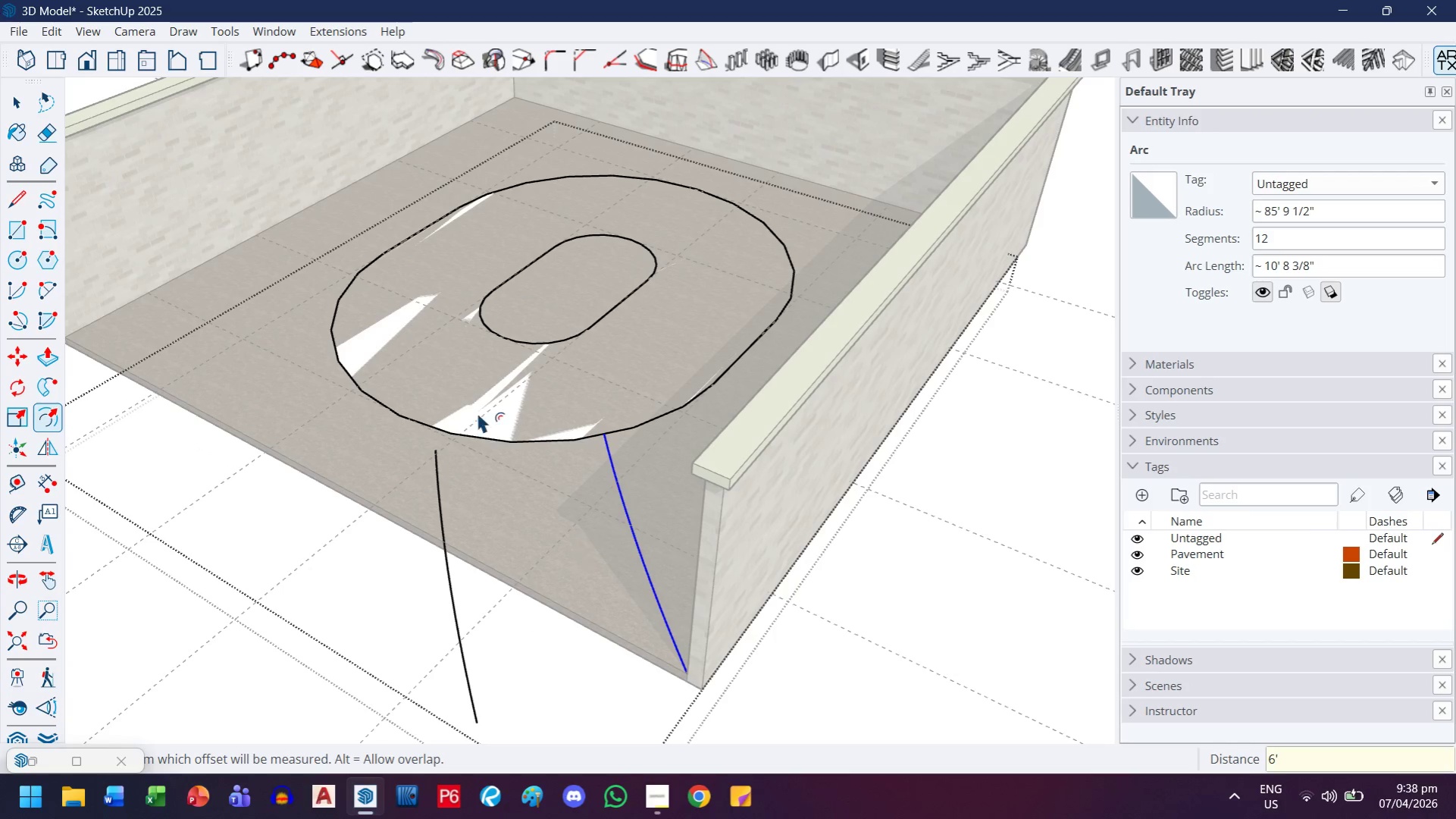 
scroll: coordinate [460, 470], scroll_direction: up, amount: 5.0
 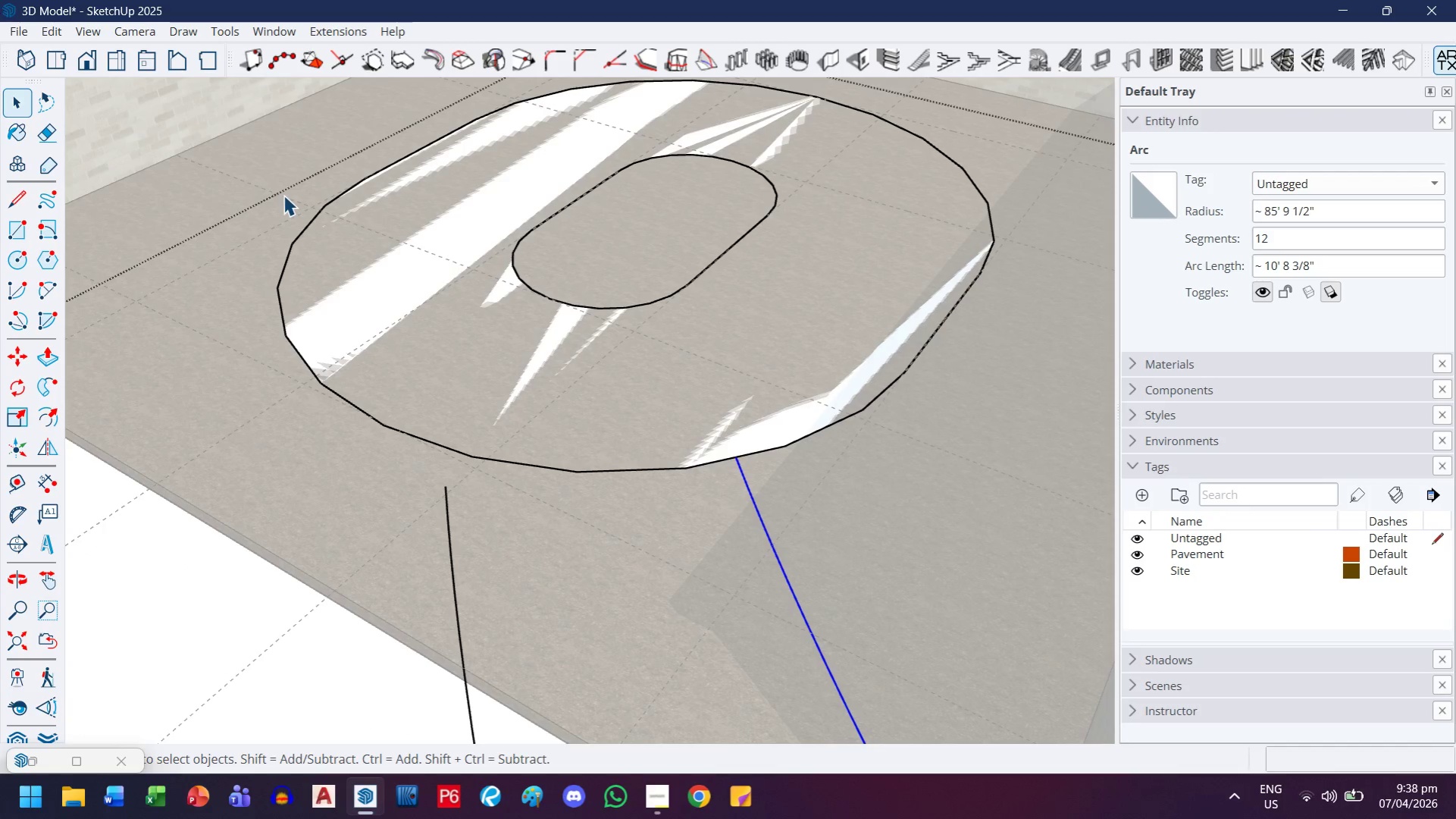 
scroll: coordinate [299, 322], scroll_direction: down, amount: 2.0
 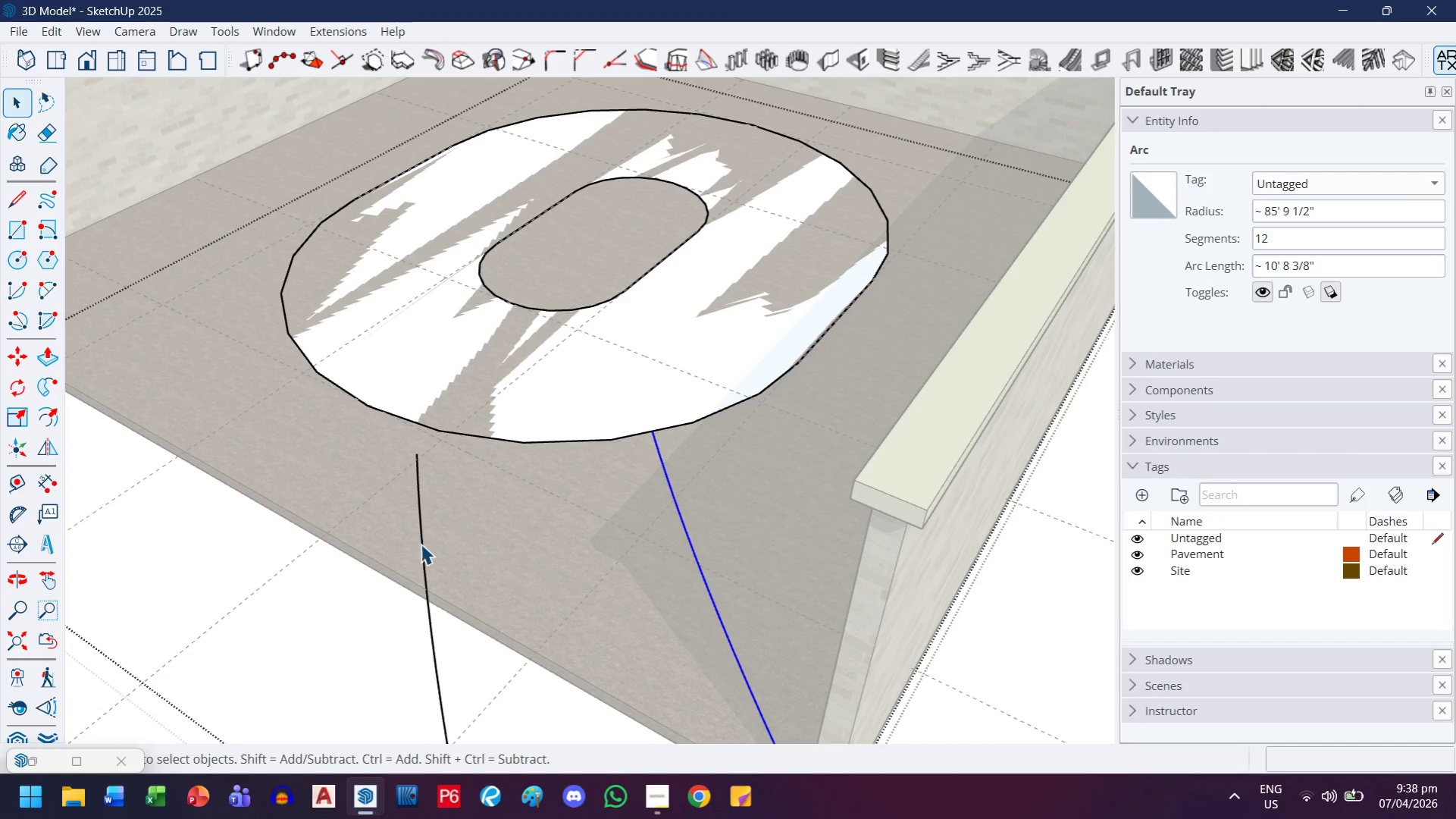 
left_click([420, 545])
 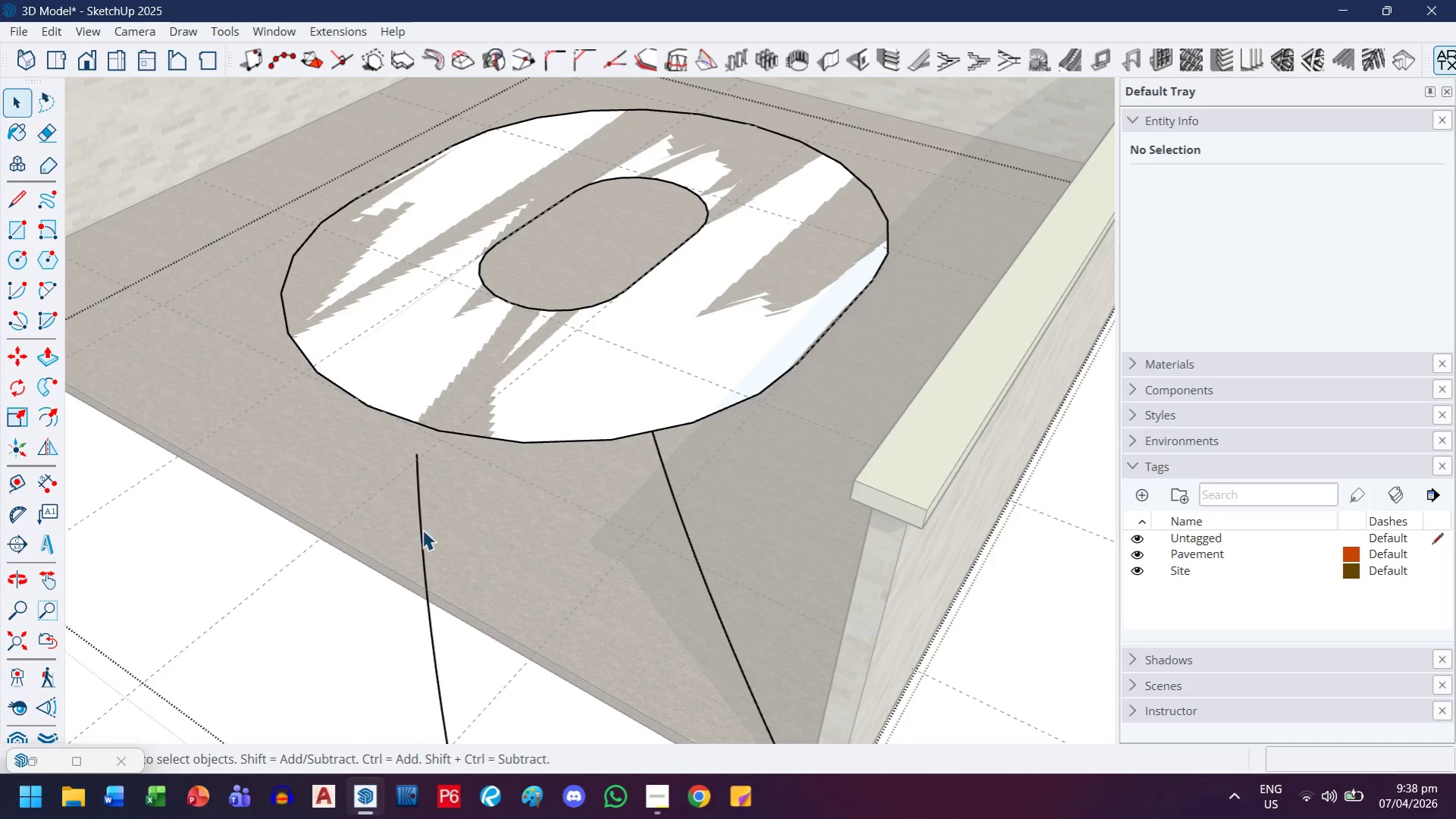 
double_click([421, 538])
 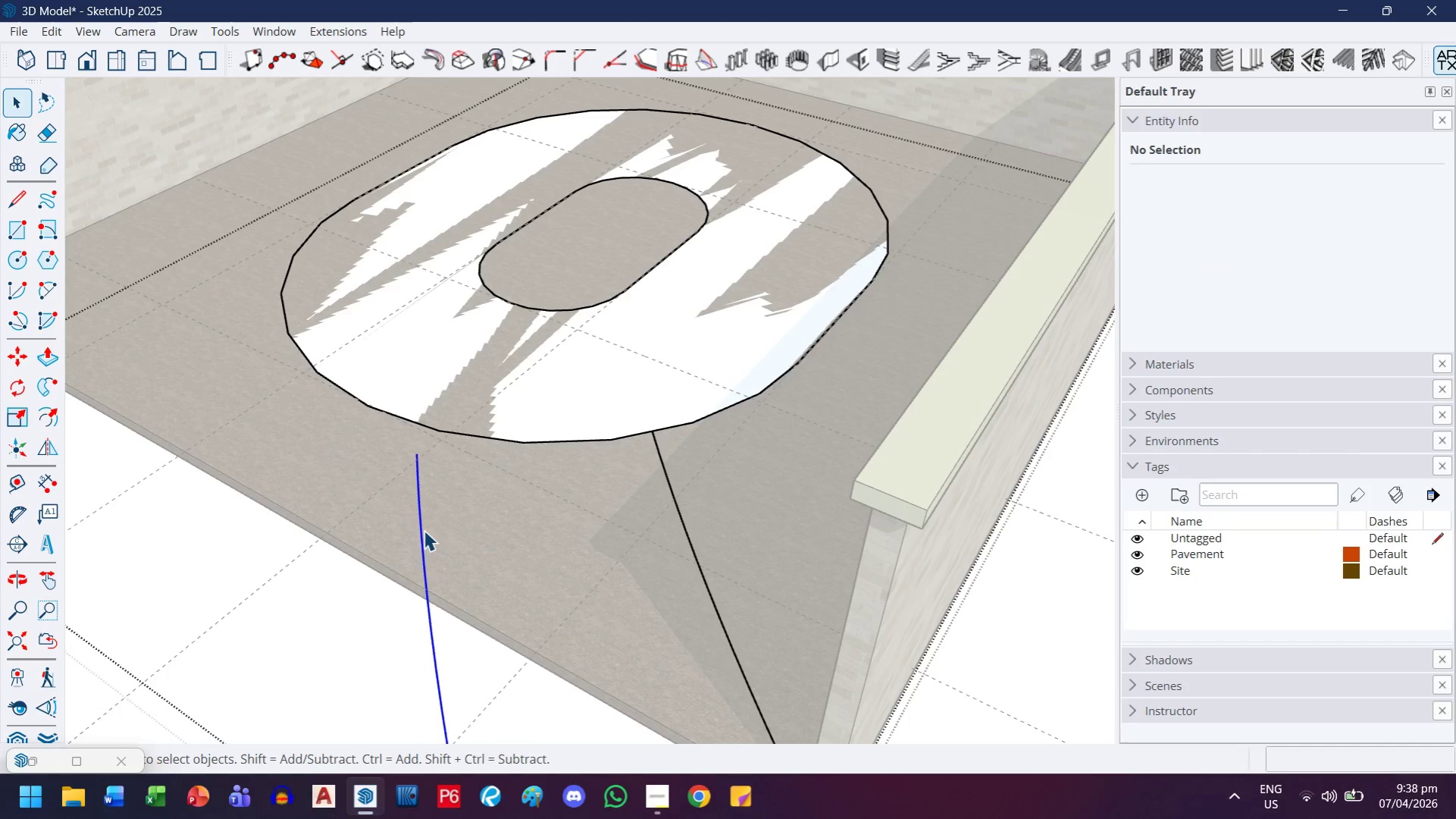 
triple_click([424, 528])
 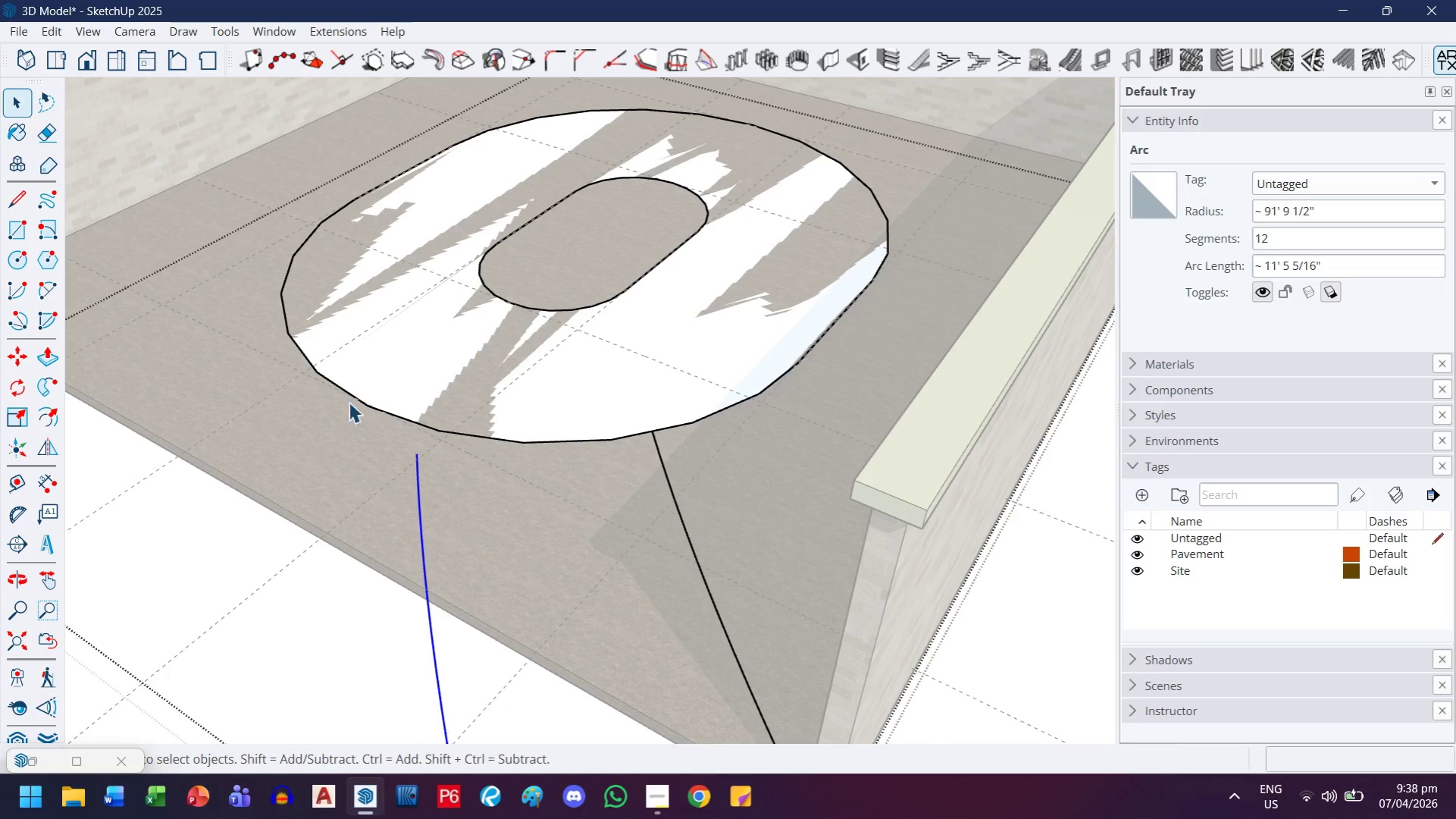 
scroll: coordinate [401, 435], scroll_direction: up, amount: 2.0
 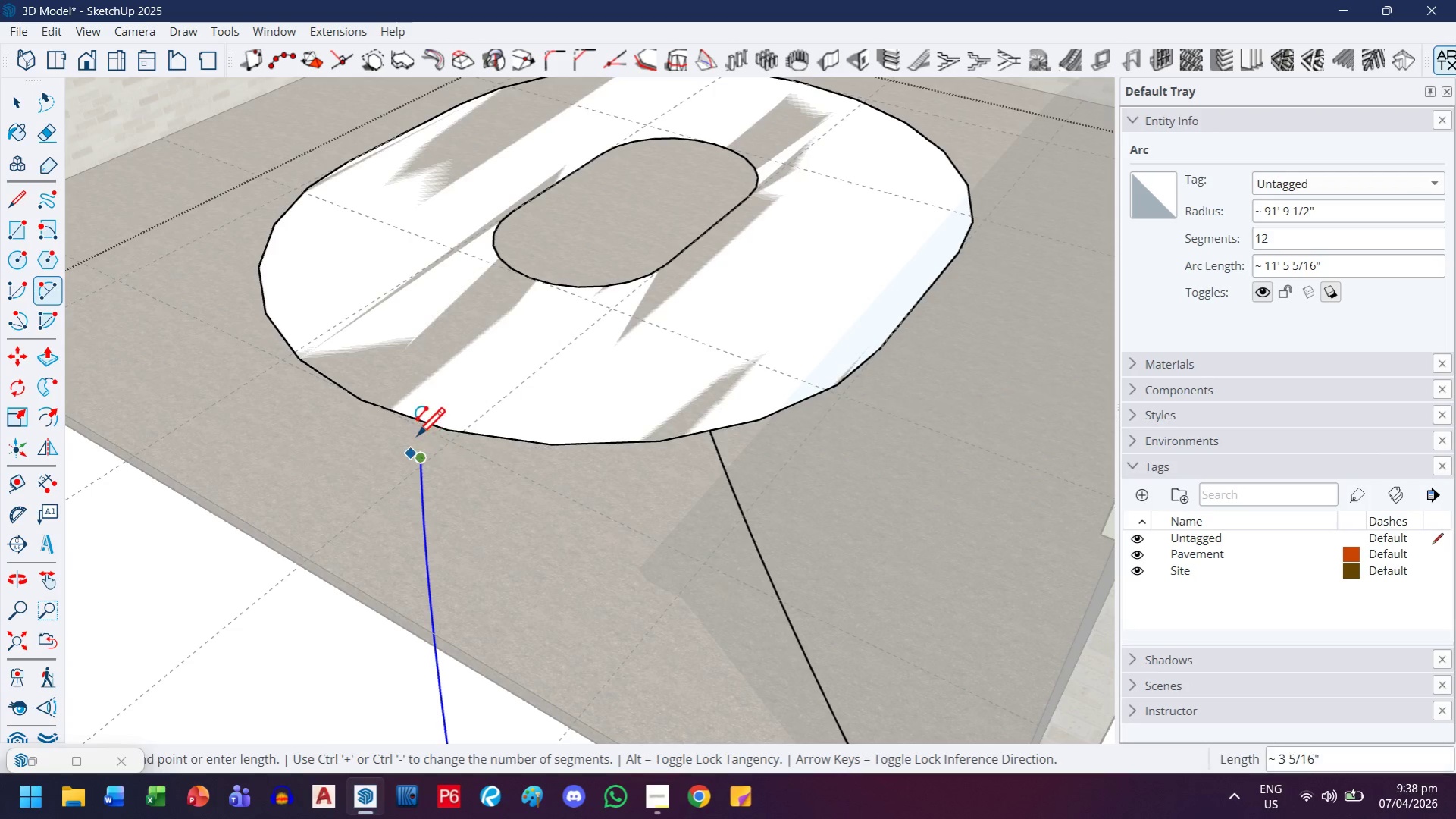 
wait(5.91)
 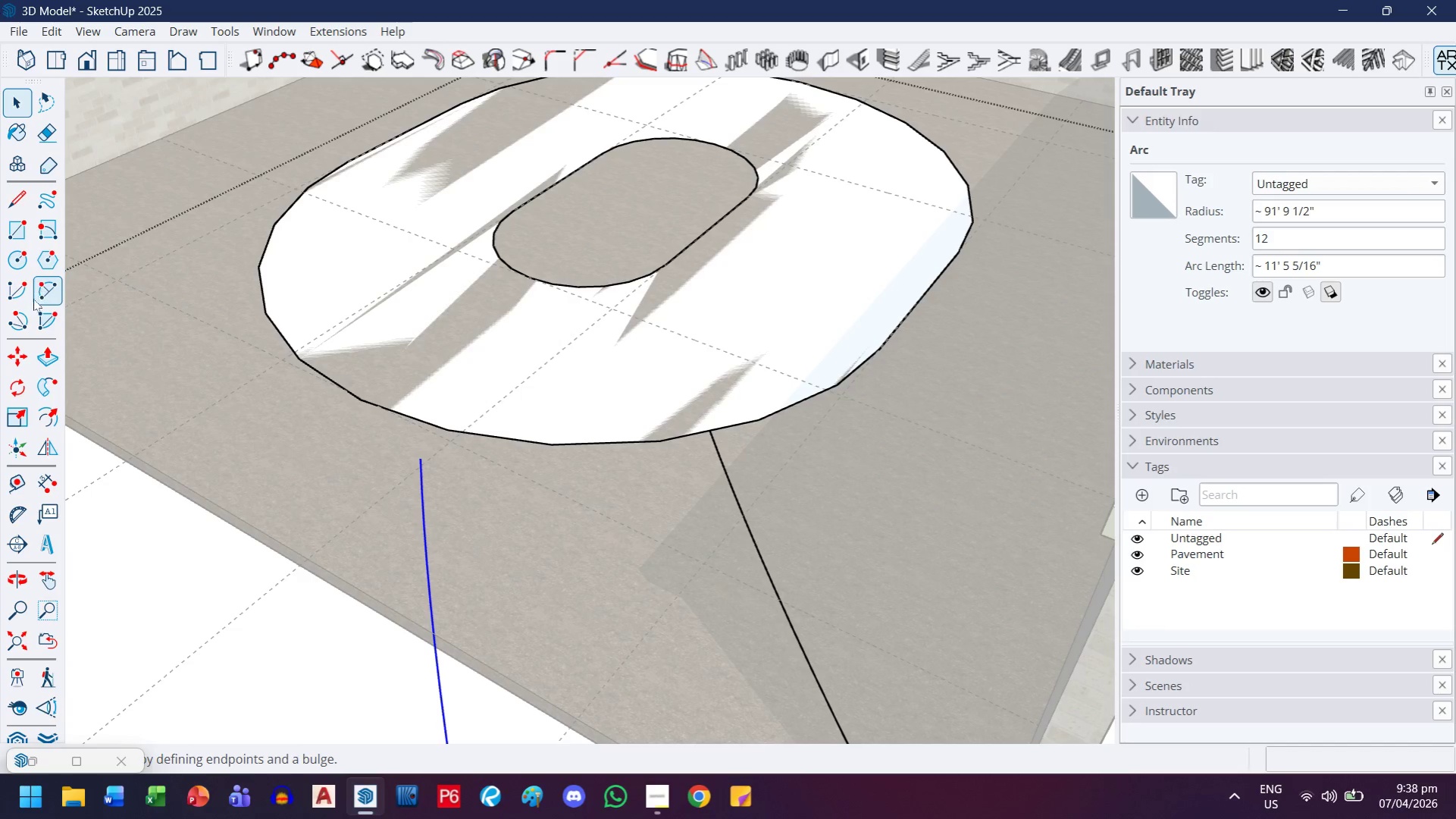 
left_click([418, 419])
 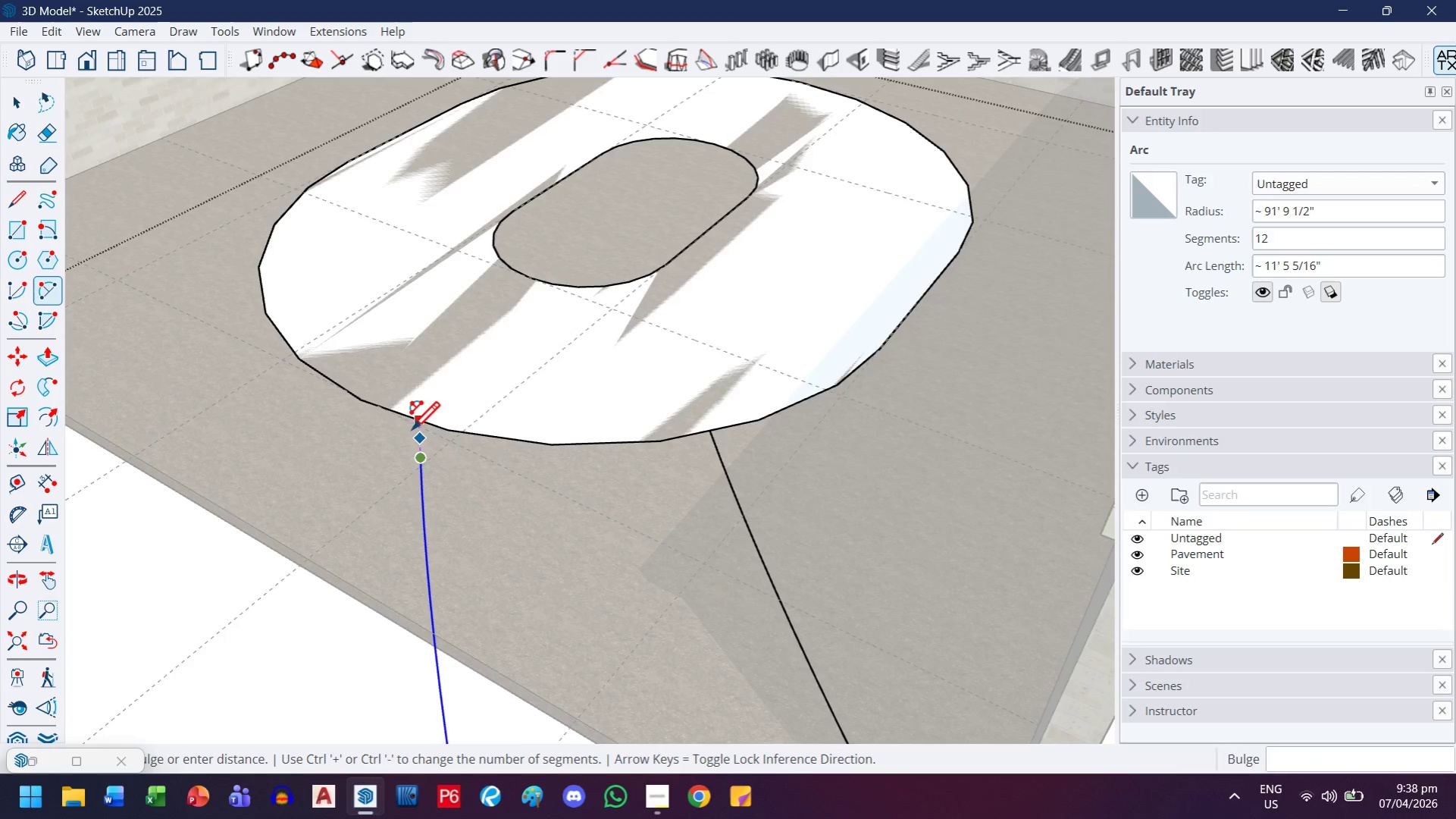 
scroll: coordinate [407, 499], scroll_direction: up, amount: 9.0
 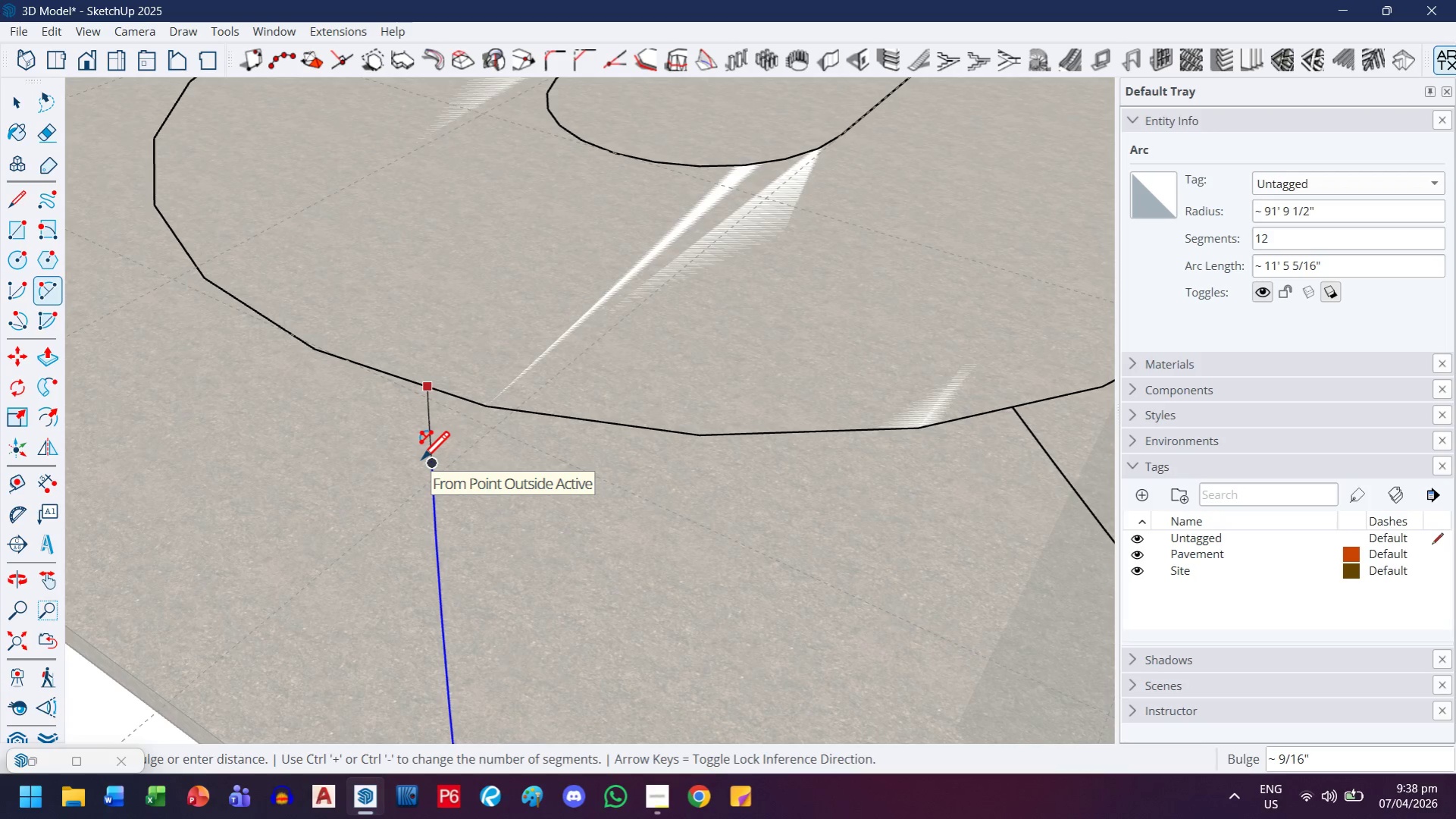 
left_click([421, 462])
 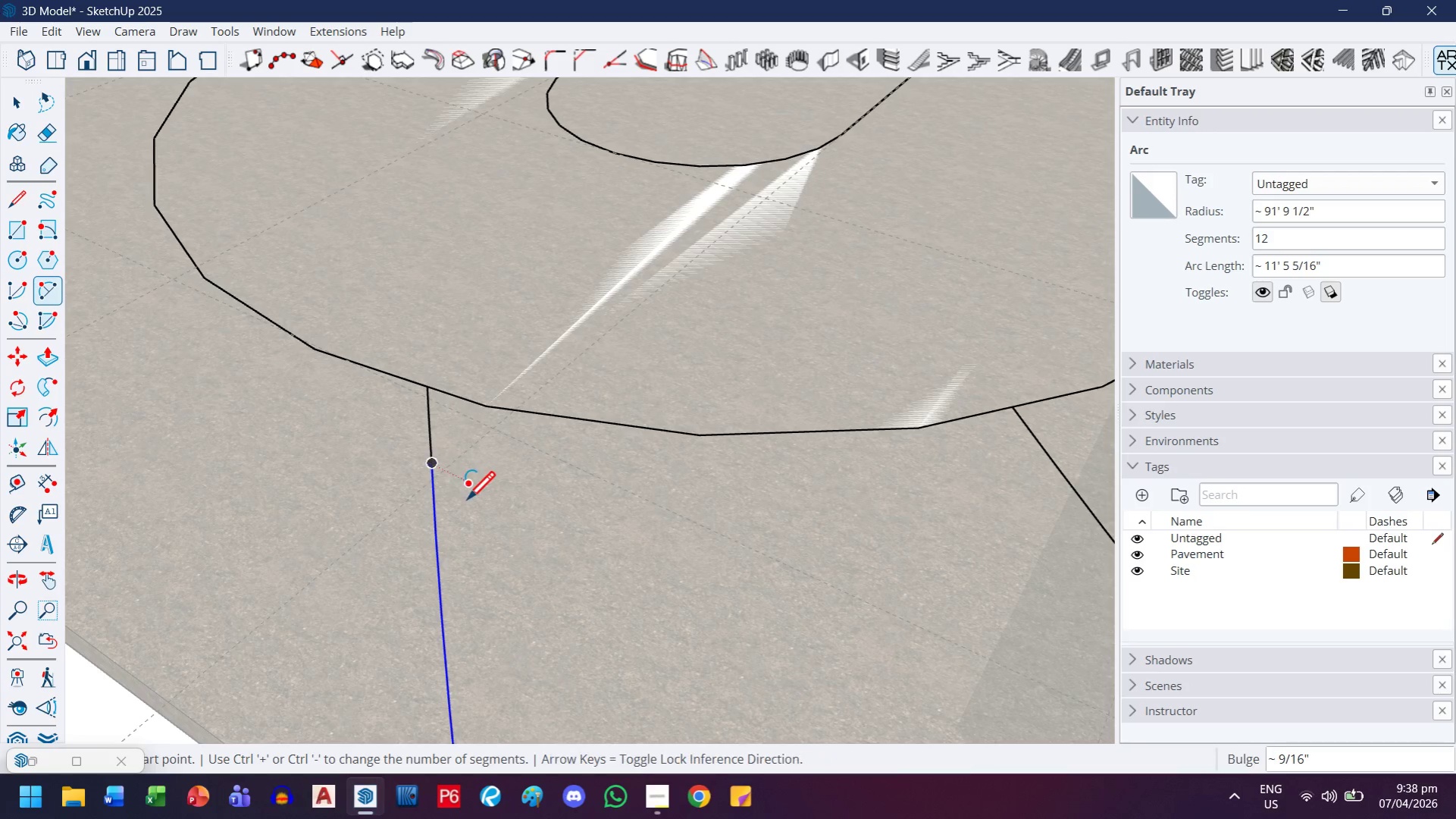 
scroll: coordinate [478, 390], scroll_direction: down, amount: 12.0
 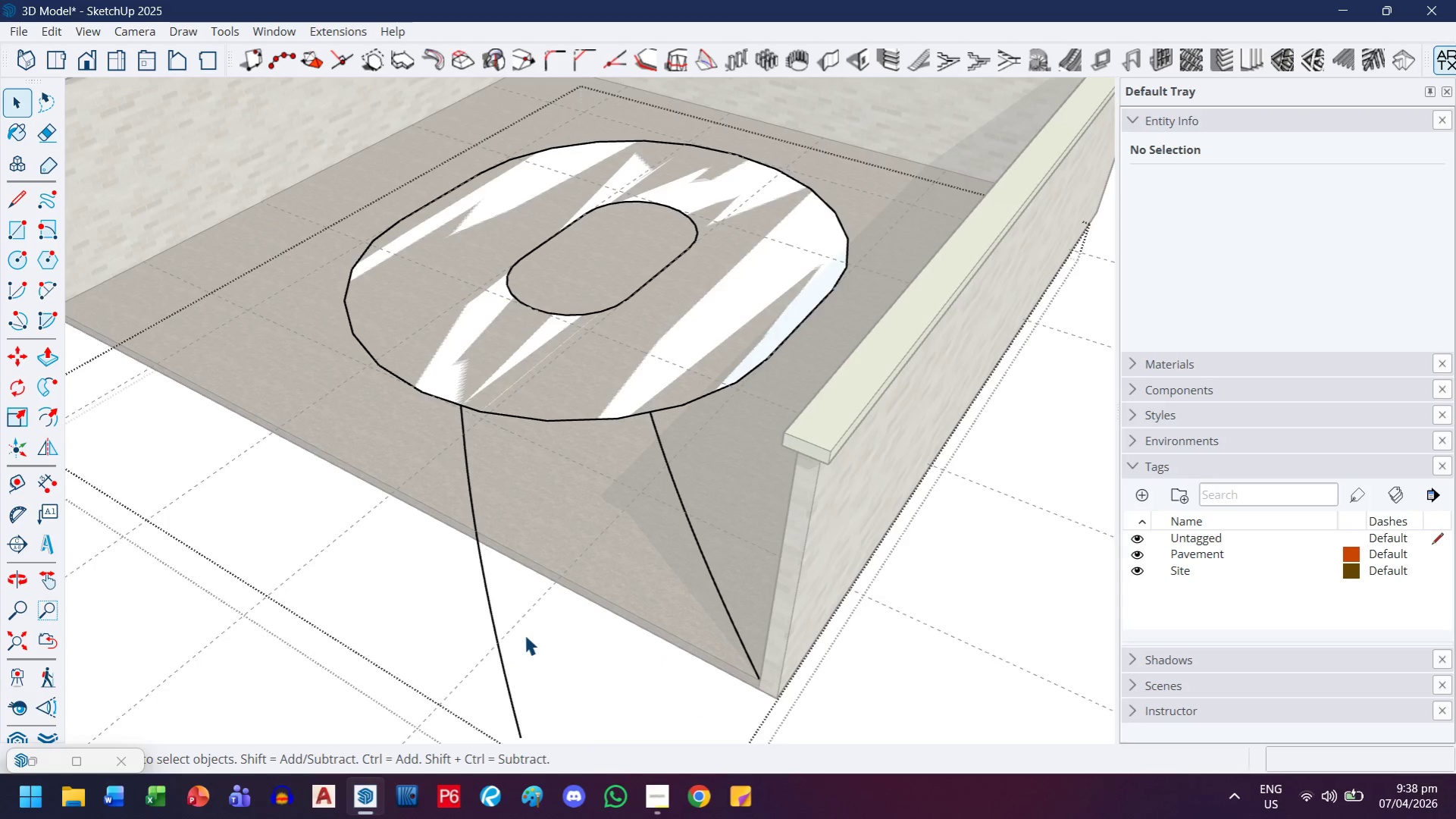 
key(L)
 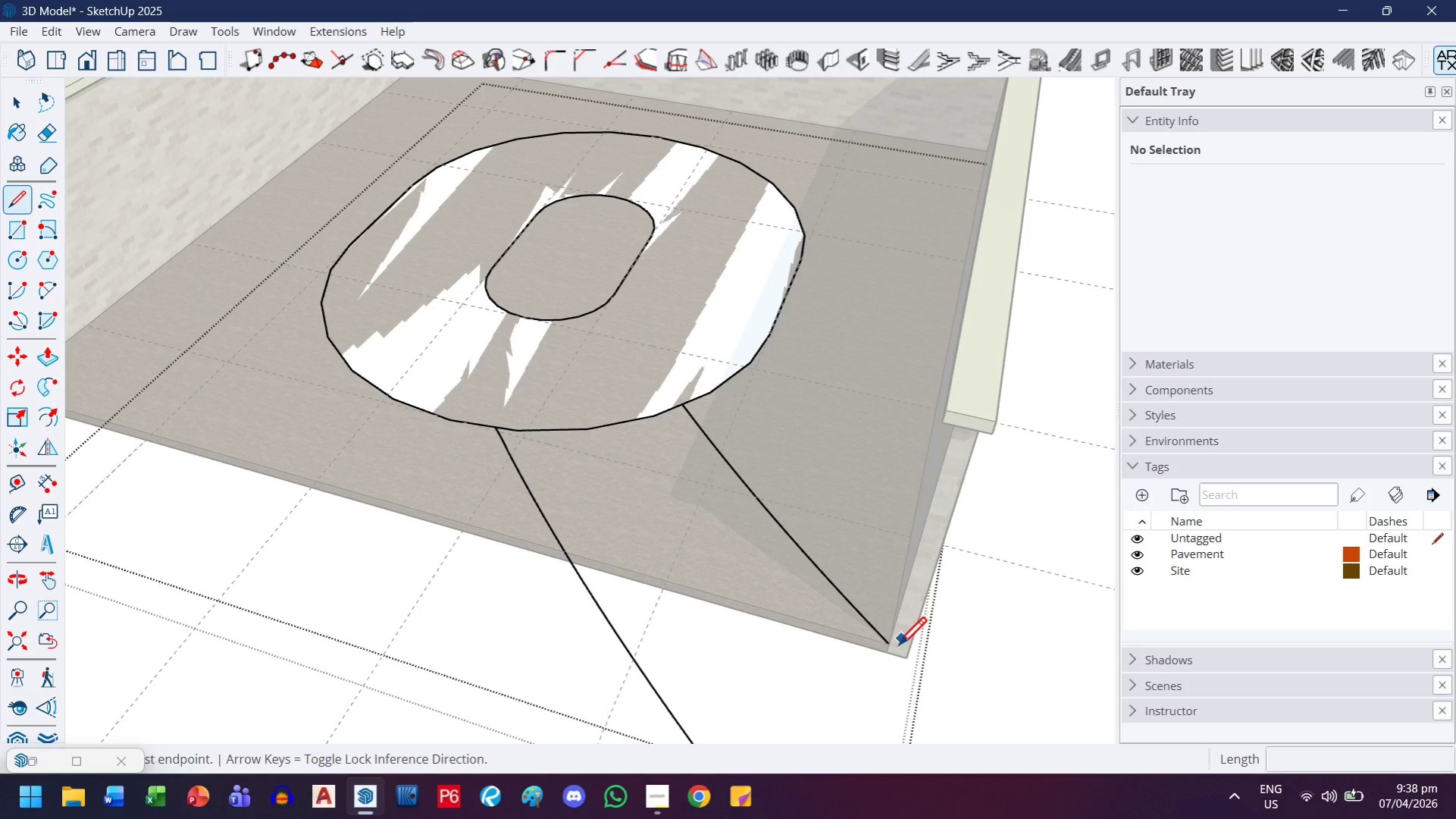 
left_click_drag(start_coordinate=[888, 646], to_coordinate=[881, 646])
 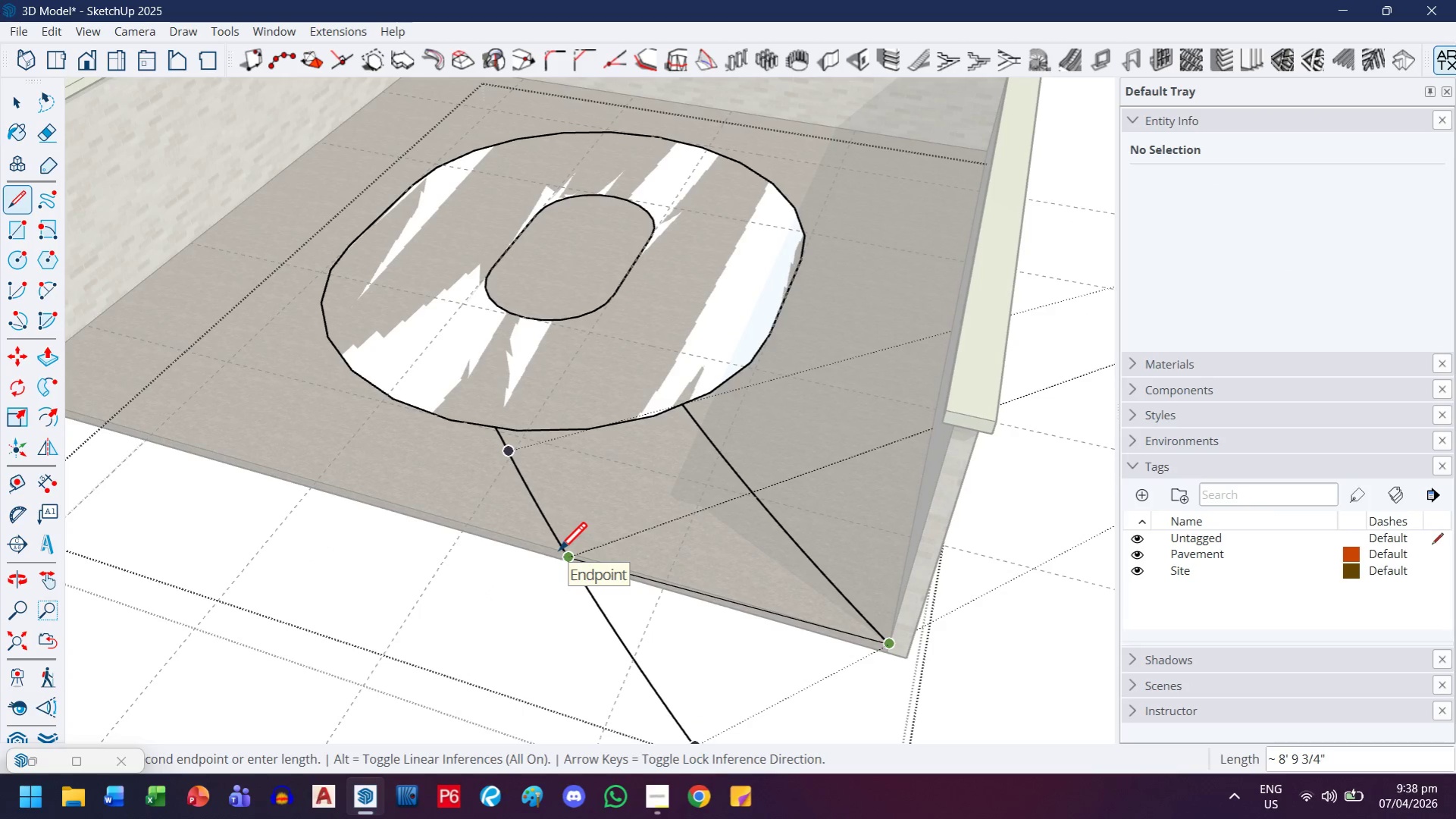 
scroll: coordinate [563, 548], scroll_direction: up, amount: 9.0
 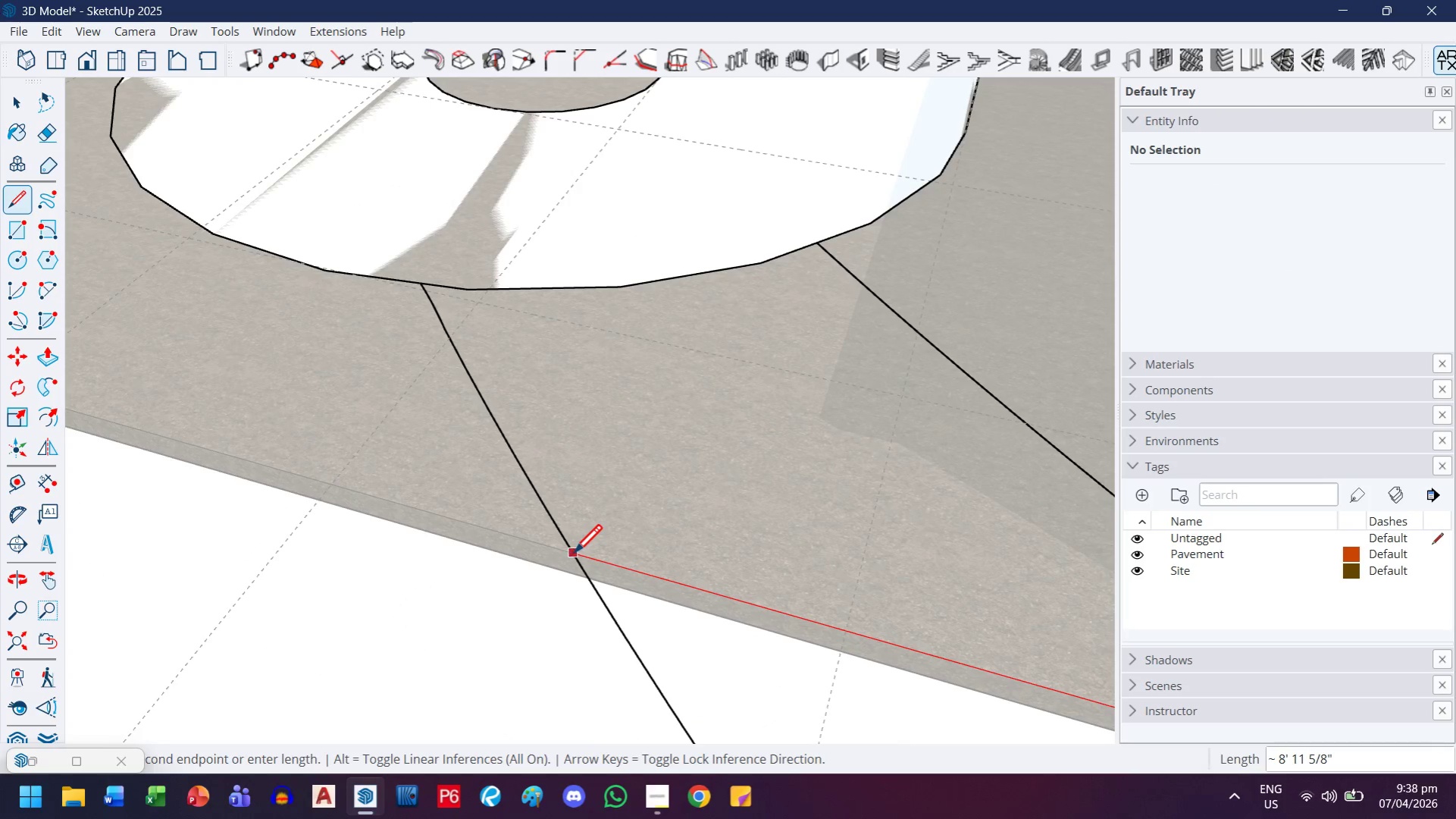 
left_click([573, 555])
 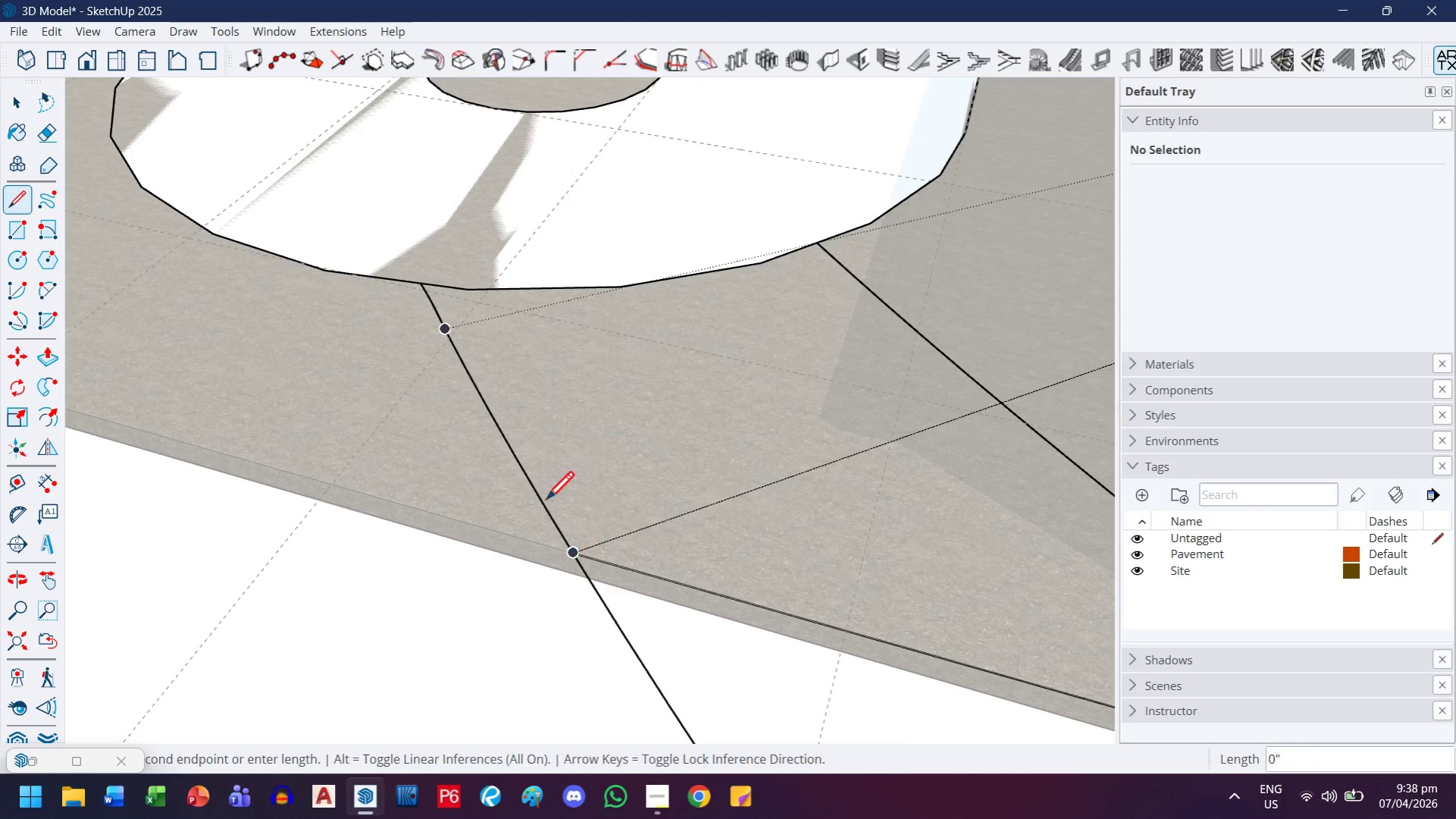 
scroll: coordinate [494, 383], scroll_direction: down, amount: 4.0
 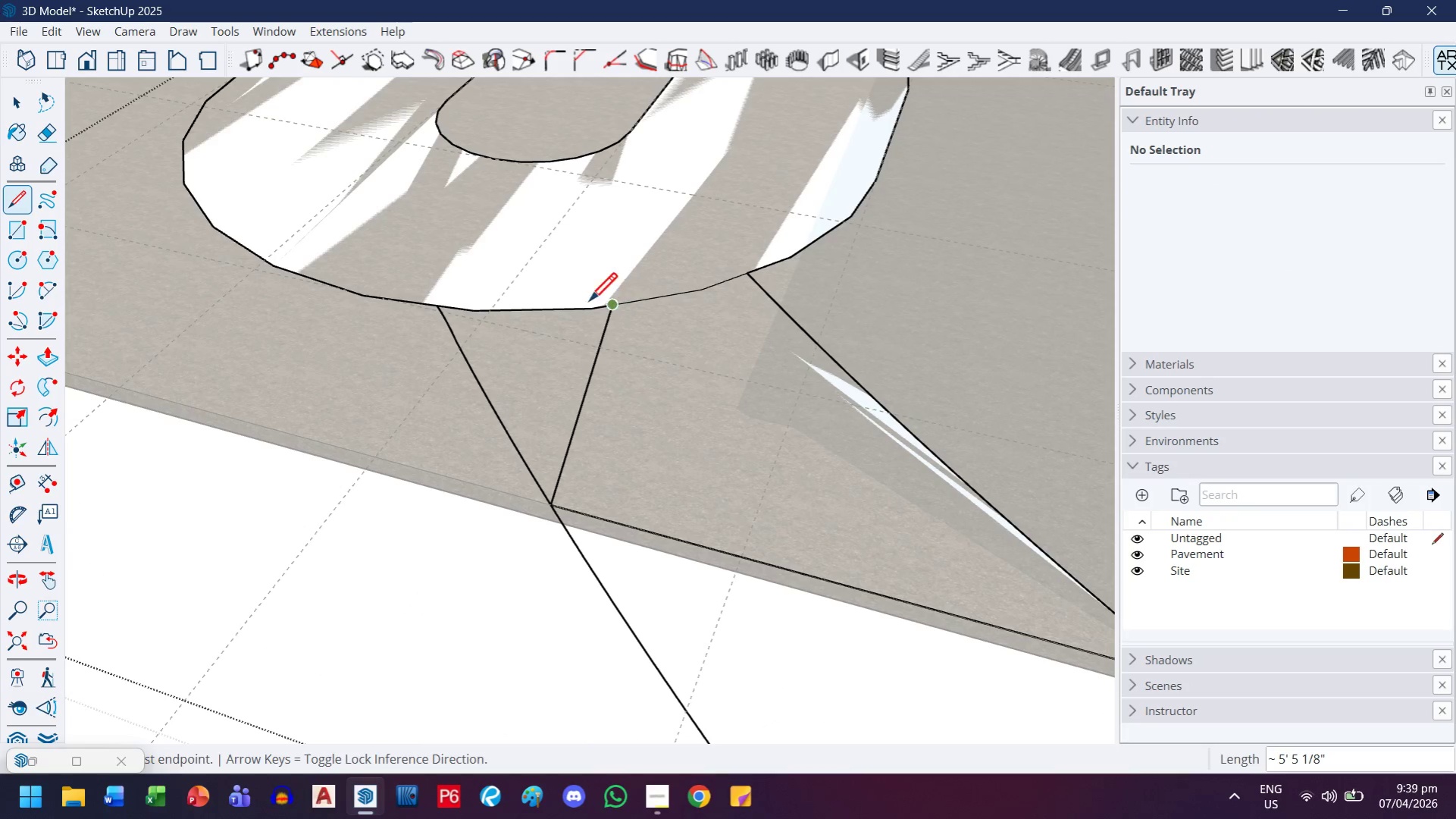 
left_click([5, 110])
 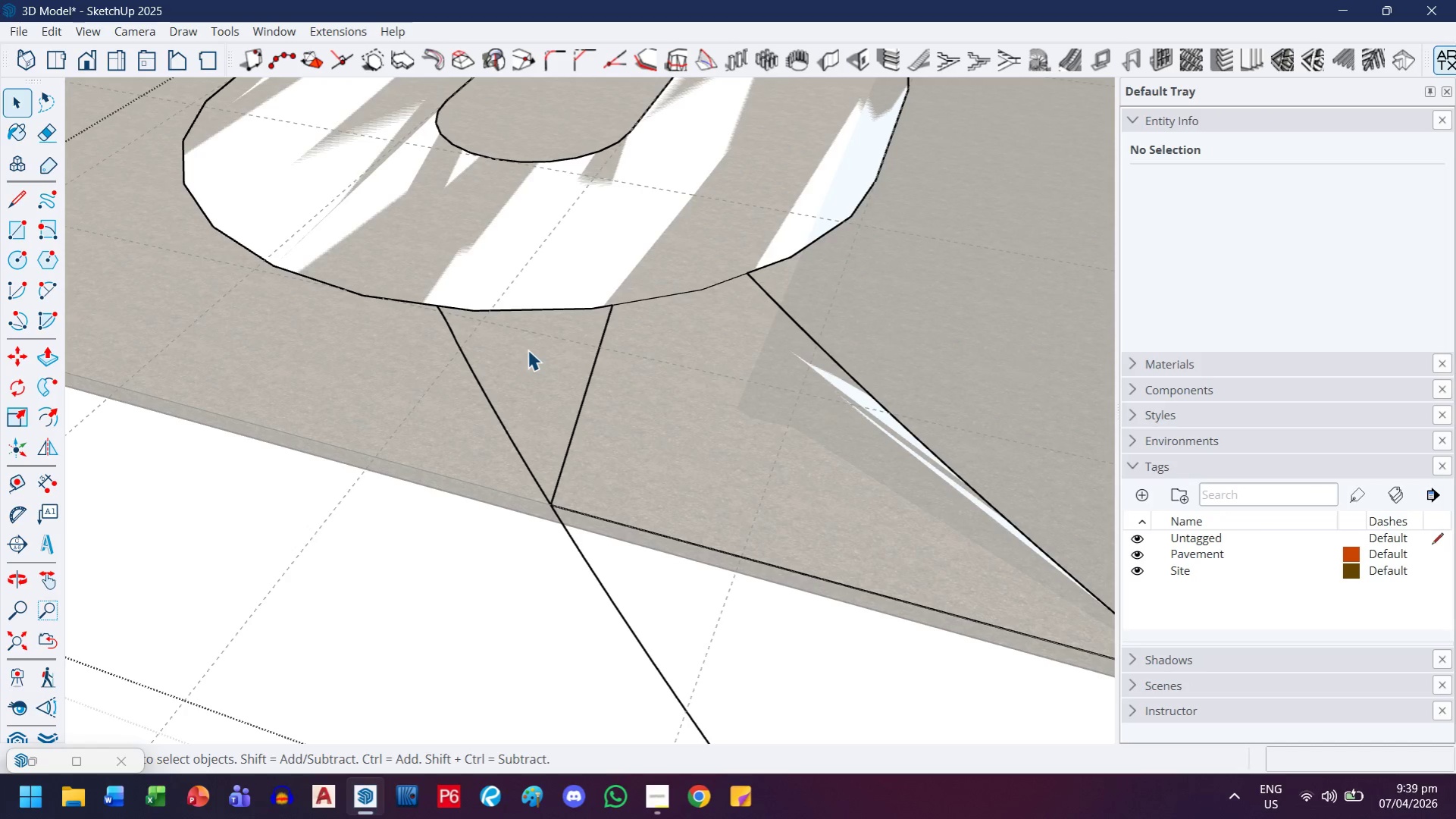 
left_click_drag(start_coordinate=[735, 429], to_coordinate=[730, 428])
 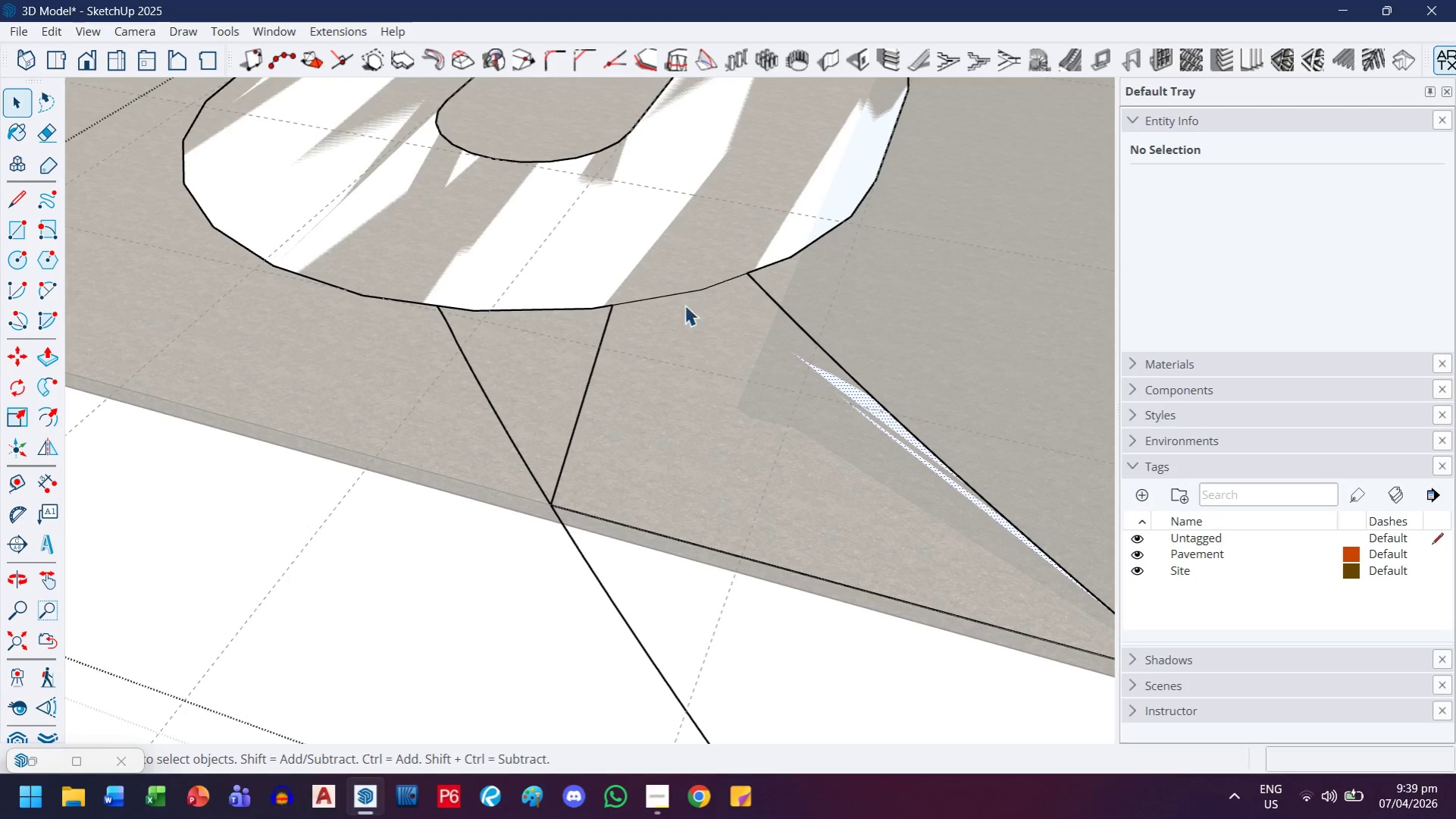 
double_click([681, 253])
 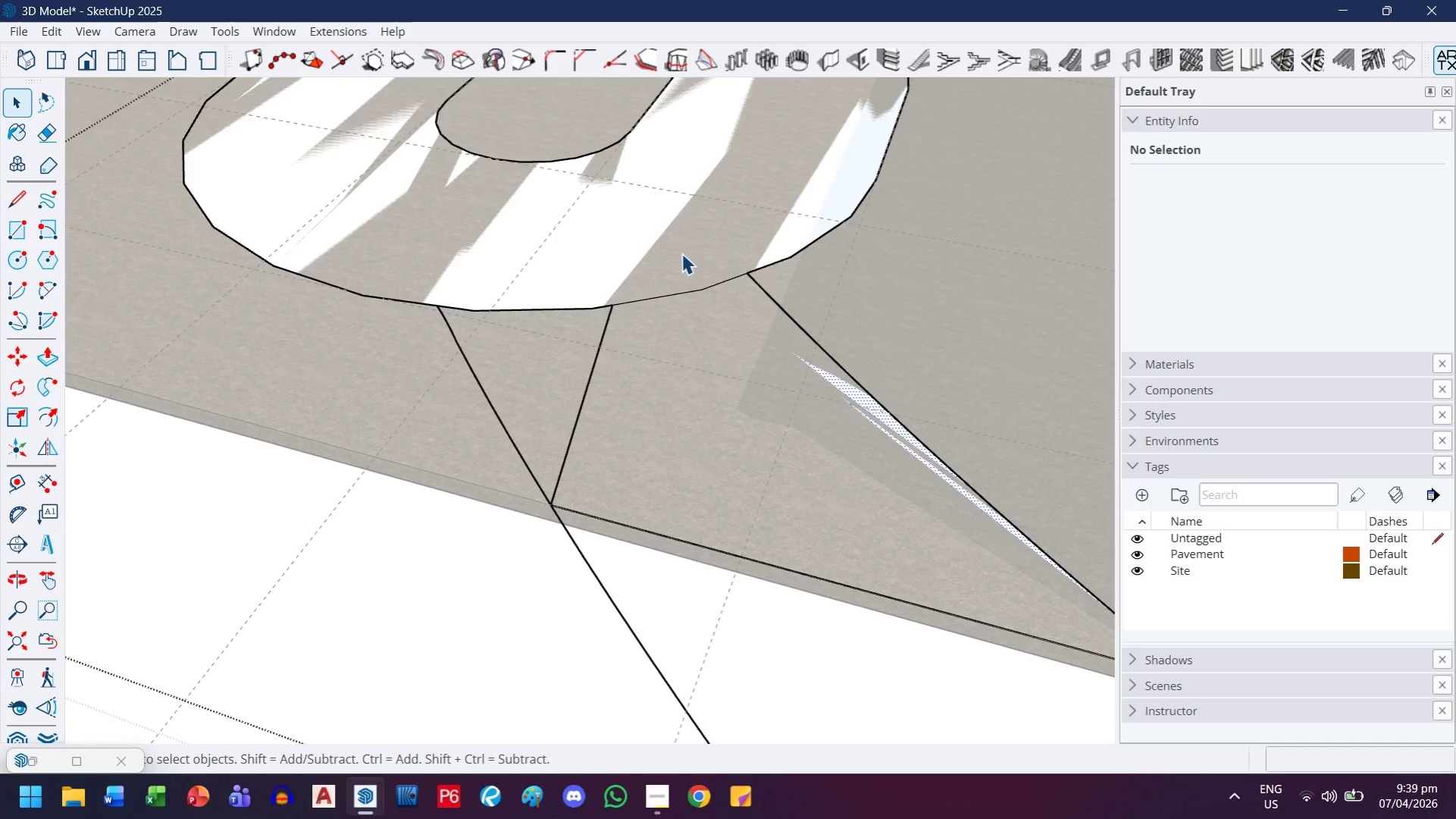 
triple_click([681, 253])
 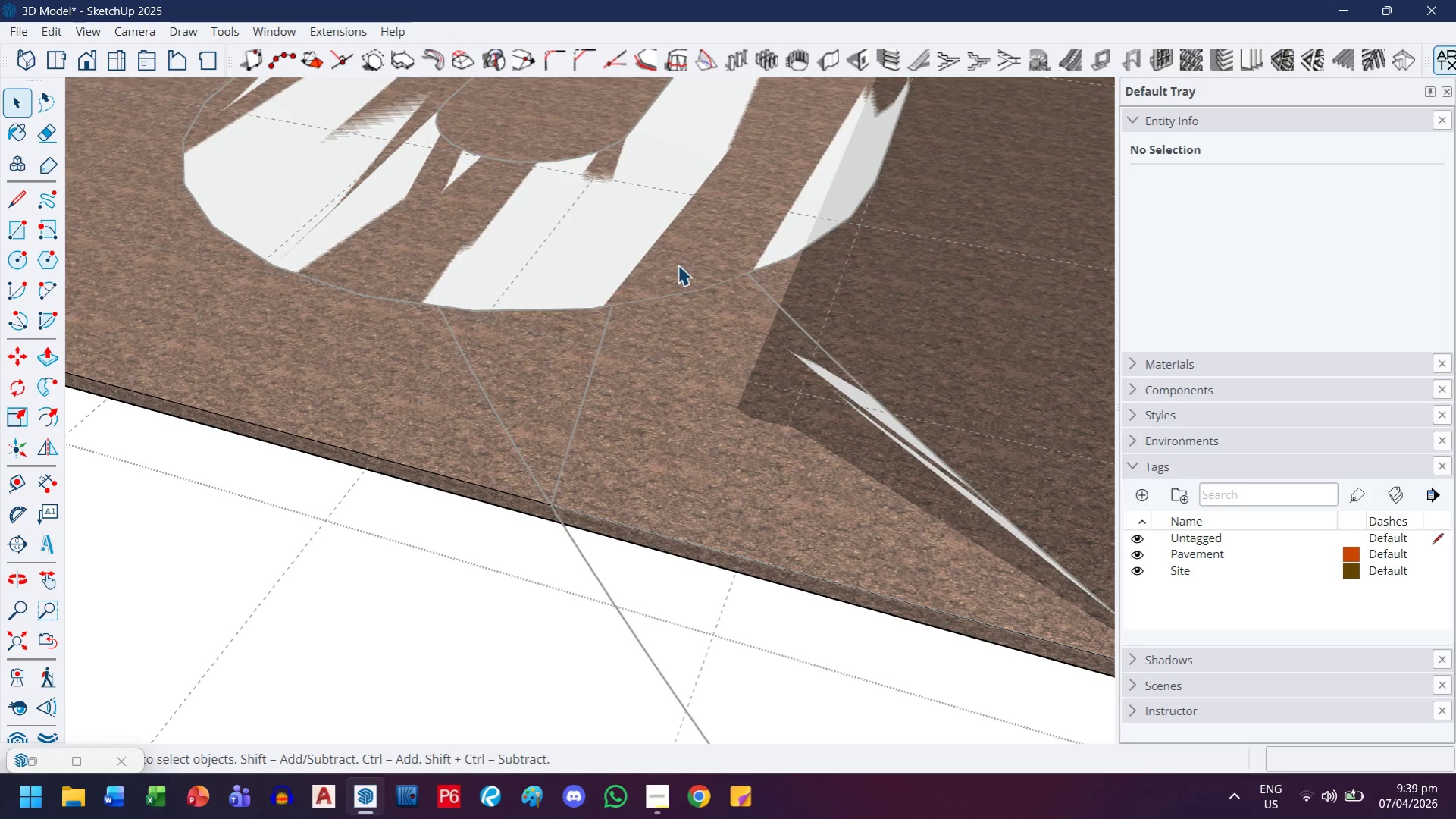 
key(Escape)
 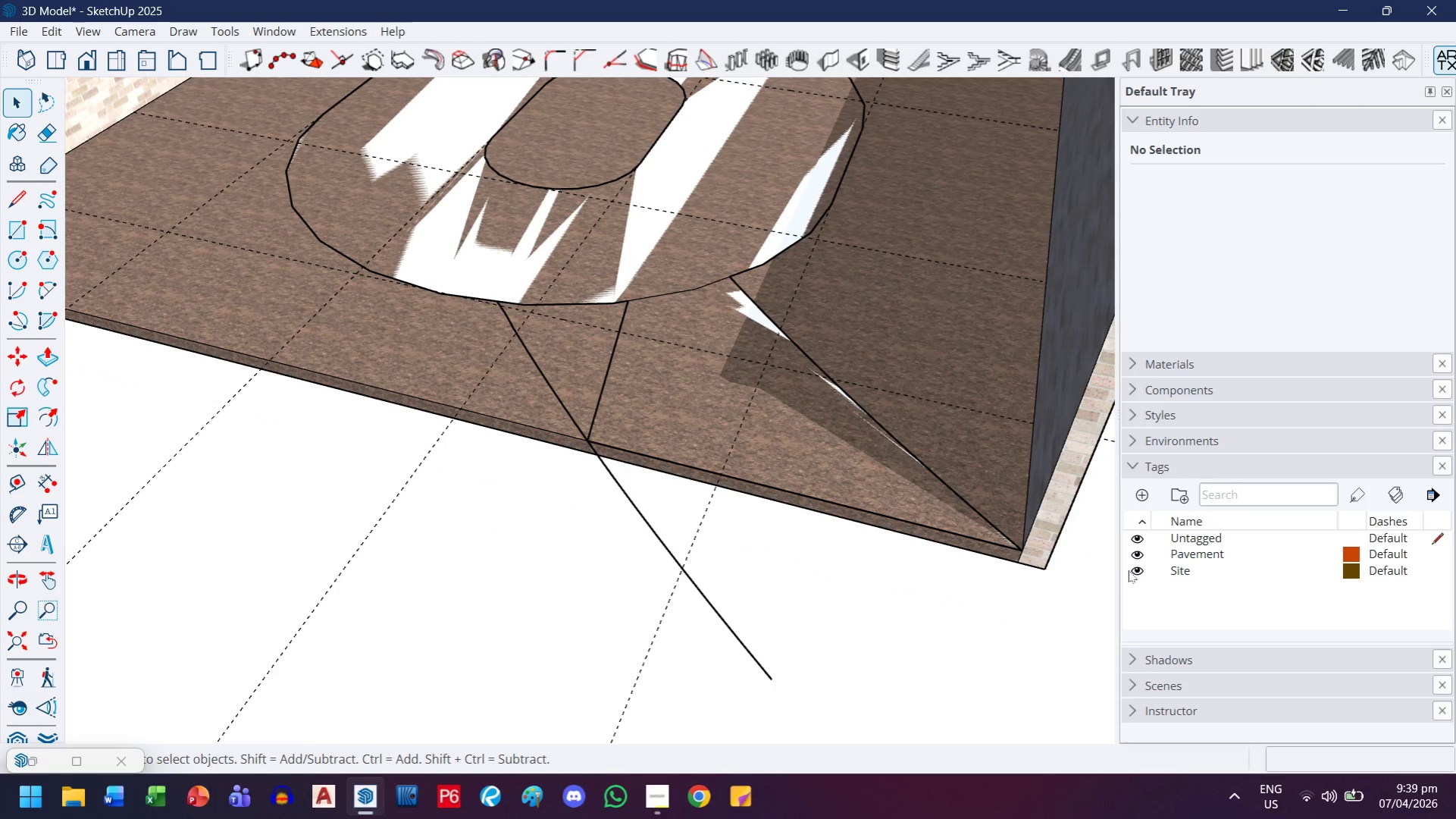 
scroll: coordinate [673, 294], scroll_direction: down, amount: 3.0
 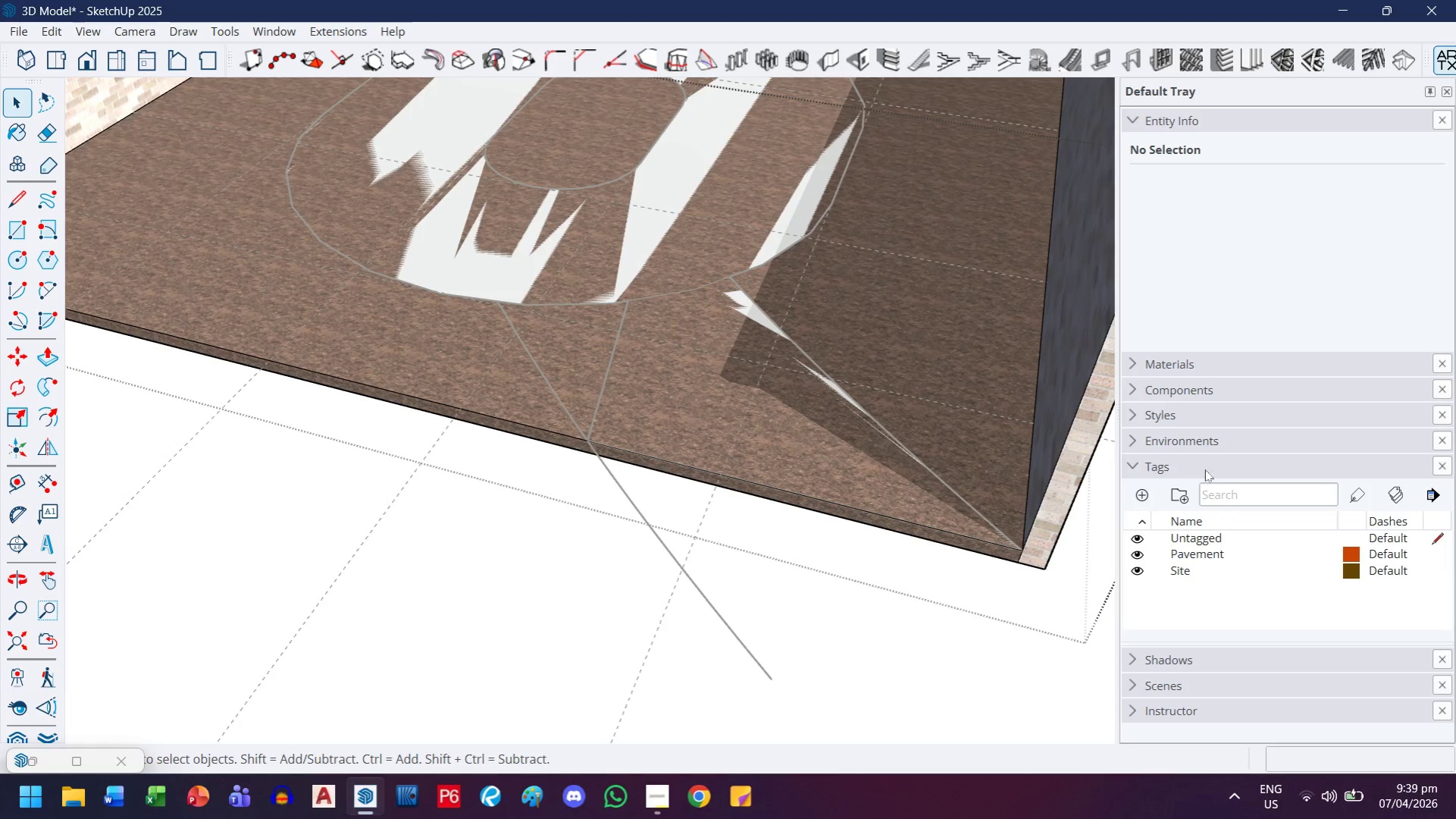 
left_click([1132, 567])
 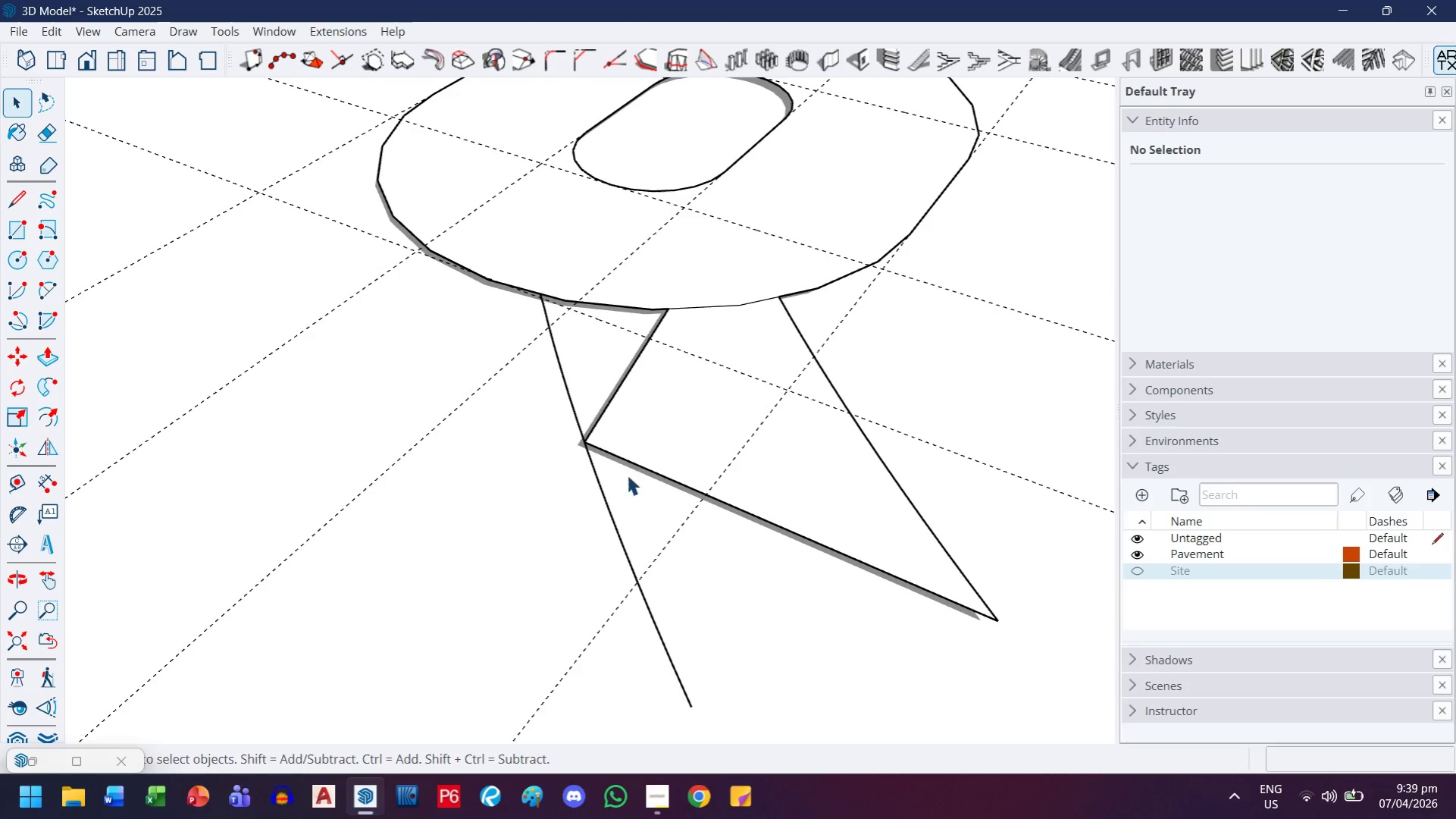 
scroll: coordinate [681, 352], scroll_direction: down, amount: 2.0
 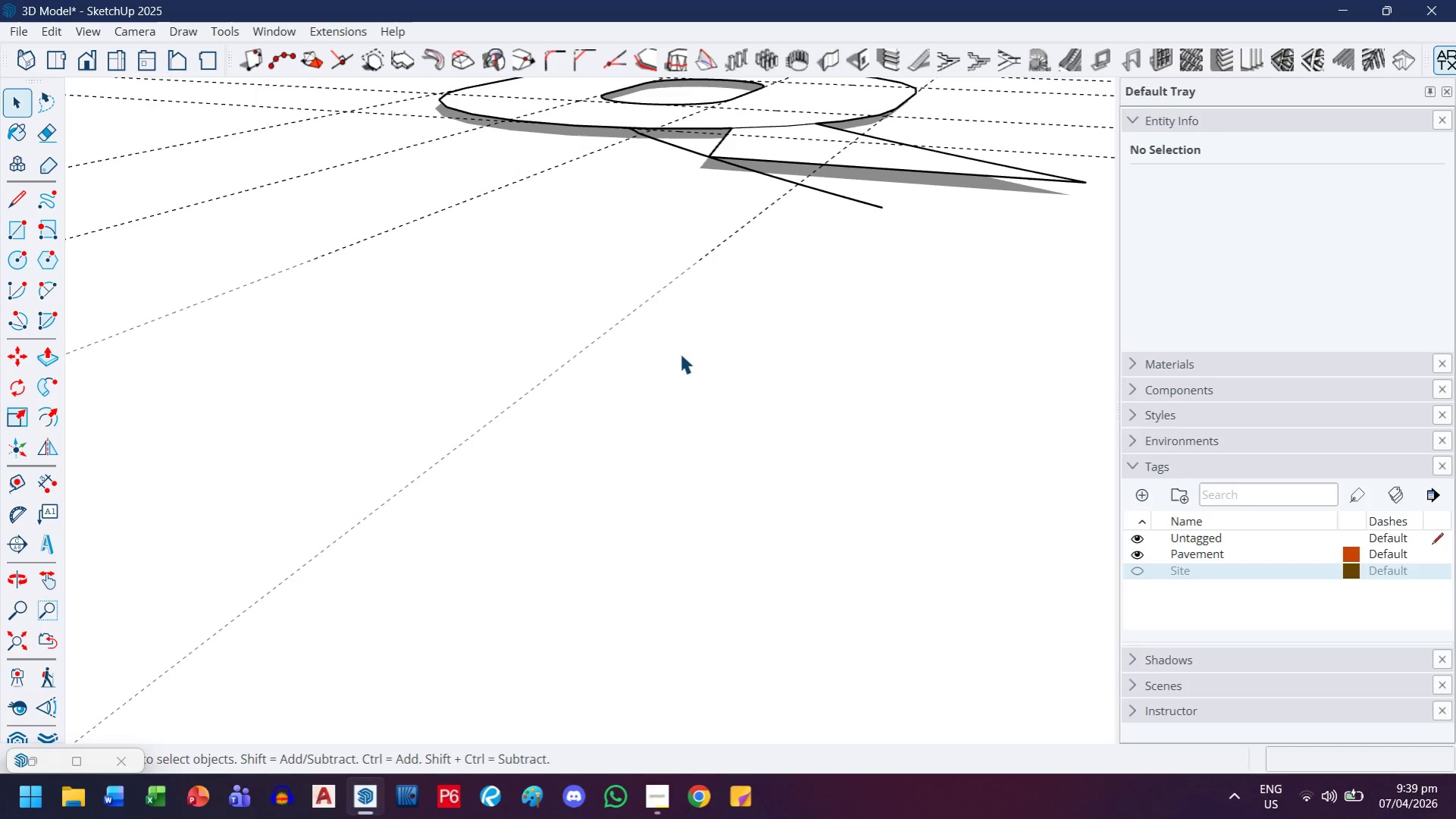 
key(H)
 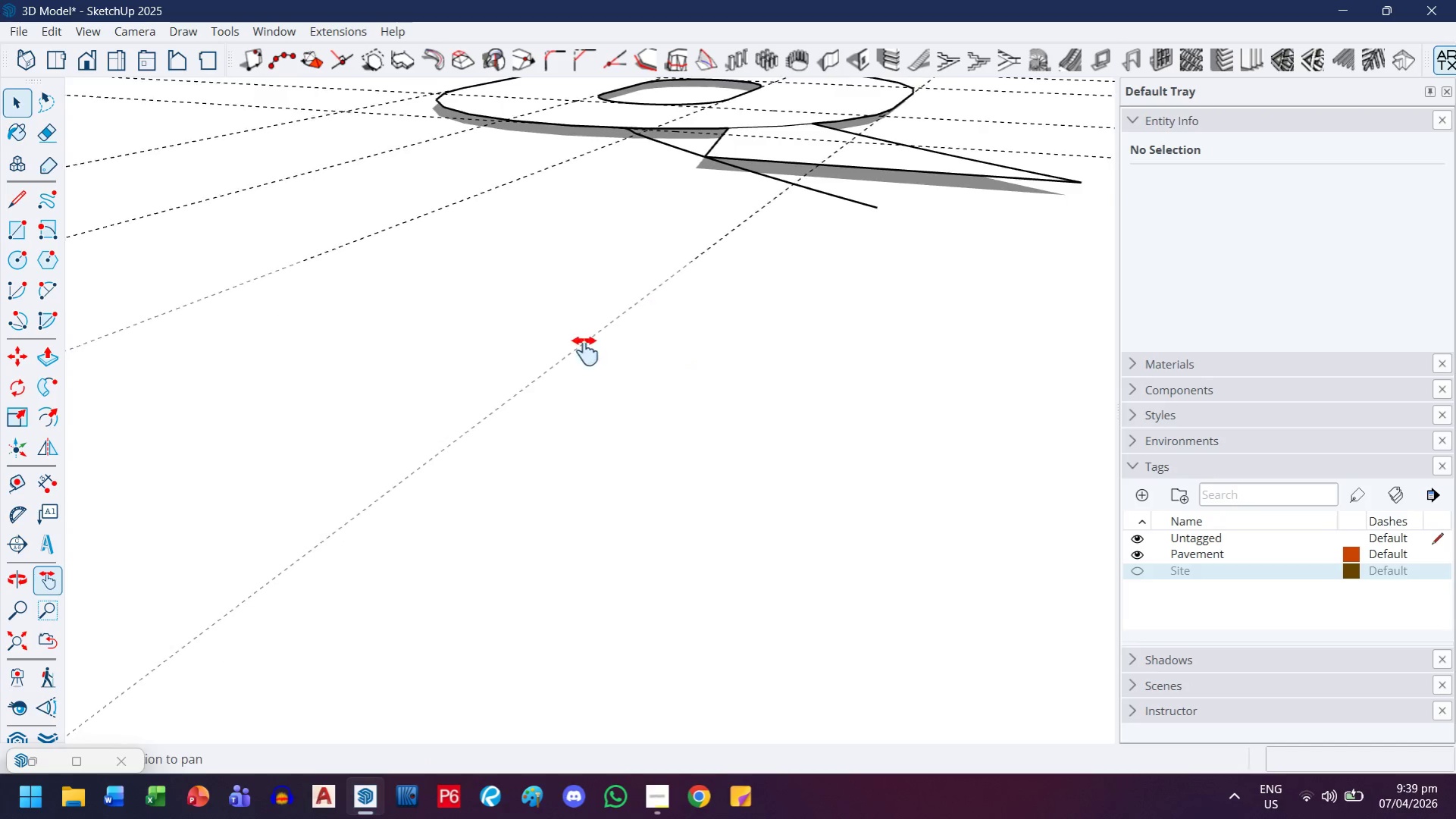 
left_click_drag(start_coordinate=[662, 317], to_coordinate=[511, 391])
 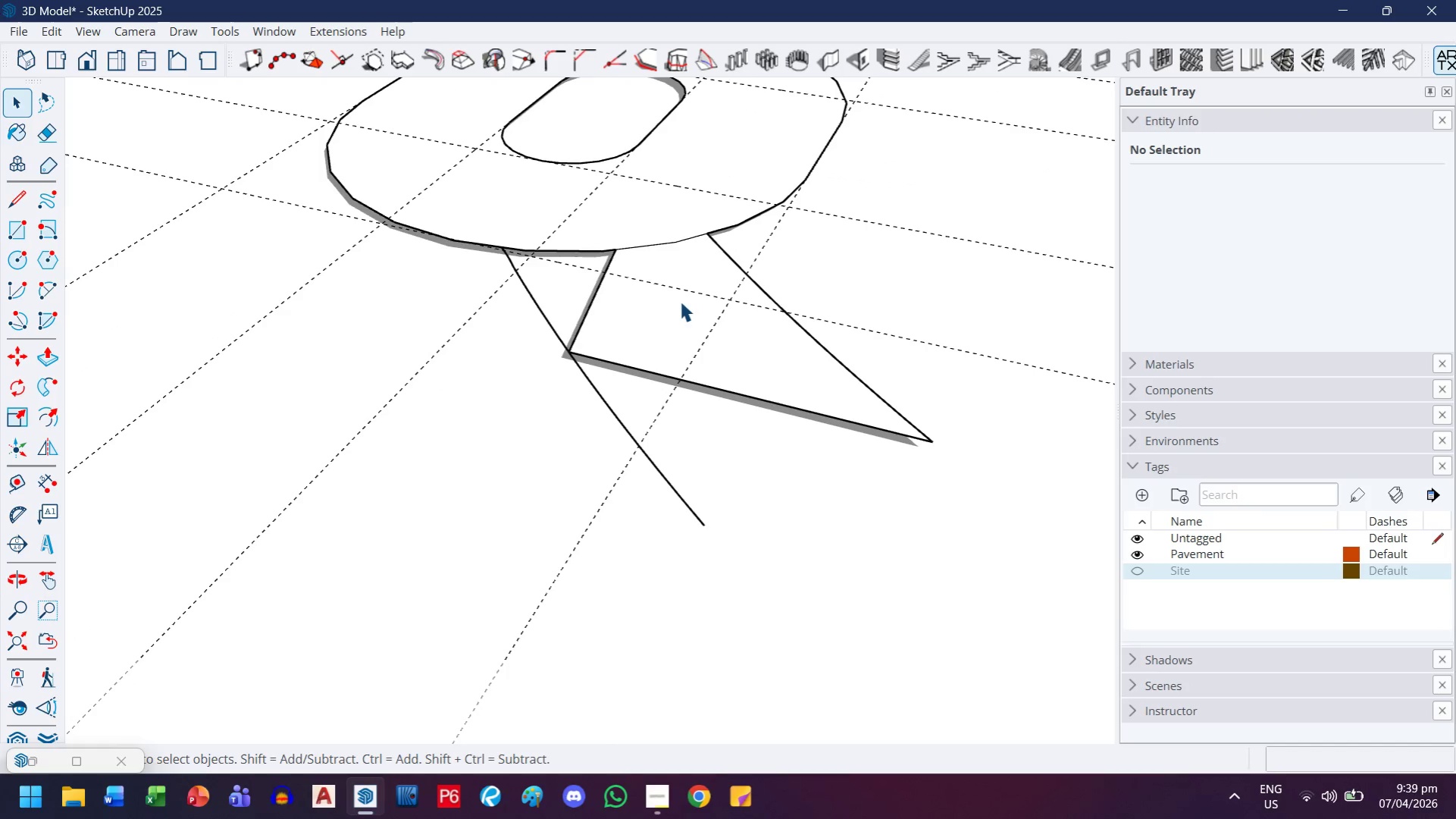 
double_click([675, 264])
 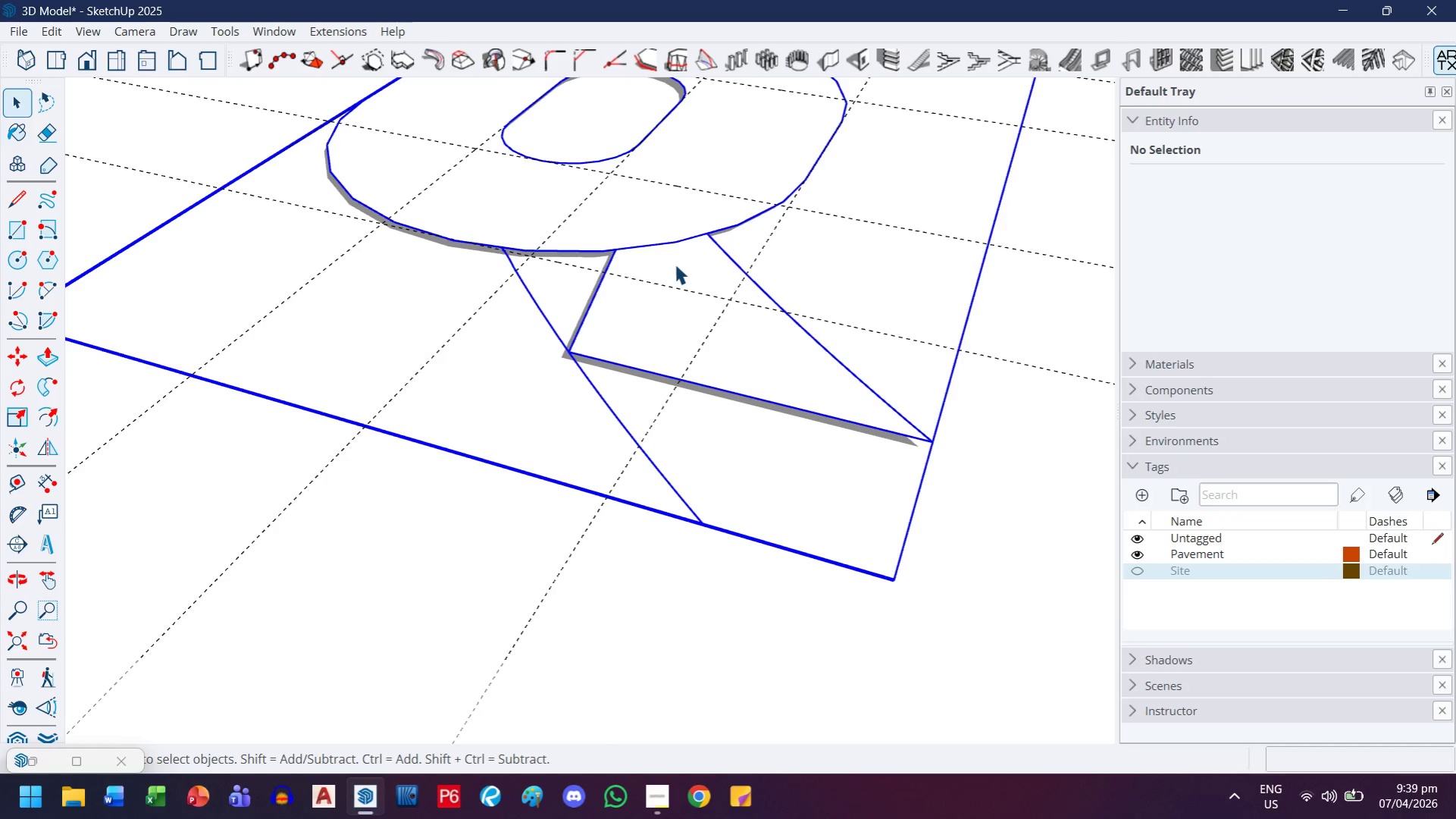 
triple_click([675, 264])
 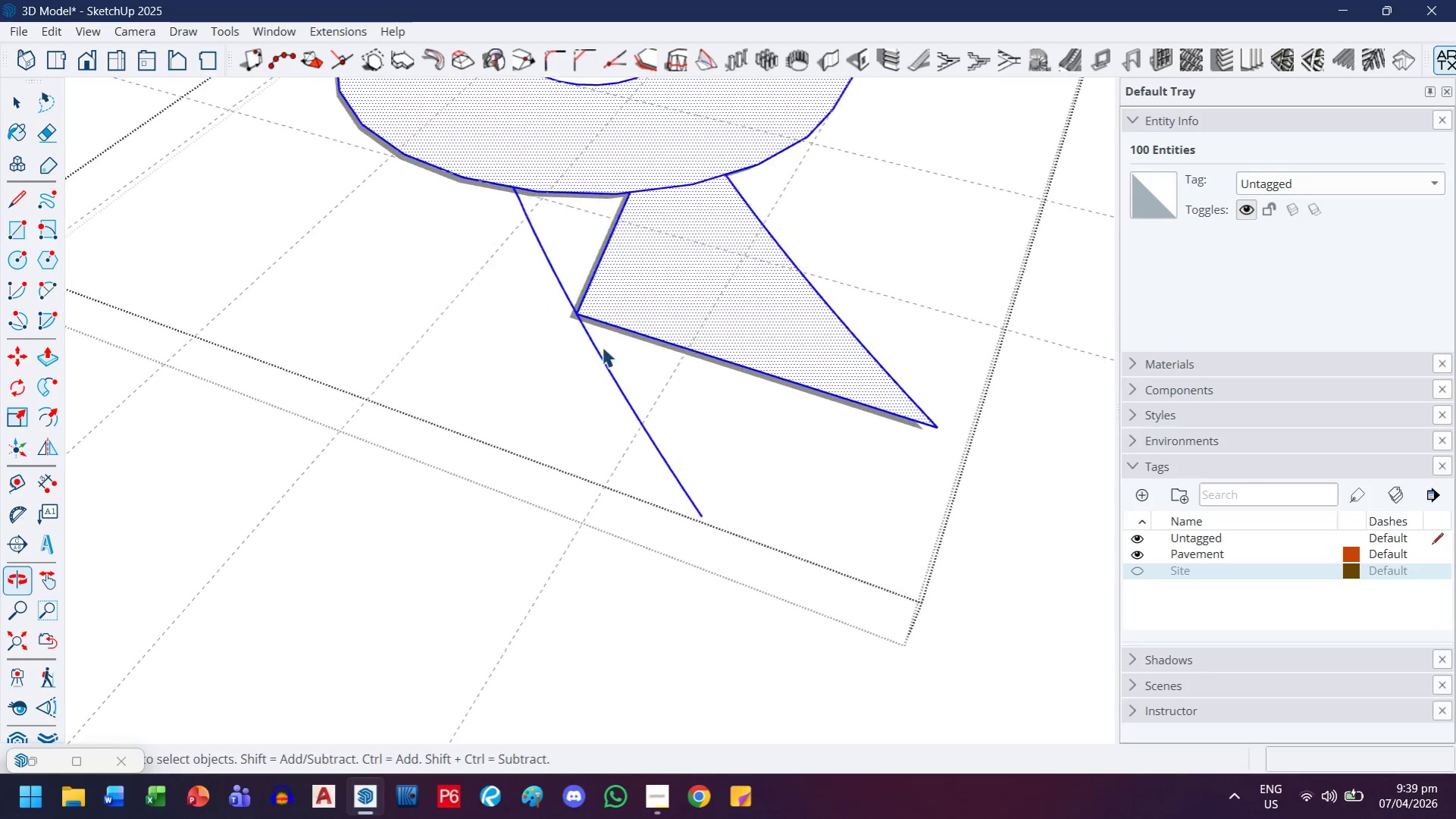 
key(Escape)
 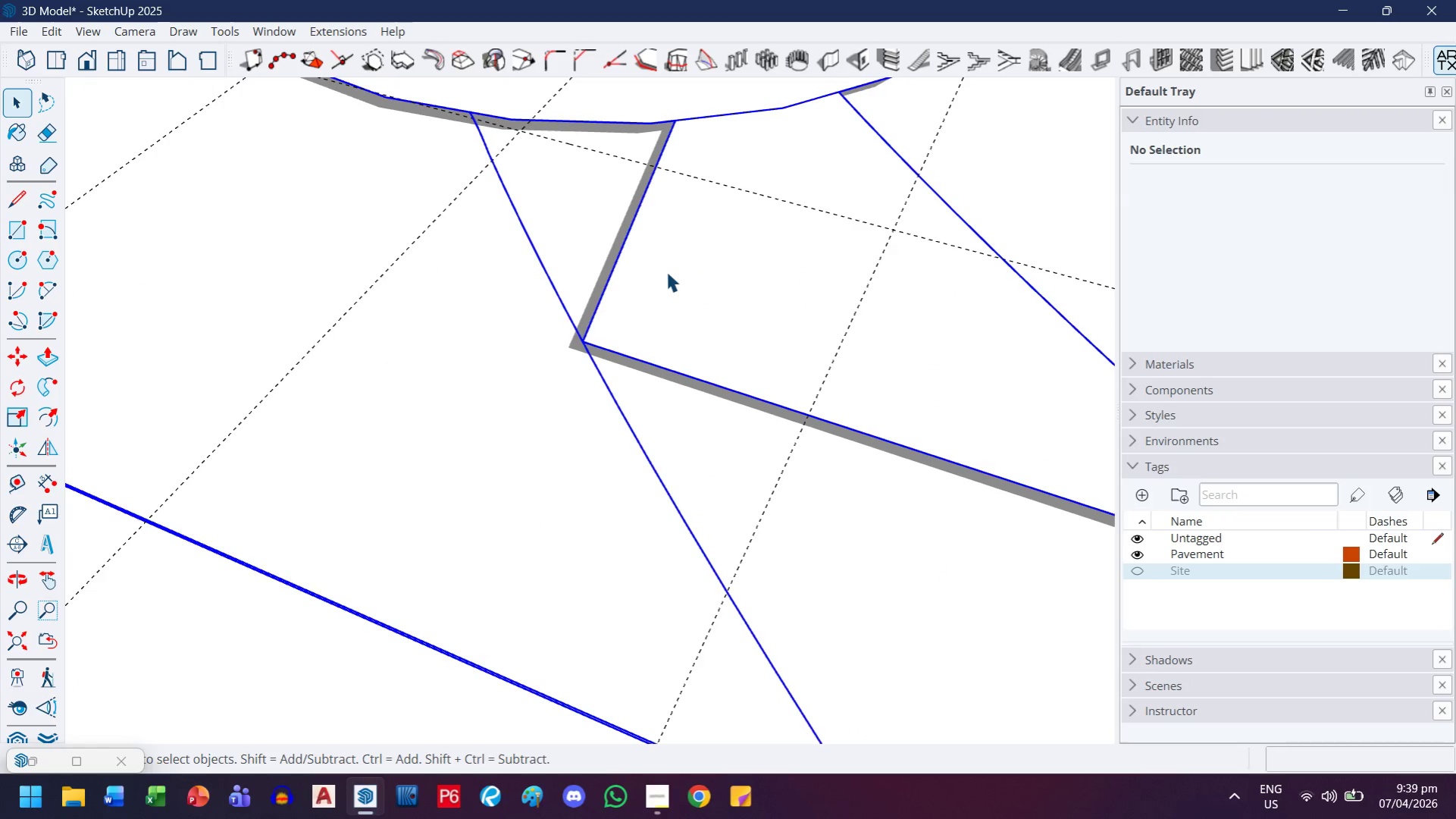 
scroll: coordinate [598, 284], scroll_direction: up, amount: 6.0
 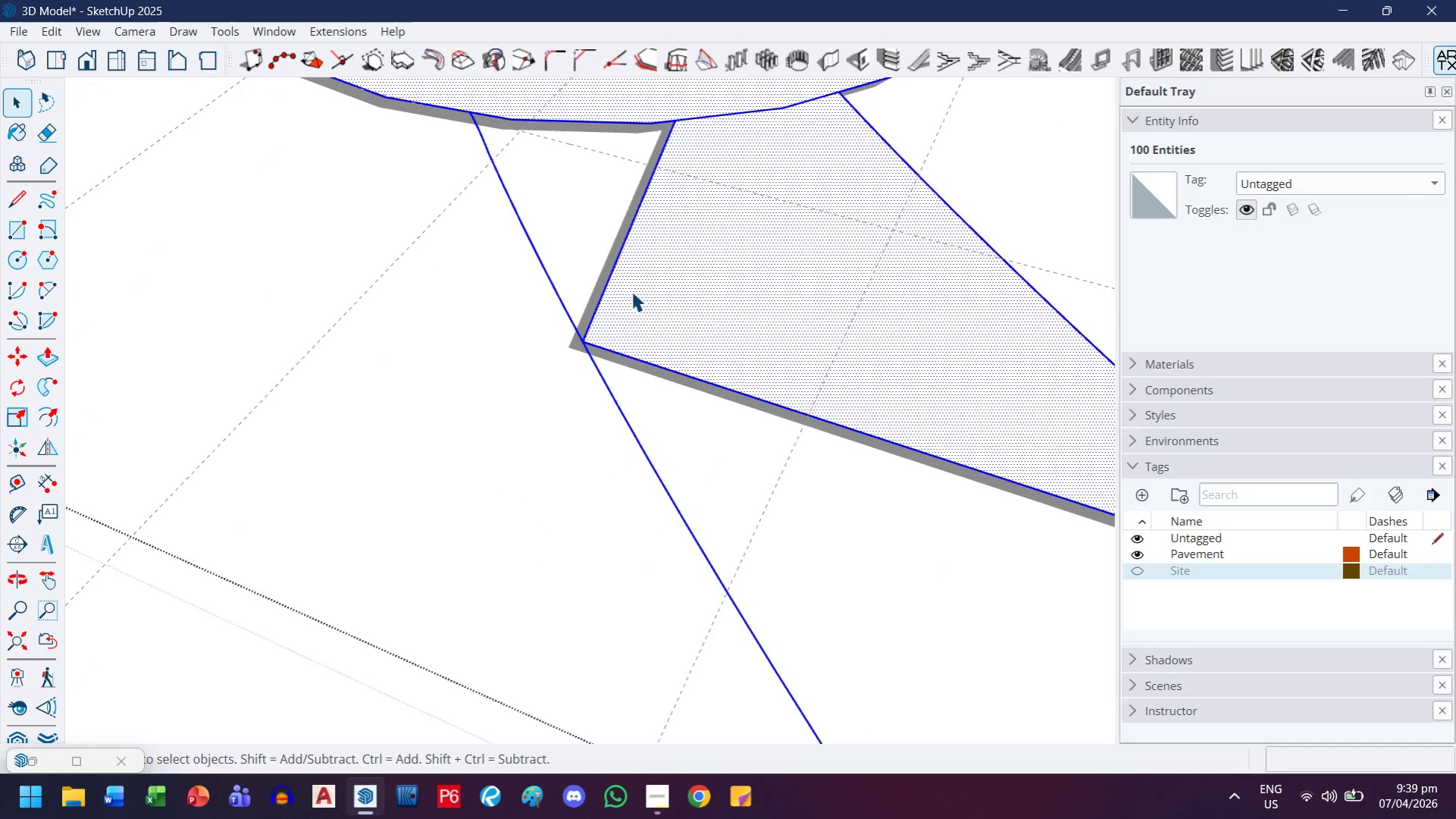 
double_click([667, 270])
 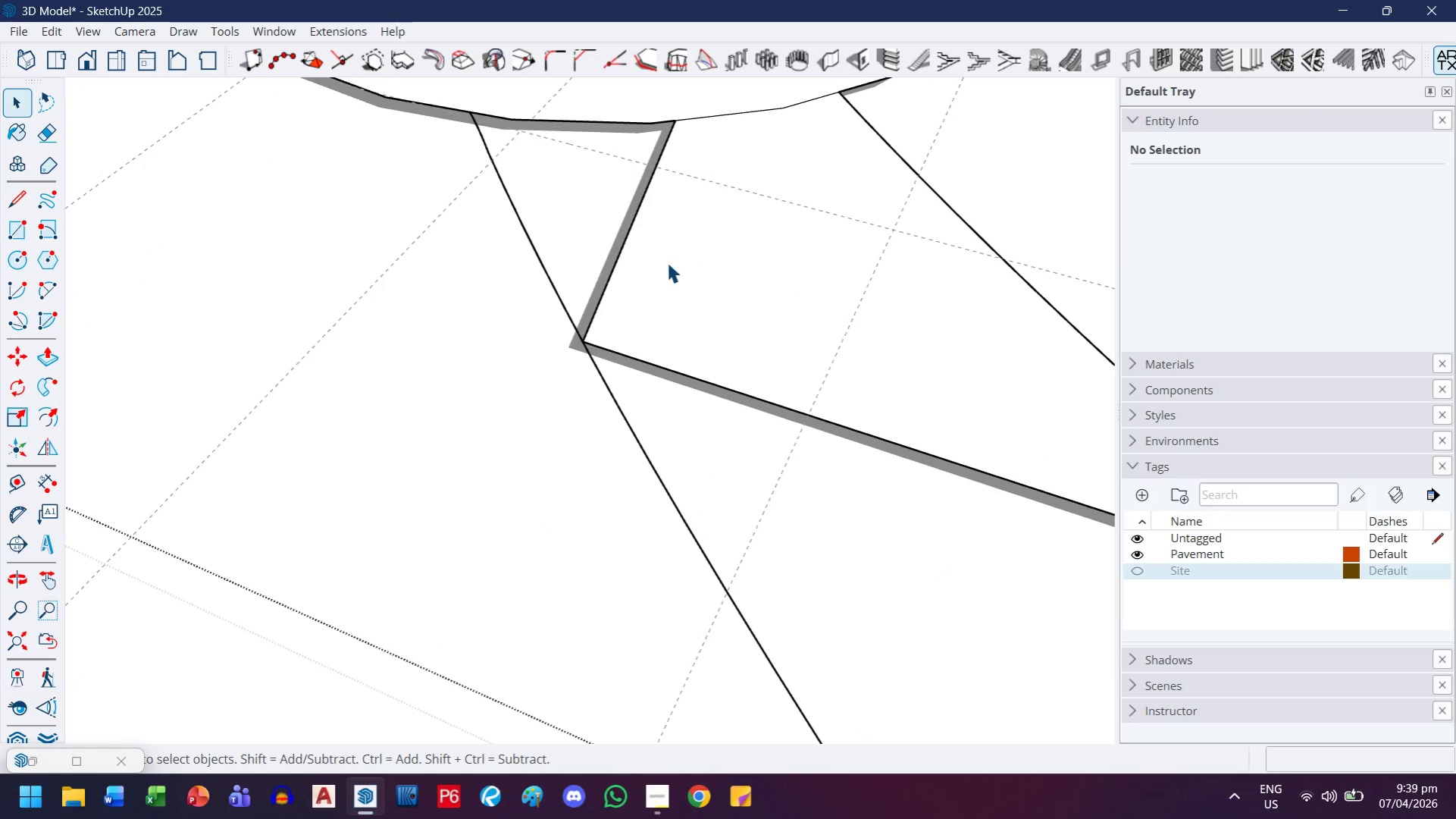 
key(L)
 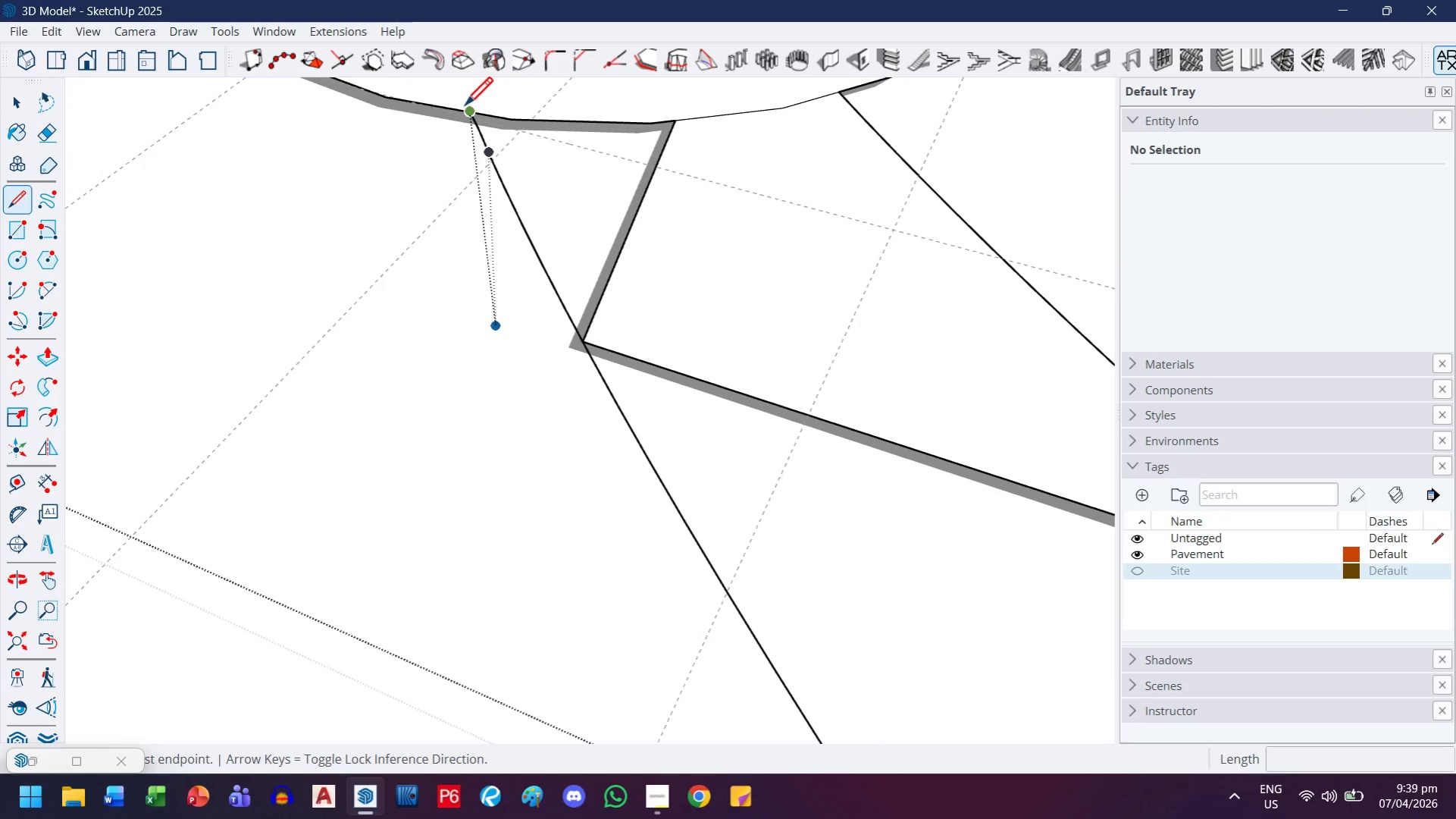 
left_click_drag(start_coordinate=[465, 110], to_coordinate=[465, 114])
 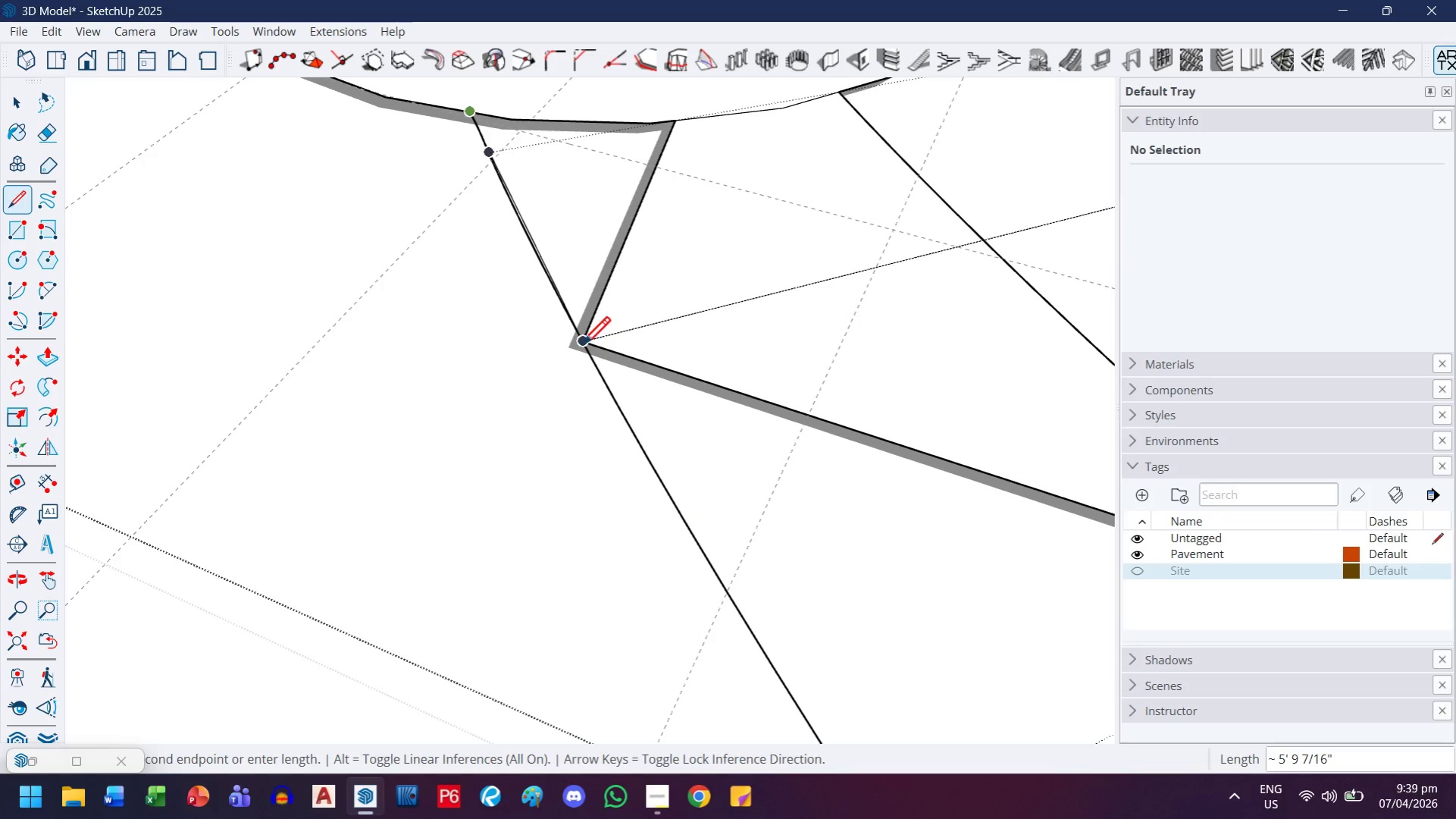 
left_click([581, 347])
 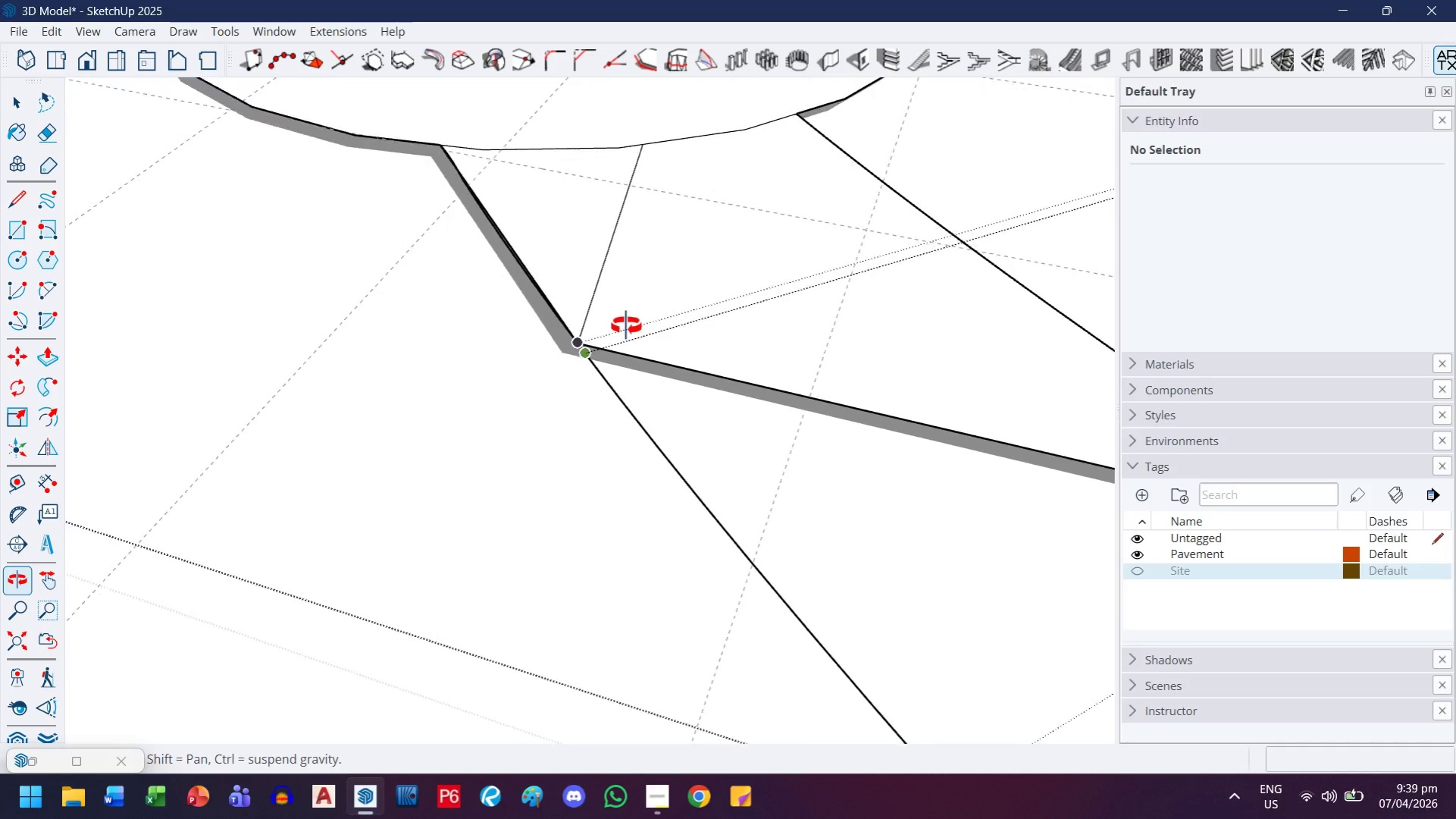 
type(eh)
 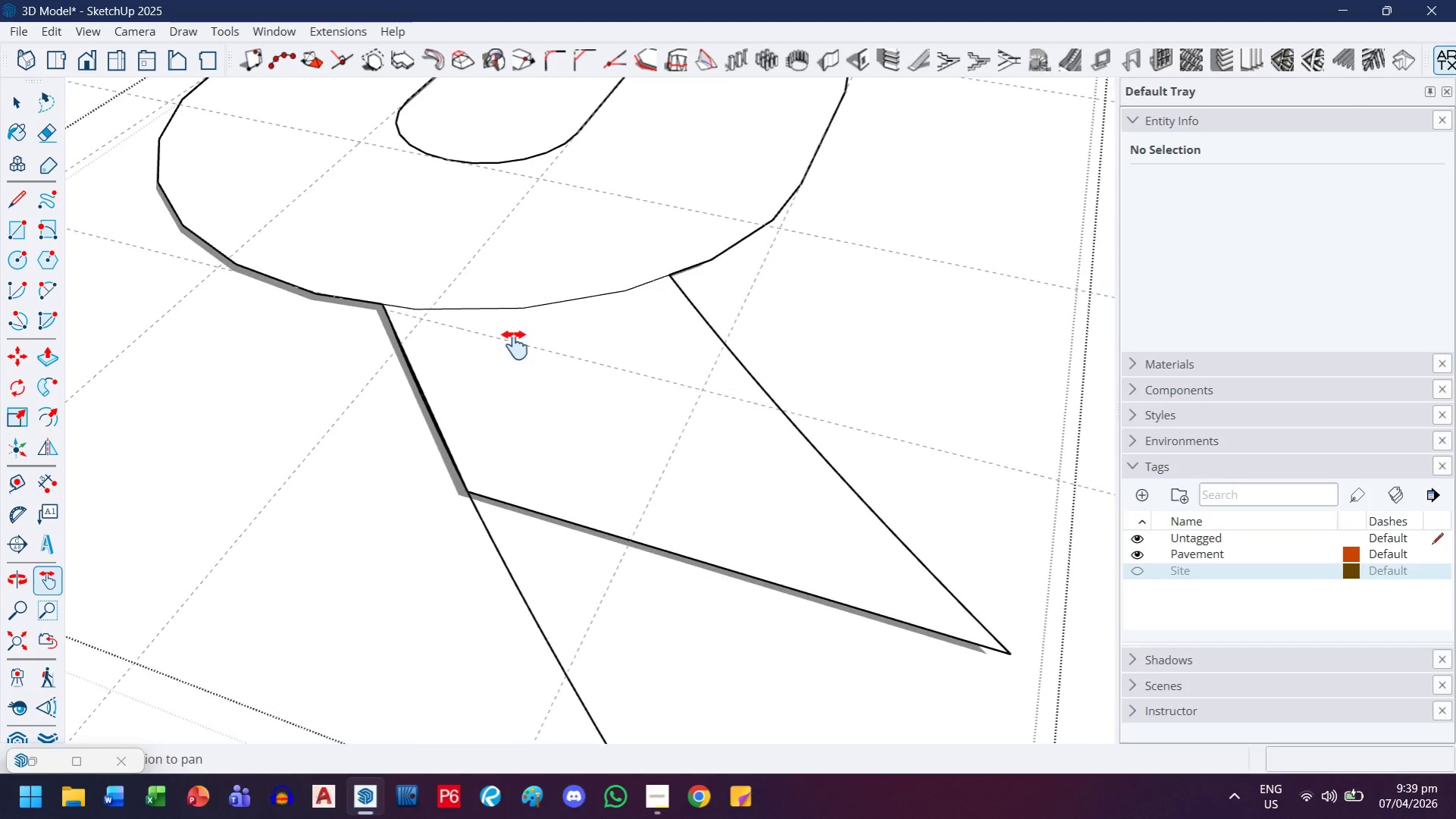 
left_click_drag(start_coordinate=[590, 272], to_coordinate=[627, 288])
 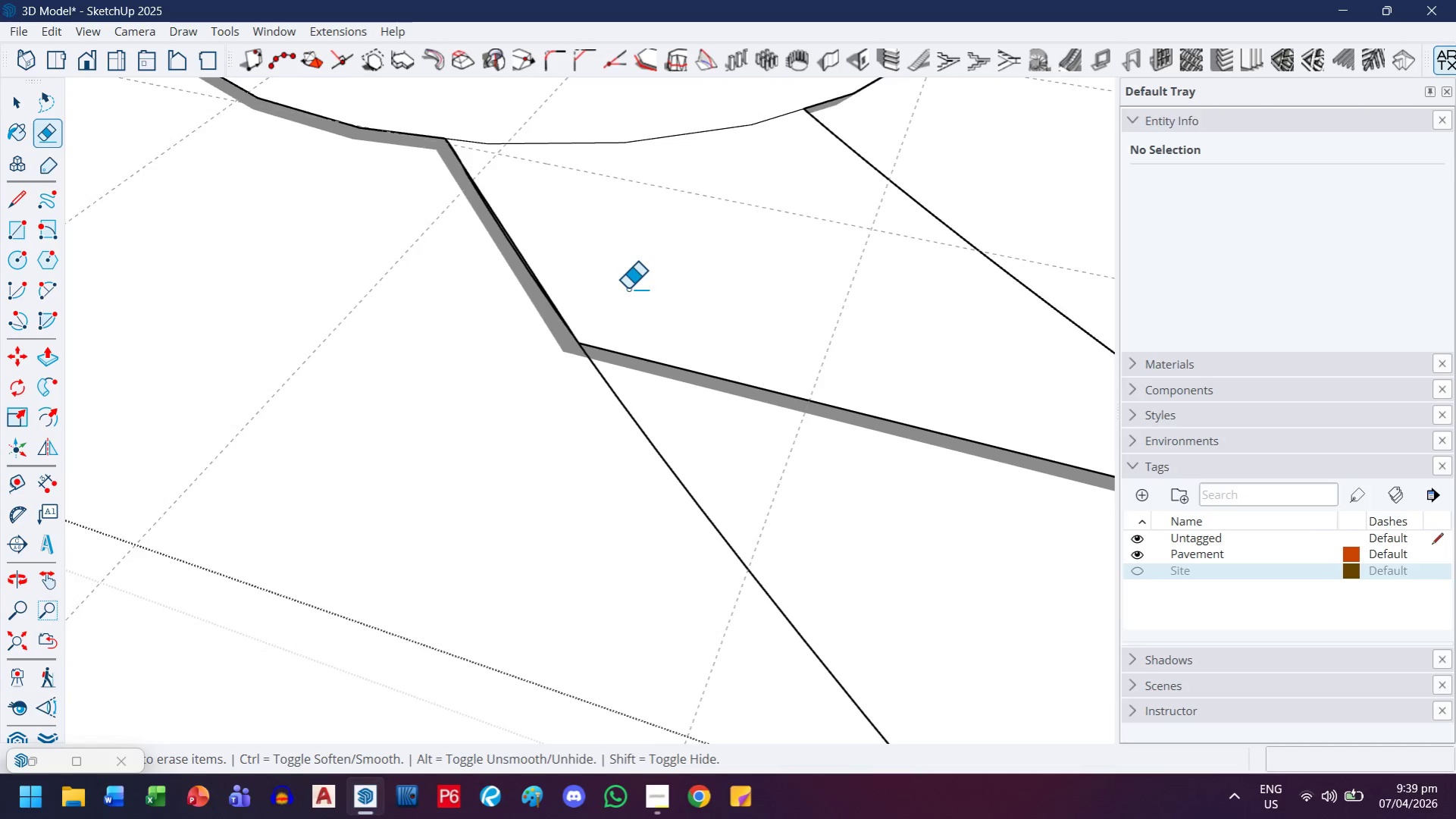 
left_click_drag(start_coordinate=[623, 272], to_coordinate=[508, 425])
 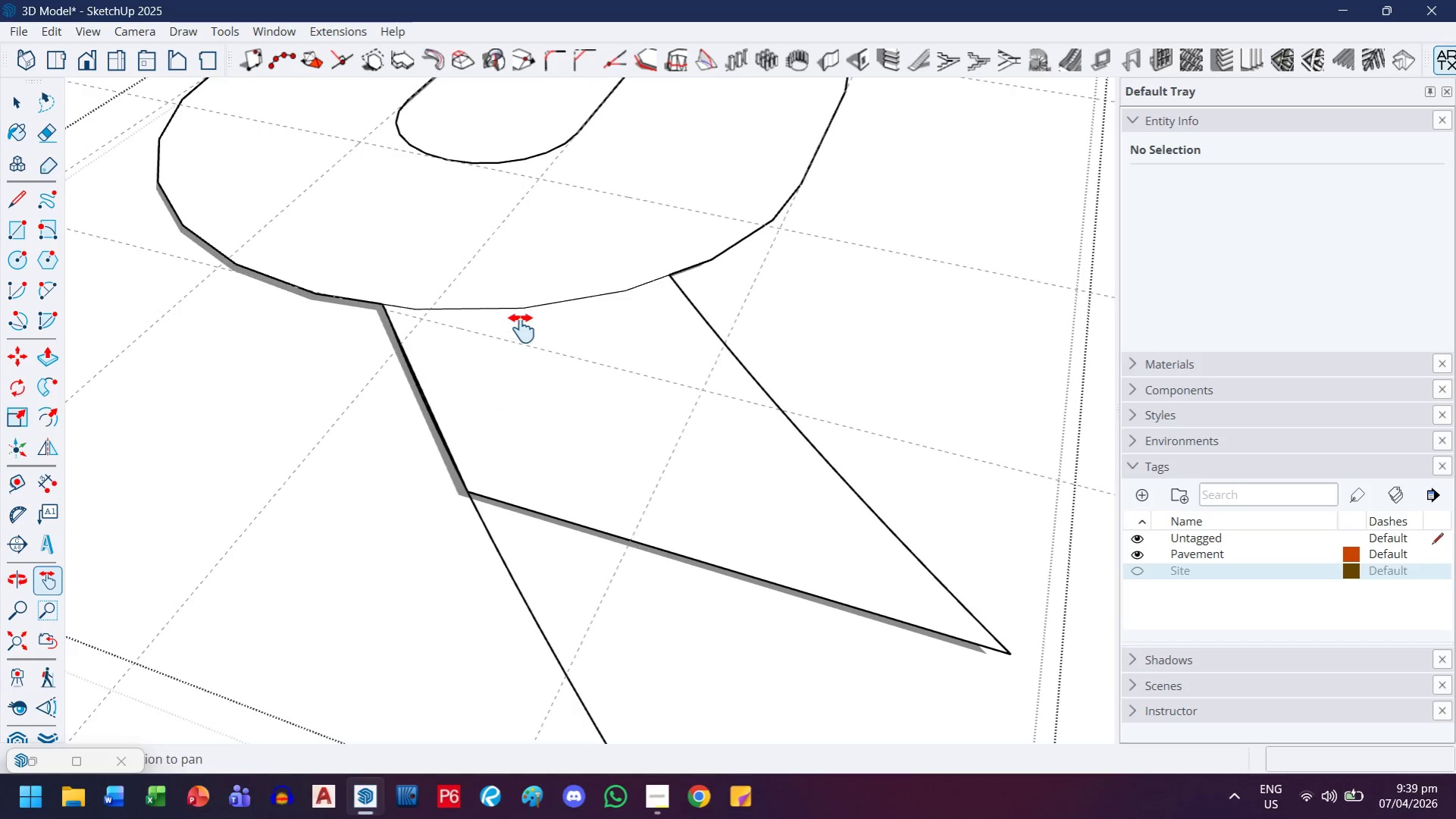 
scroll: coordinate [628, 288], scroll_direction: down, amount: 3.0
 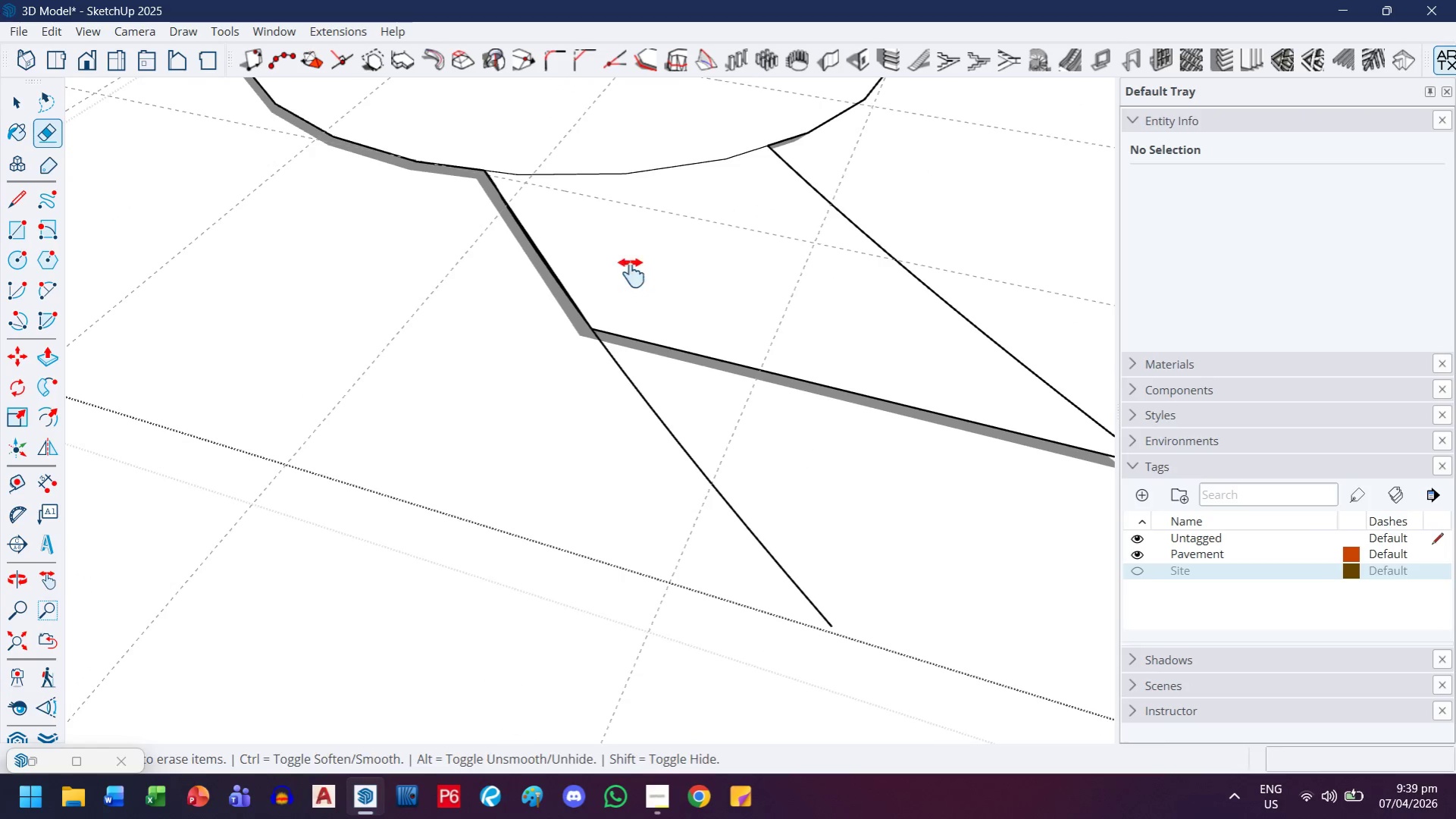 
key(Escape)
 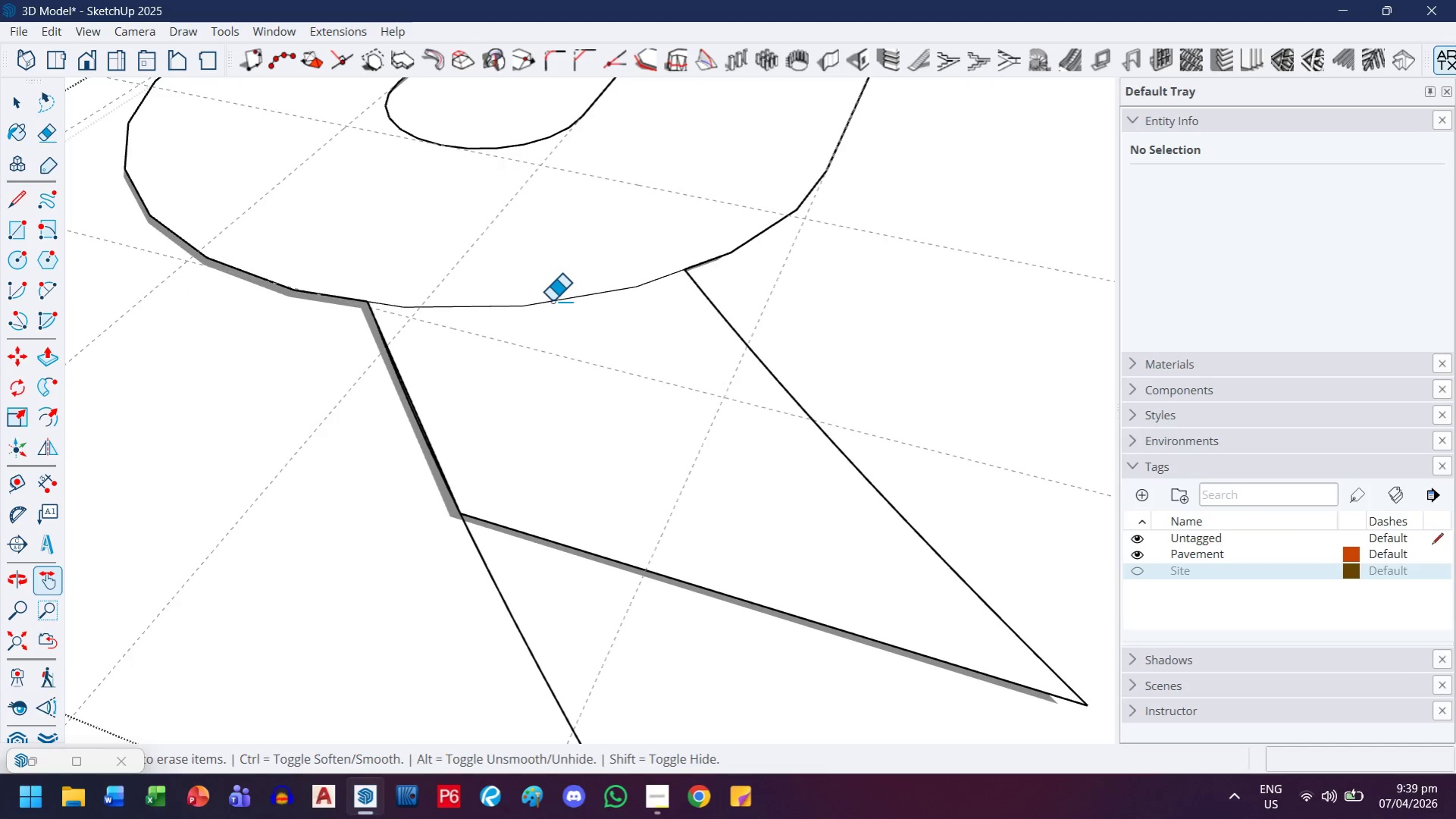 
left_click_drag(start_coordinate=[552, 300], to_coordinate=[546, 309])
 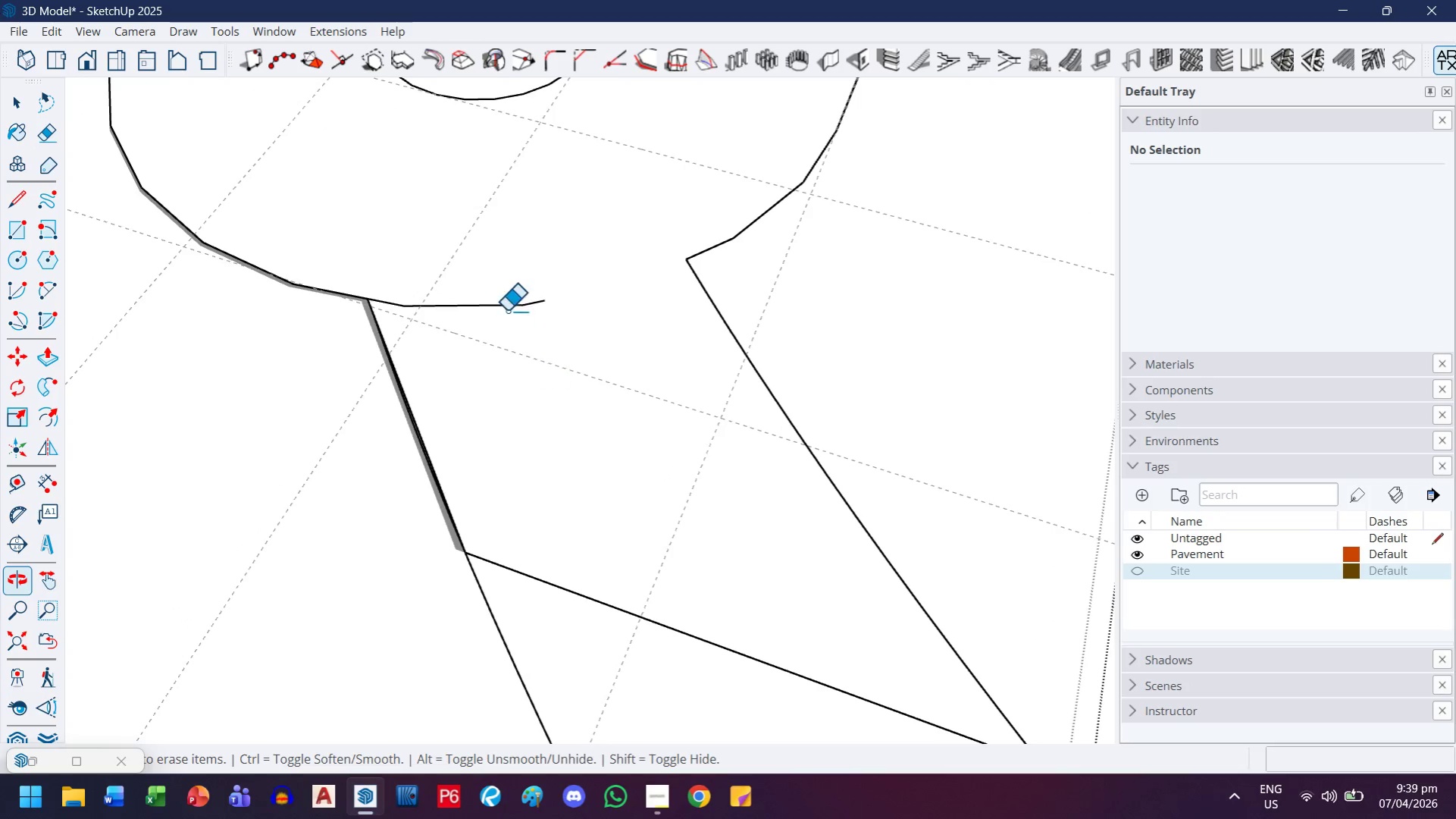 
scroll: coordinate [522, 328], scroll_direction: up, amount: 1.0
 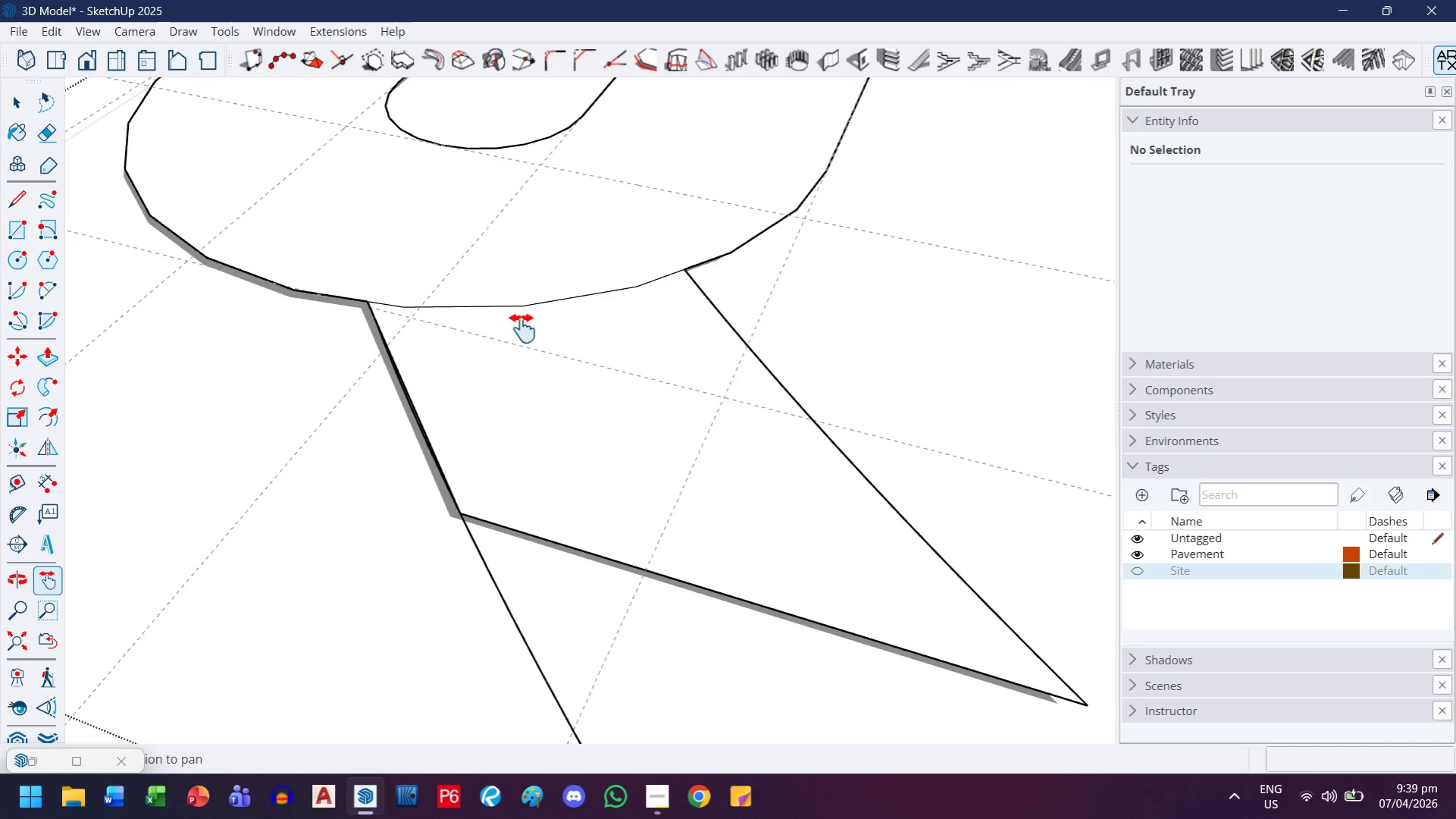 
left_click_drag(start_coordinate=[507, 305], to_coordinate=[491, 308])
 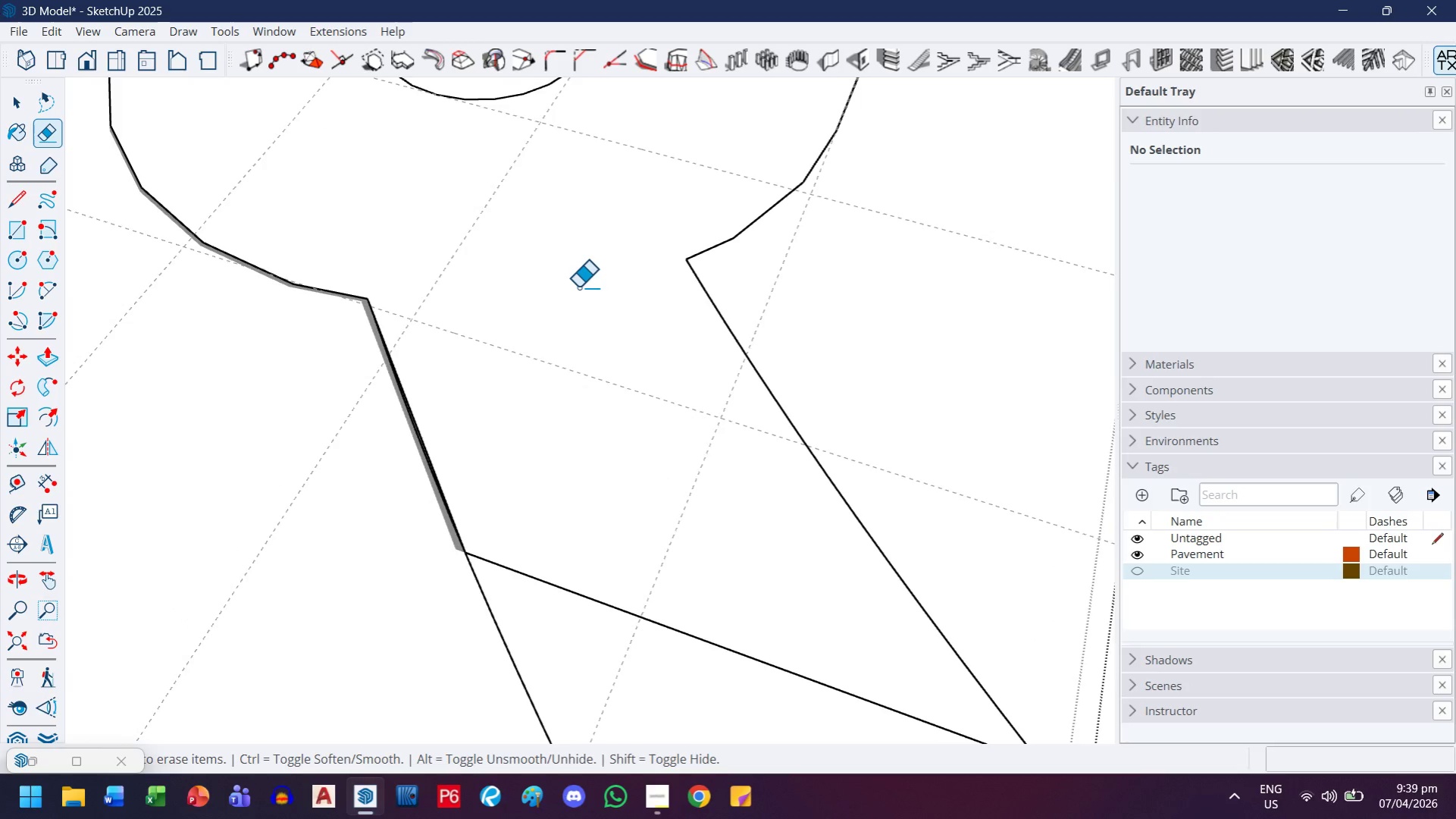 
scroll: coordinate [578, 287], scroll_direction: down, amount: 1.0
 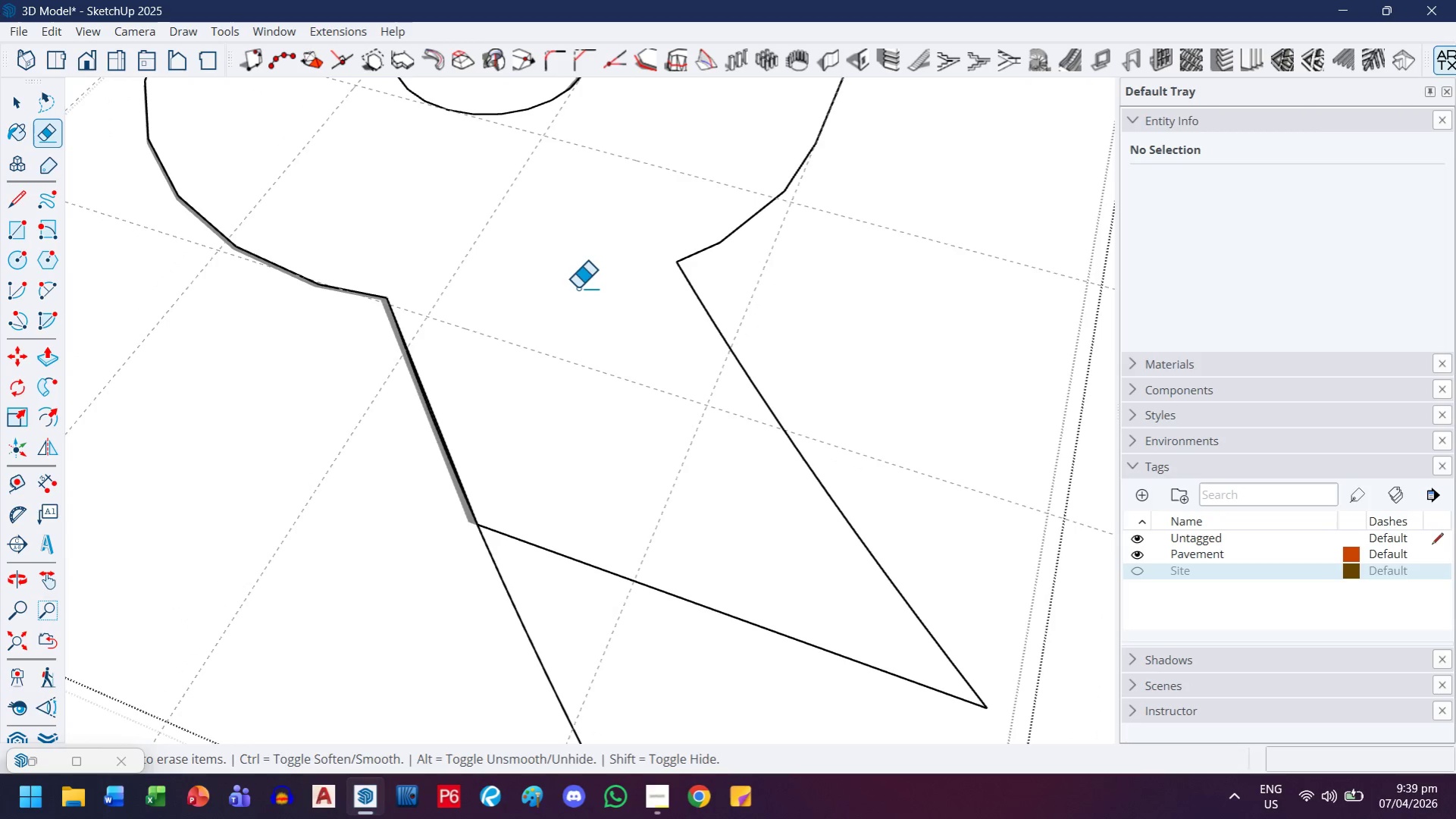 
type(fil)
 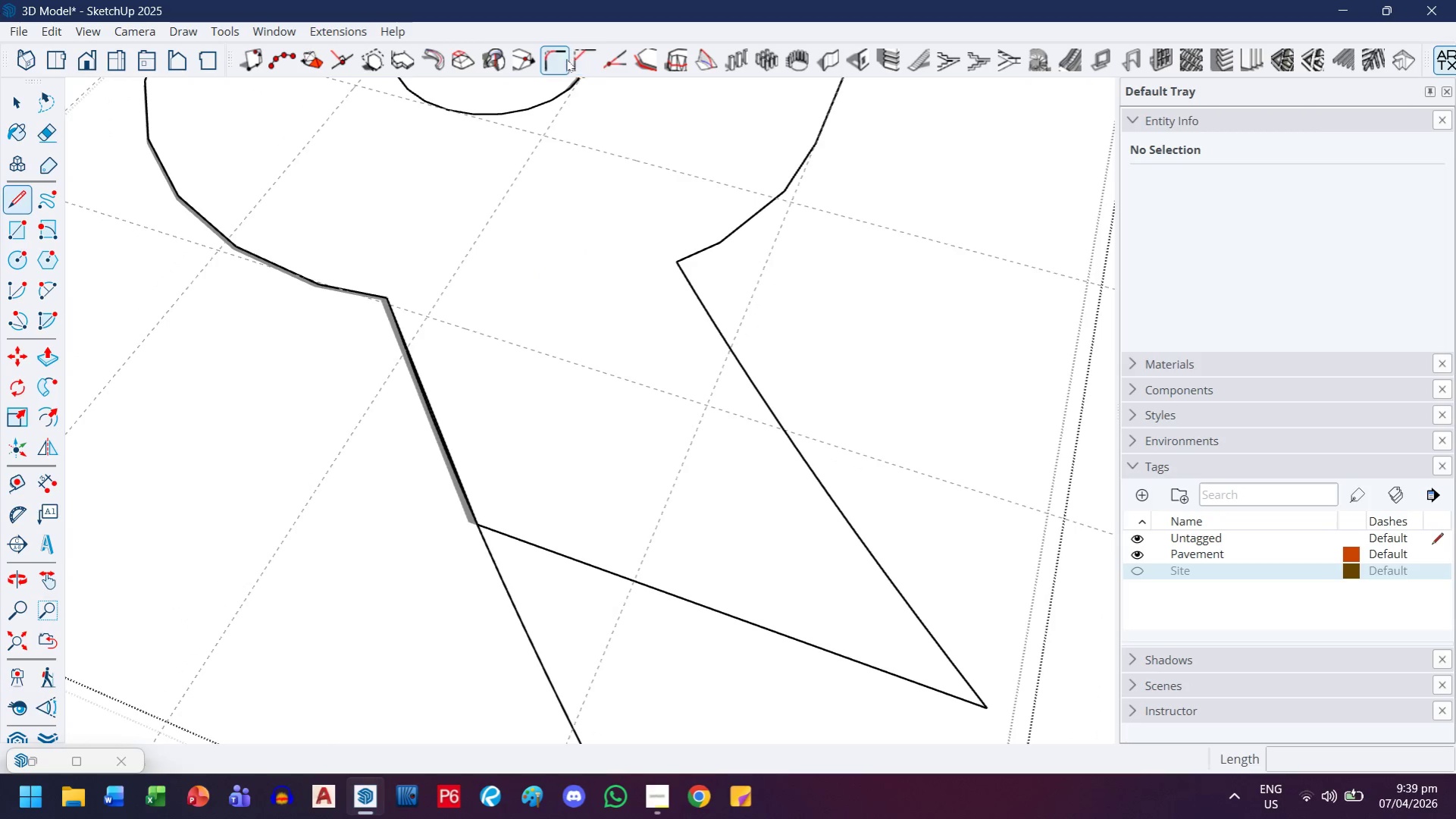 
left_click([560, 59])
 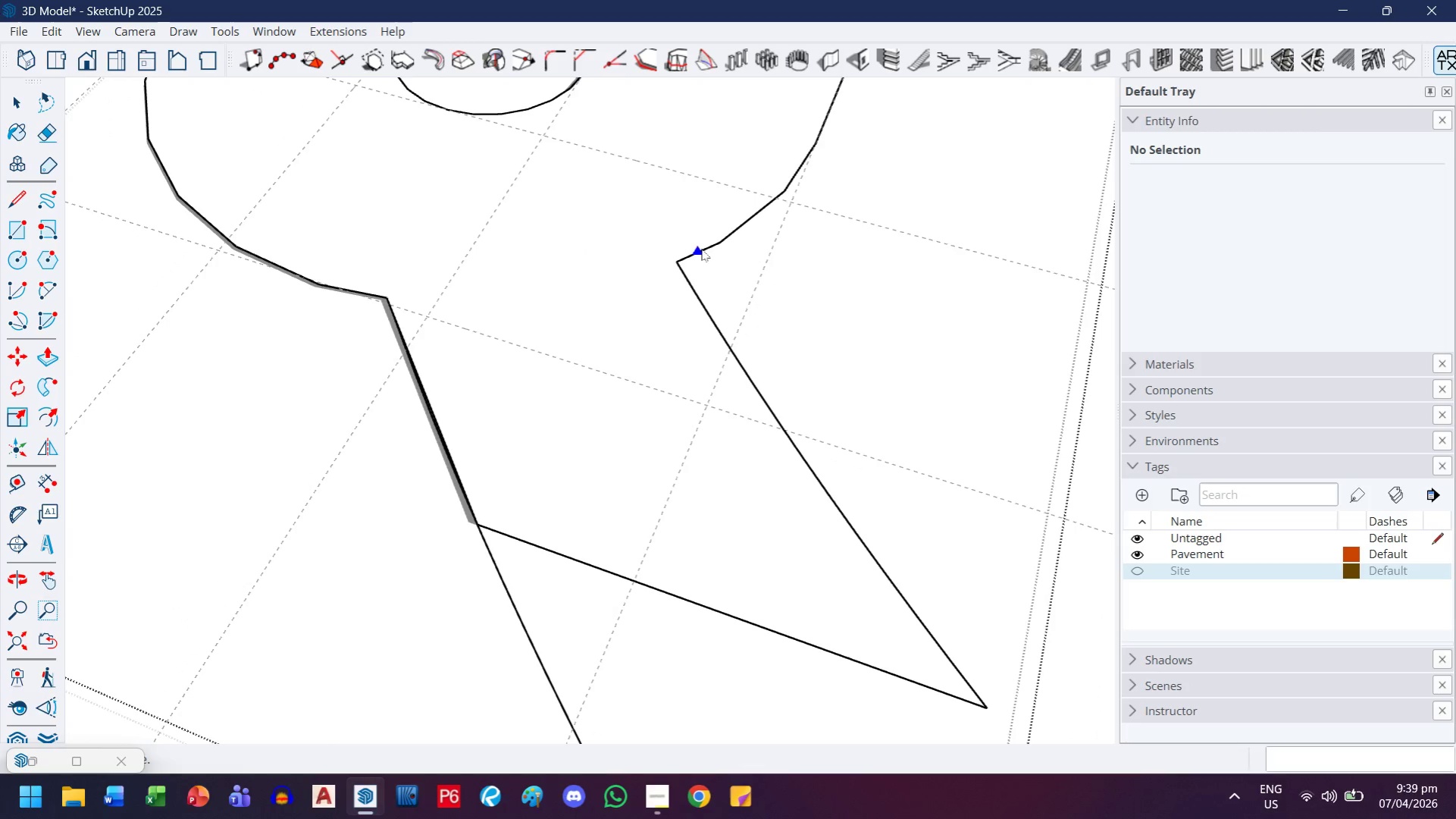 
left_click([701, 249])
 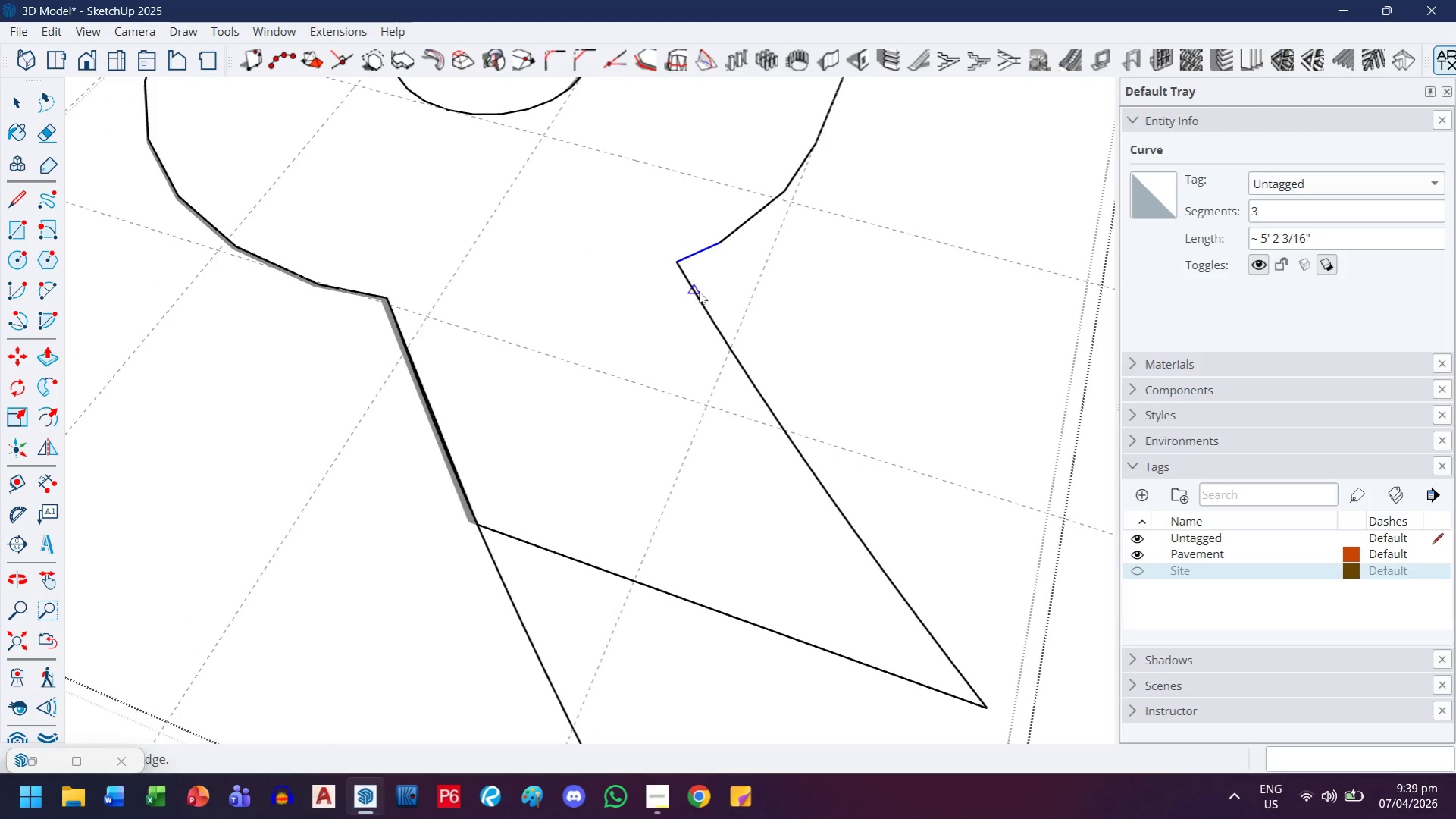 
left_click([698, 295])
 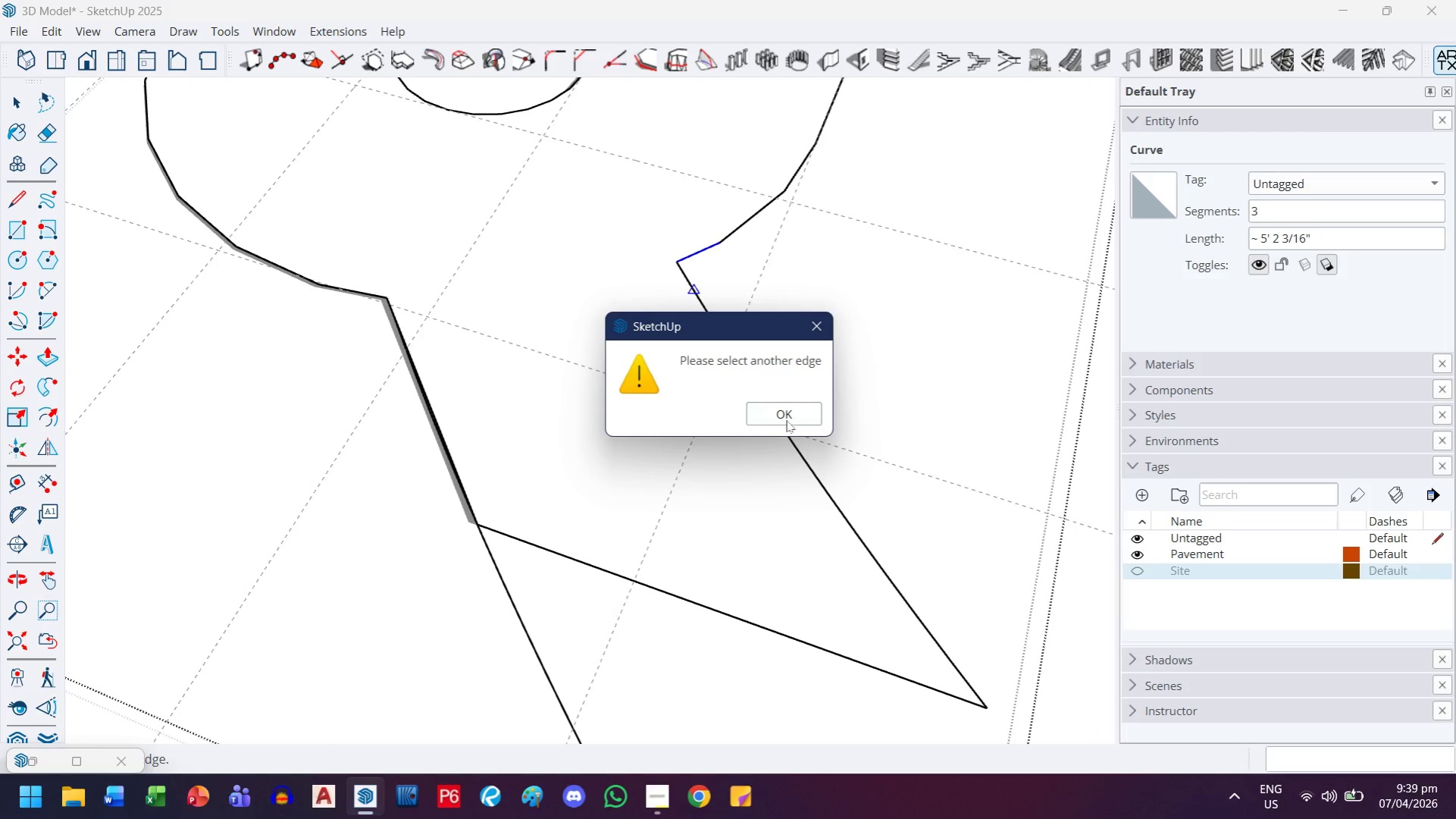 
left_click([787, 421])
 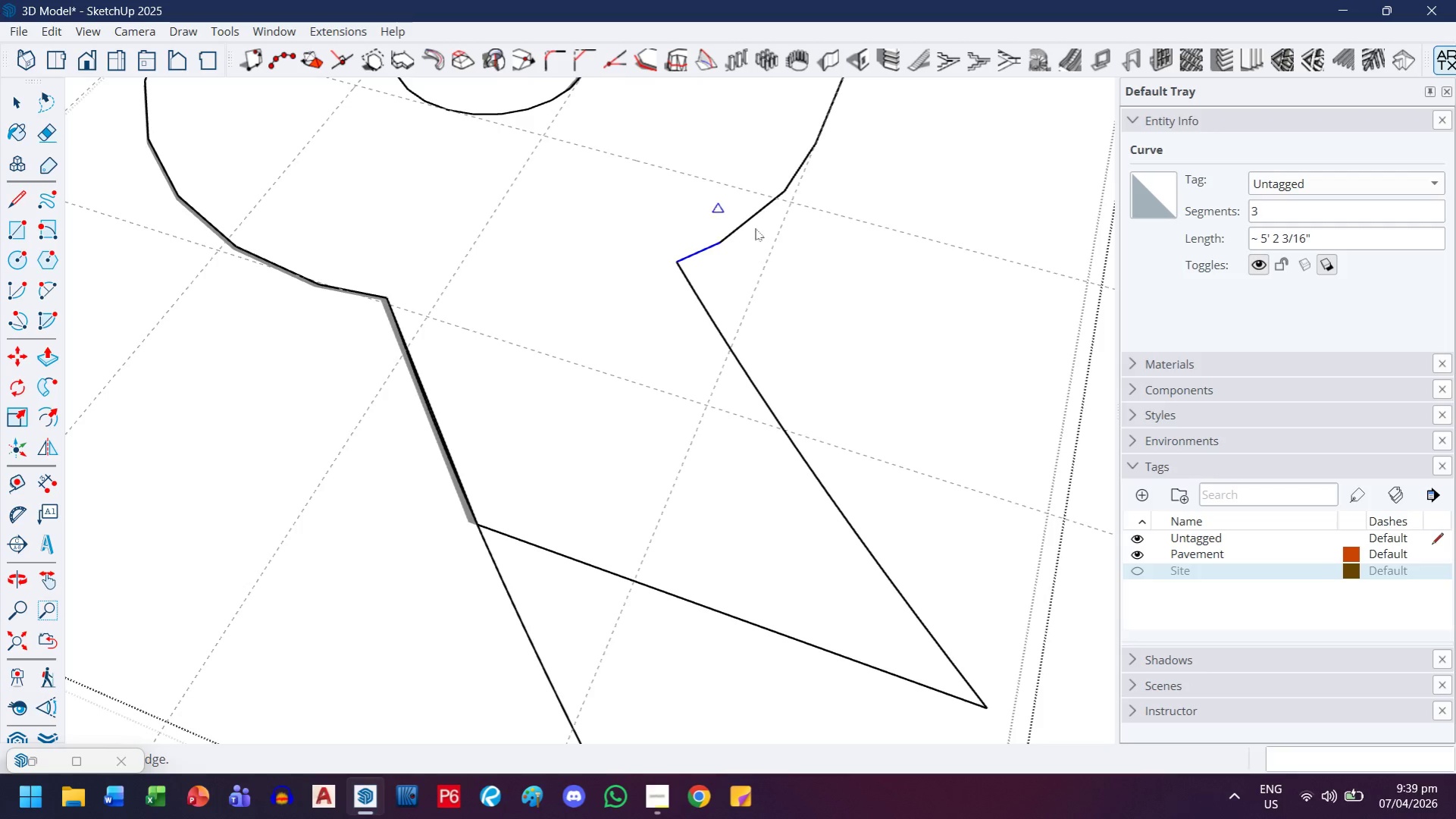 
key(Escape)
 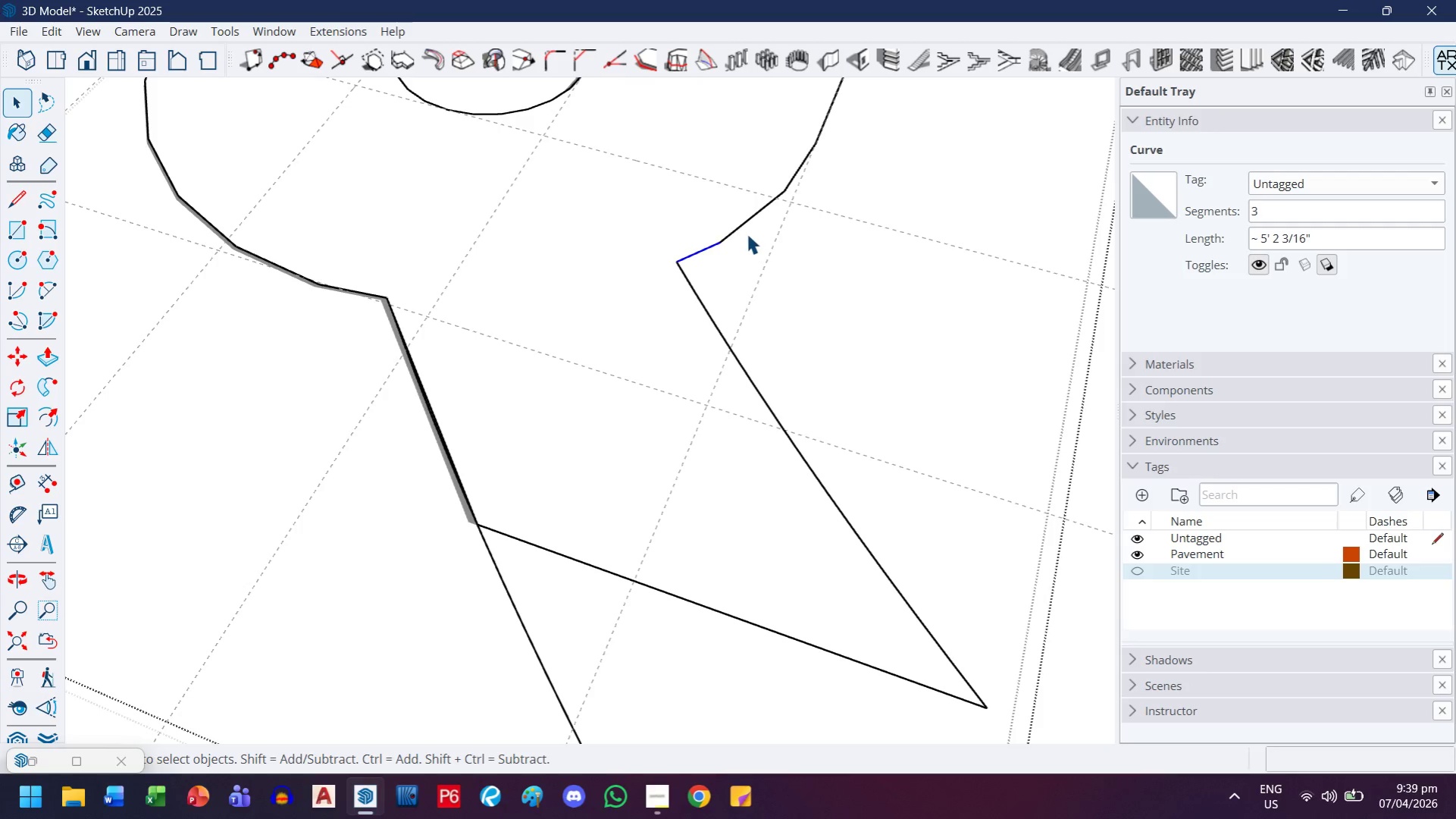 
key(Space)
 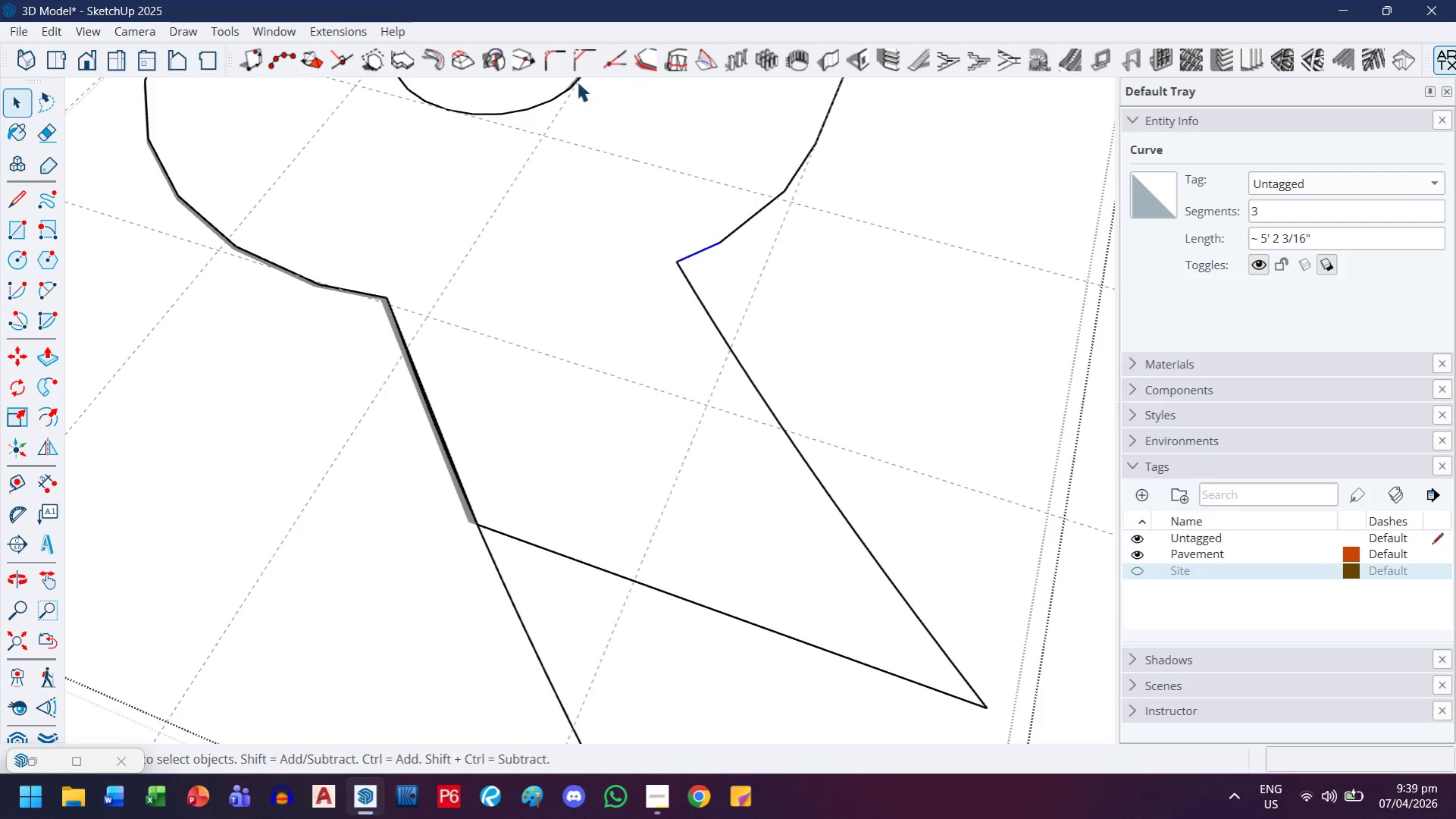 
left_click([541, 61])
 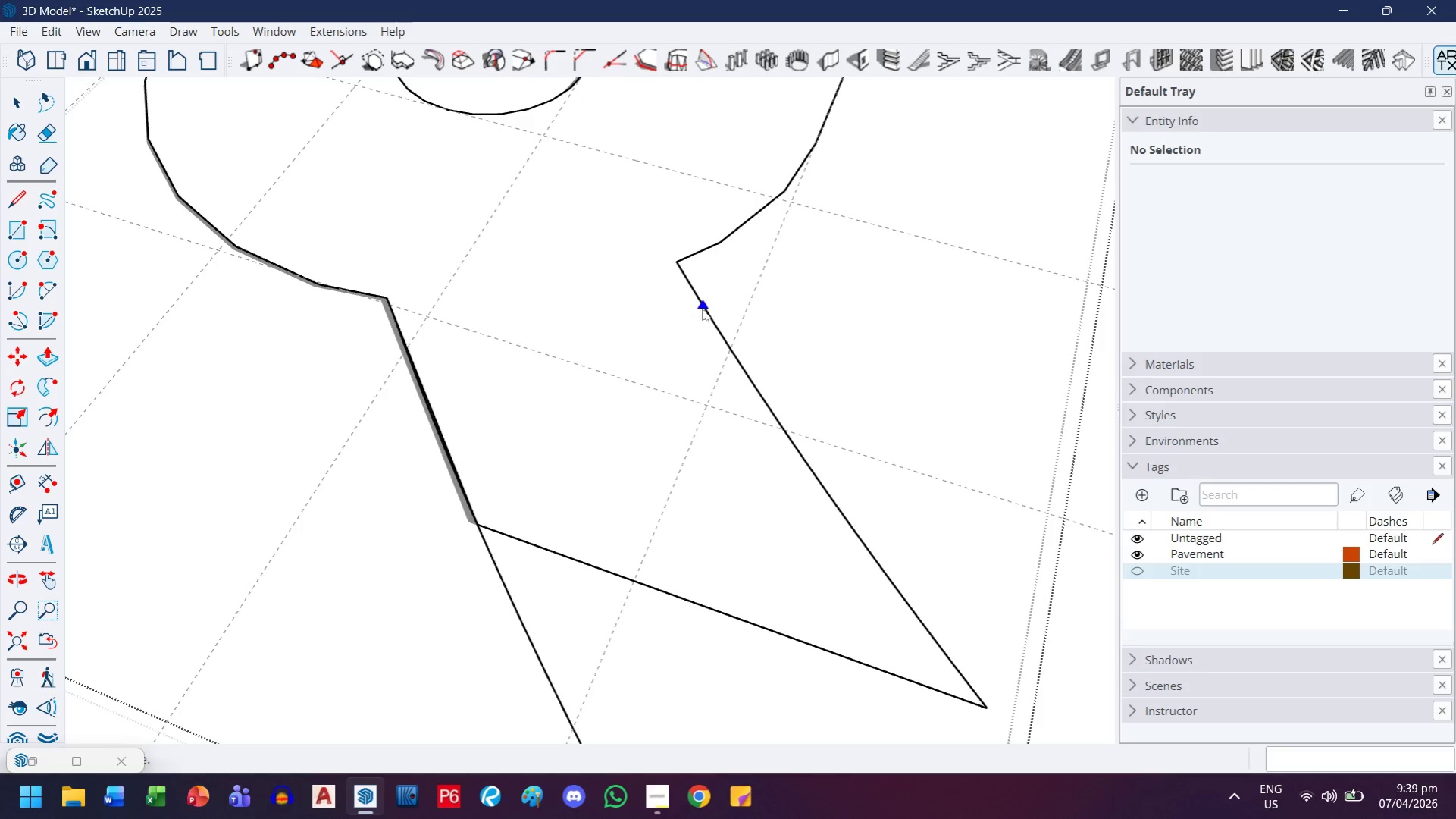 
left_click([703, 306])
 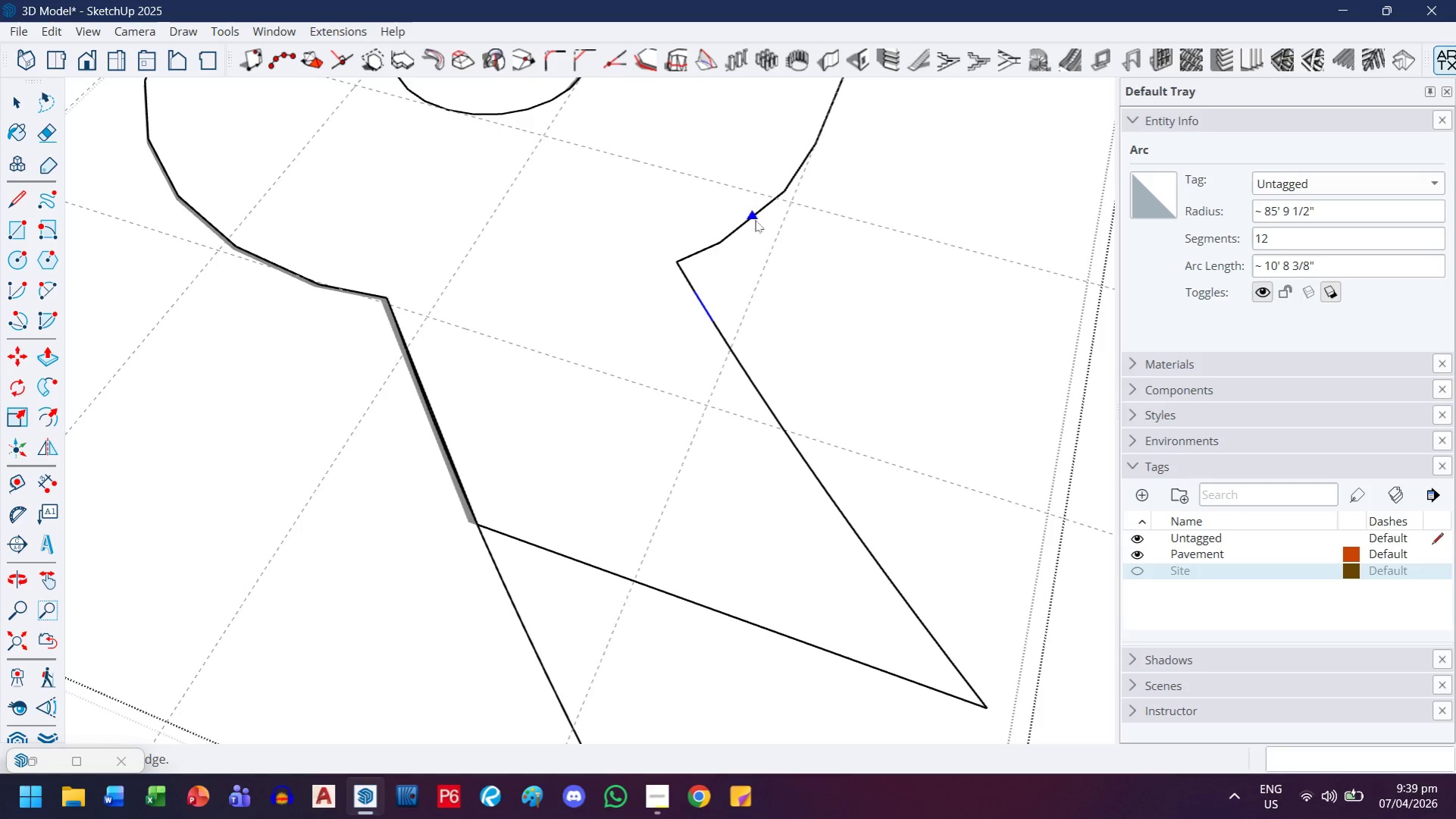 
left_click([755, 215])
 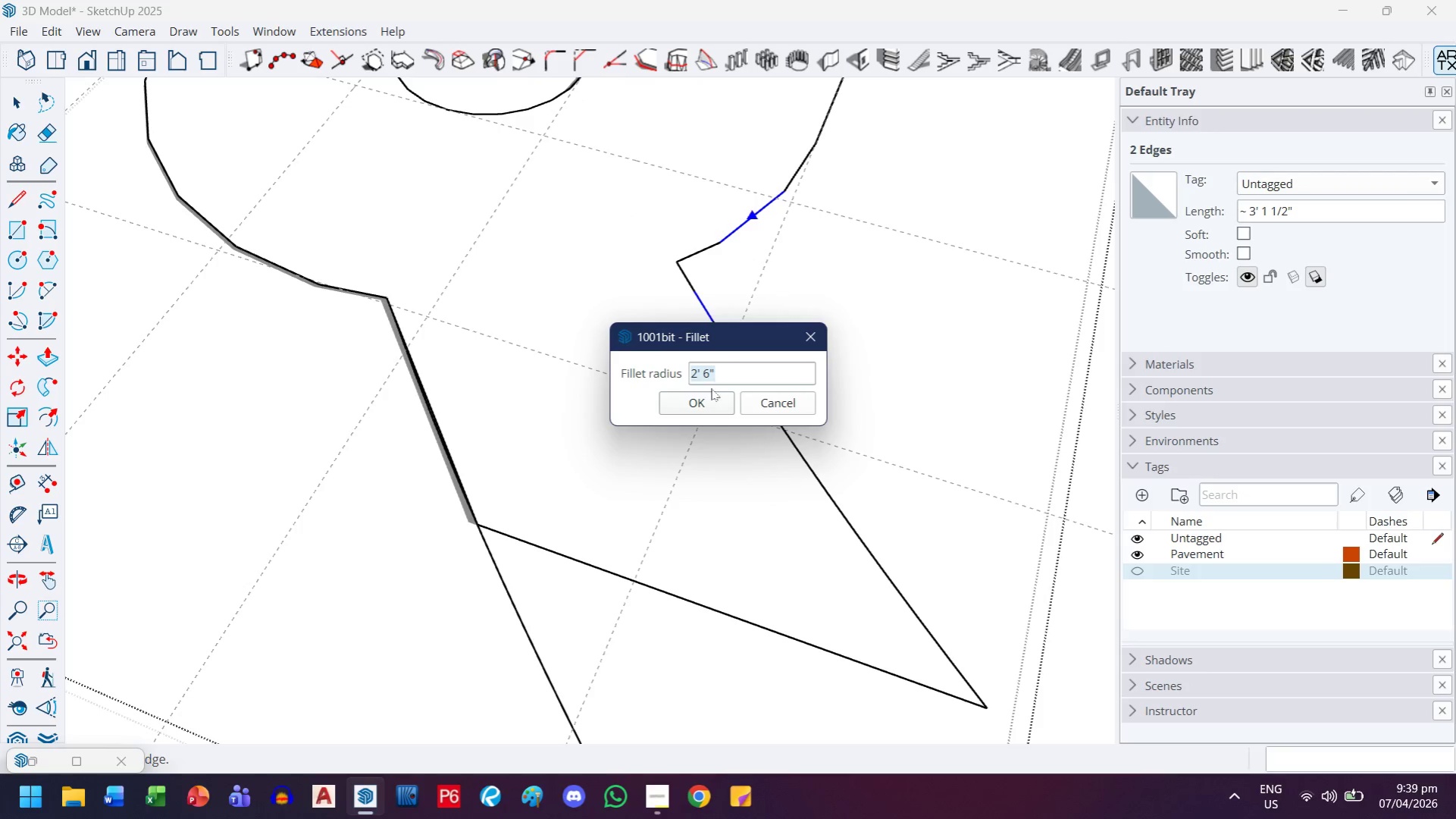 
left_click([710, 400])
 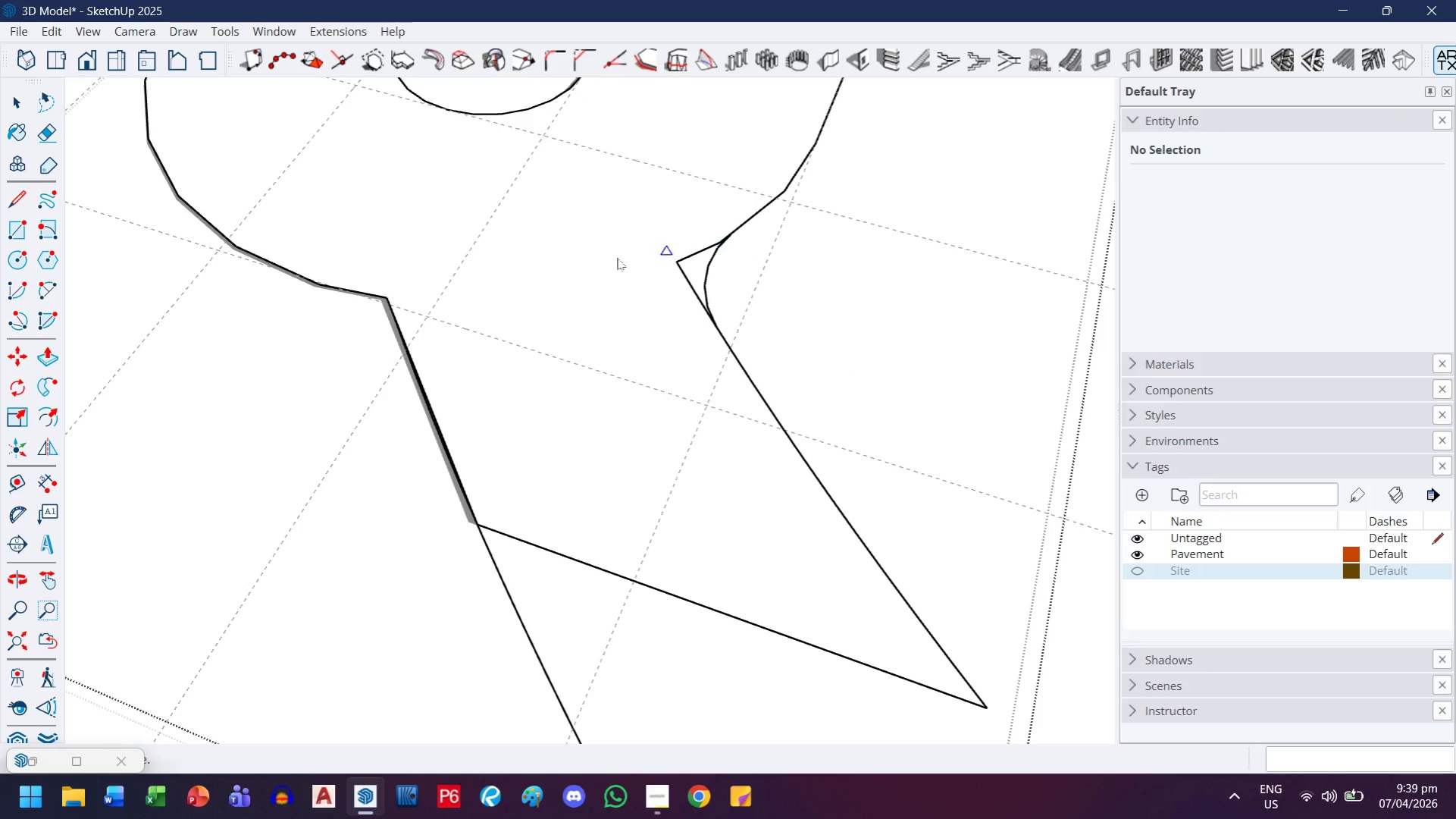 
key(E)
 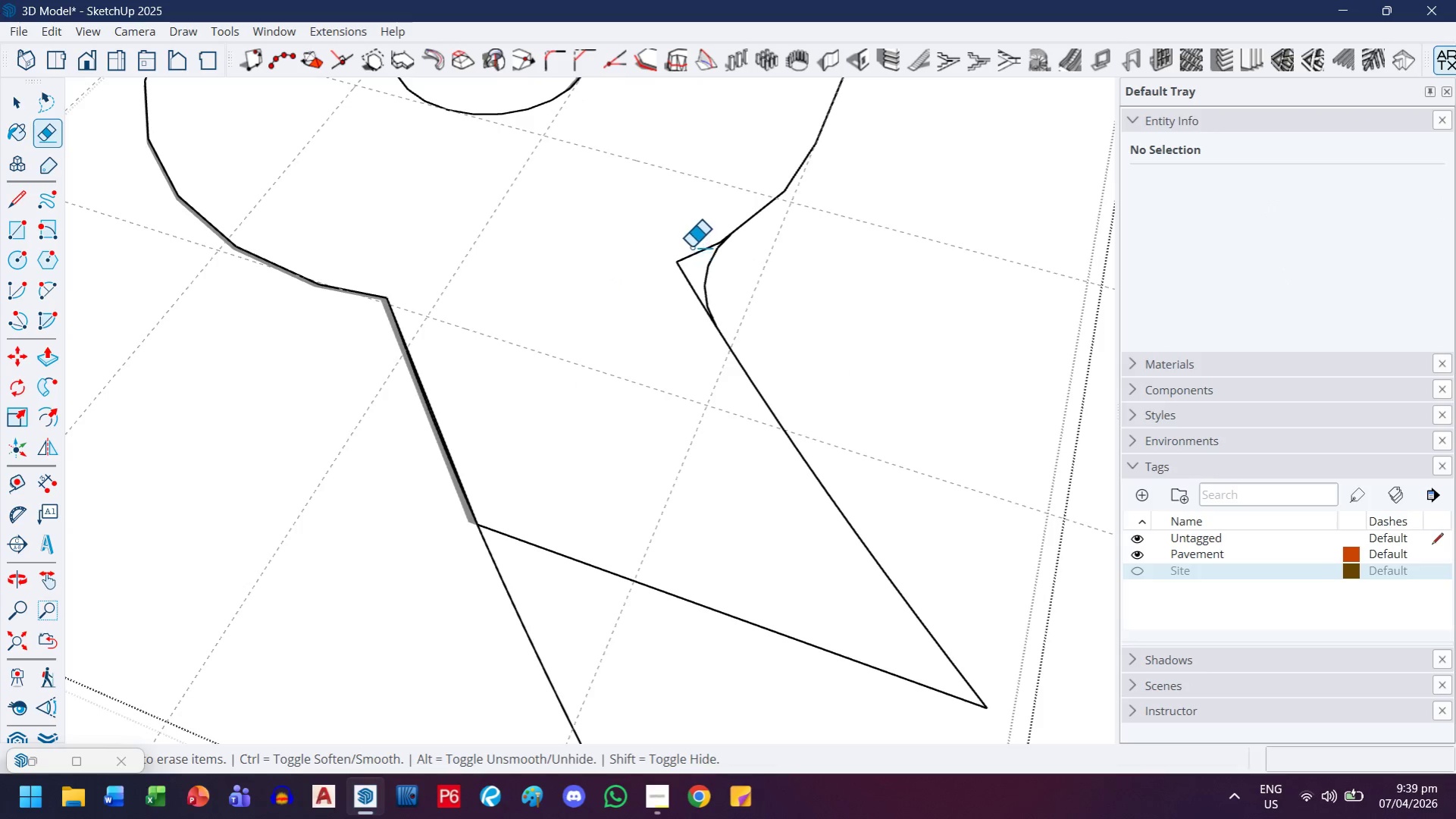 
left_click_drag(start_coordinate=[691, 246], to_coordinate=[712, 256])
 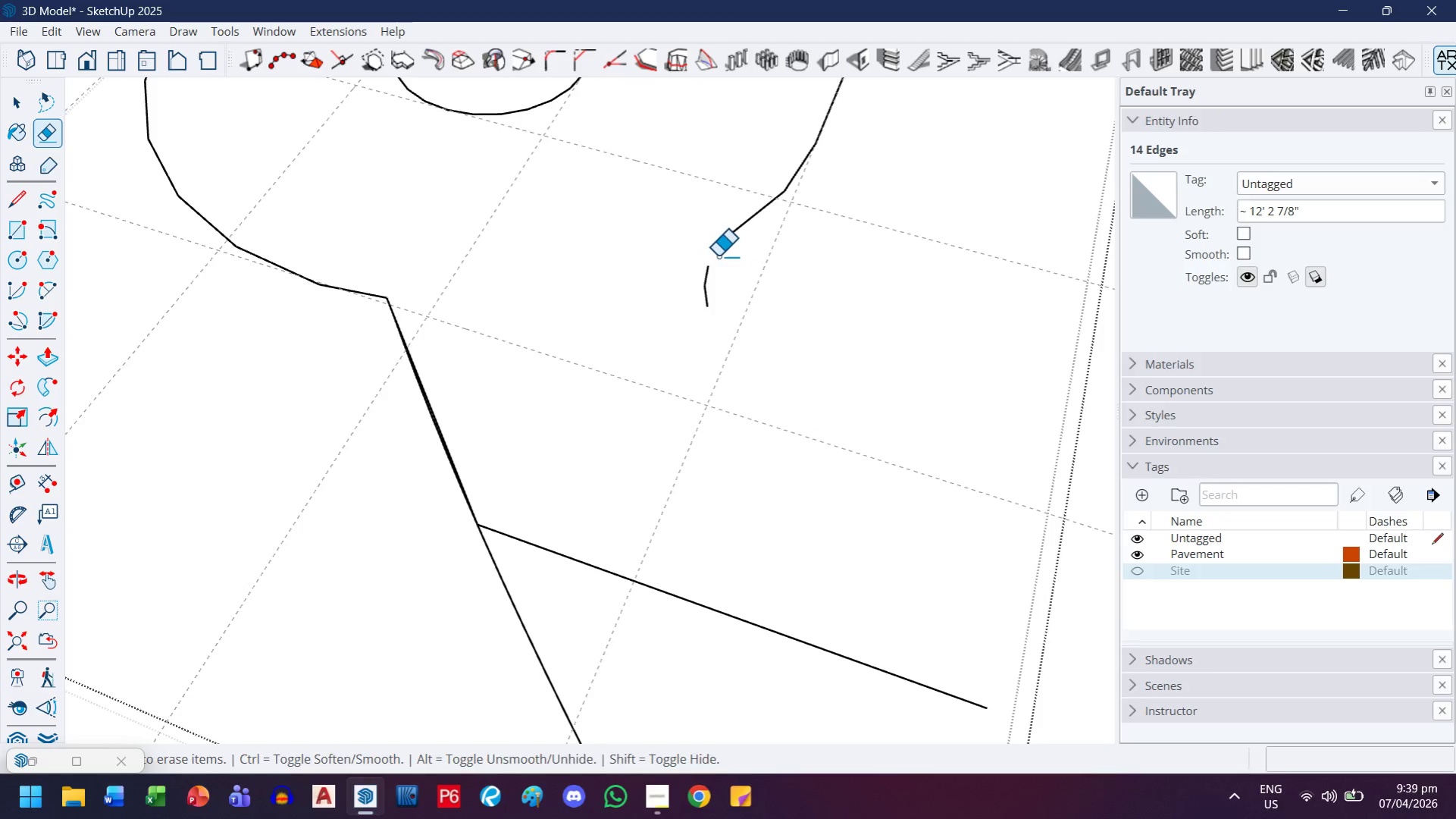 
key(Control+ControlLeft)
 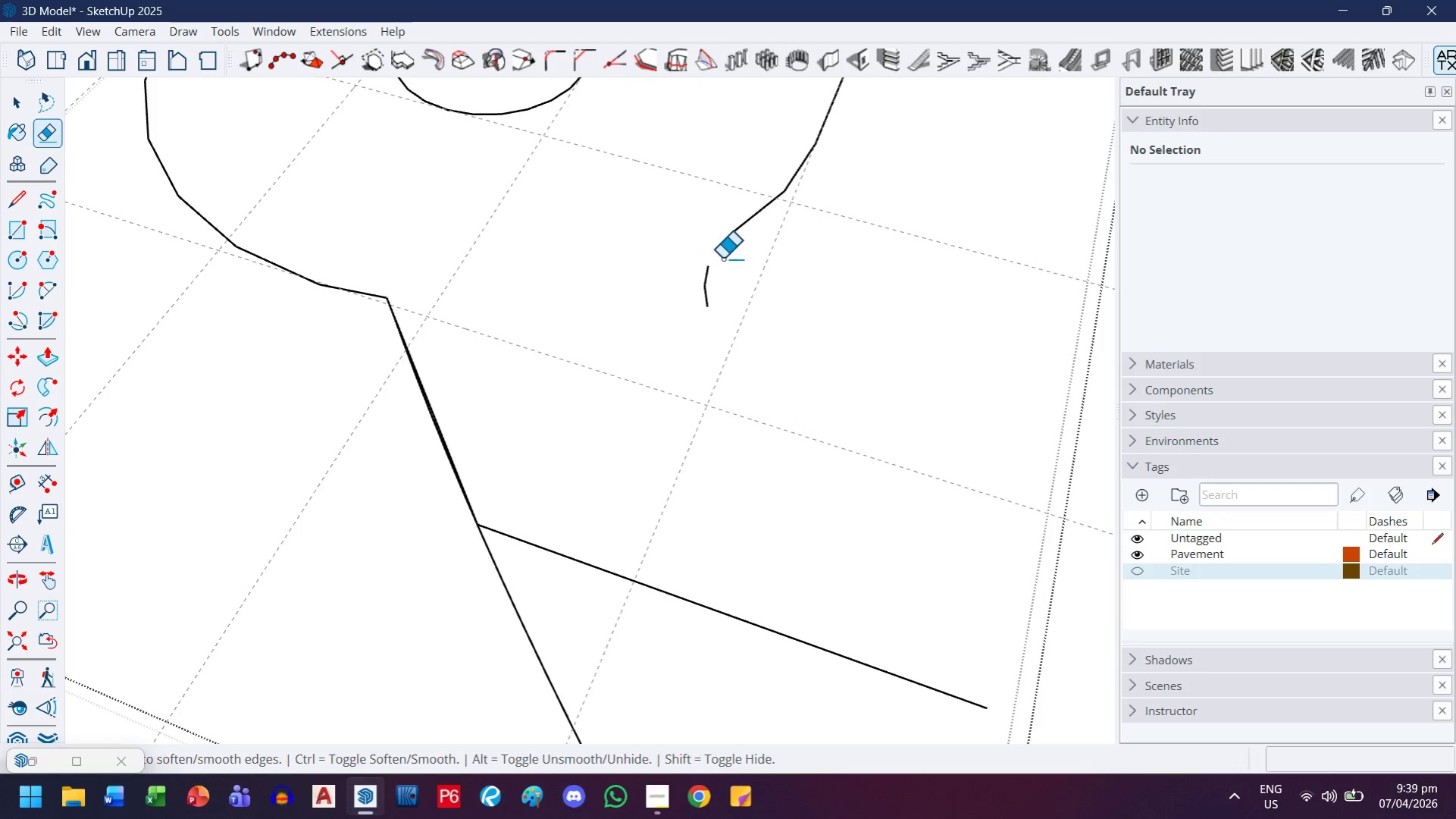 
key(Control+Z)
 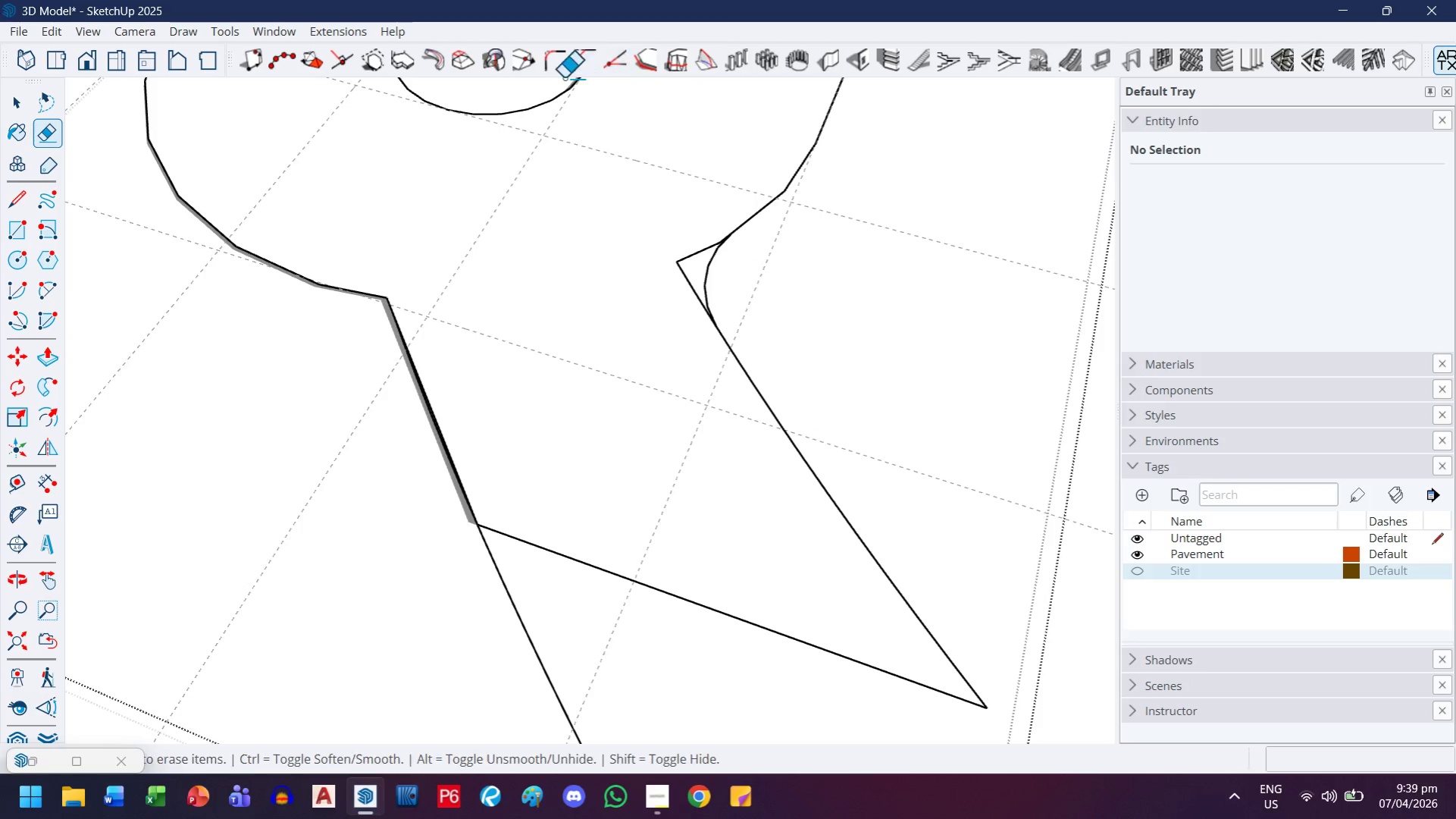 
left_click([552, 65])
 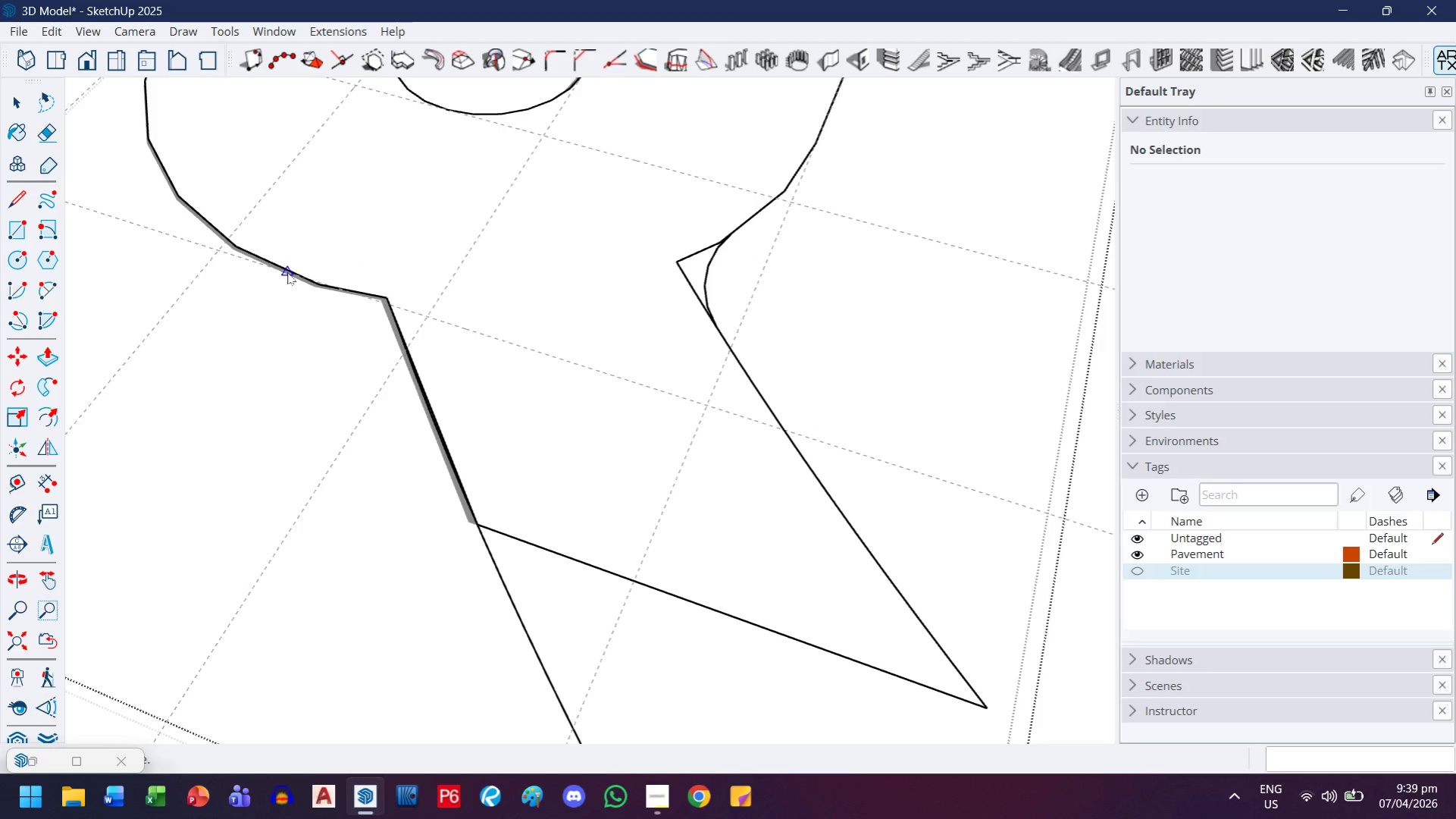 
left_click([288, 272])
 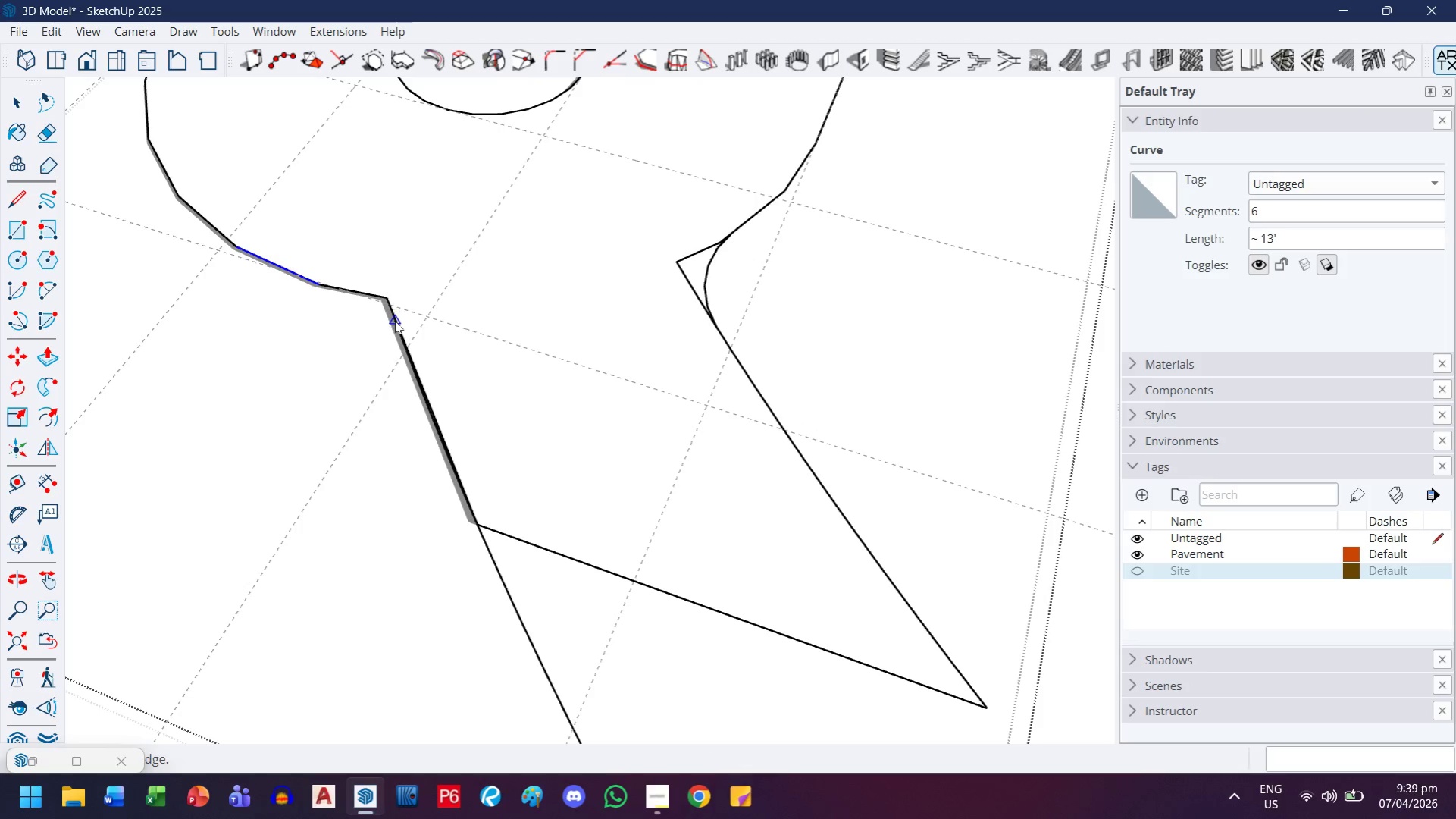 
left_click([395, 321])
 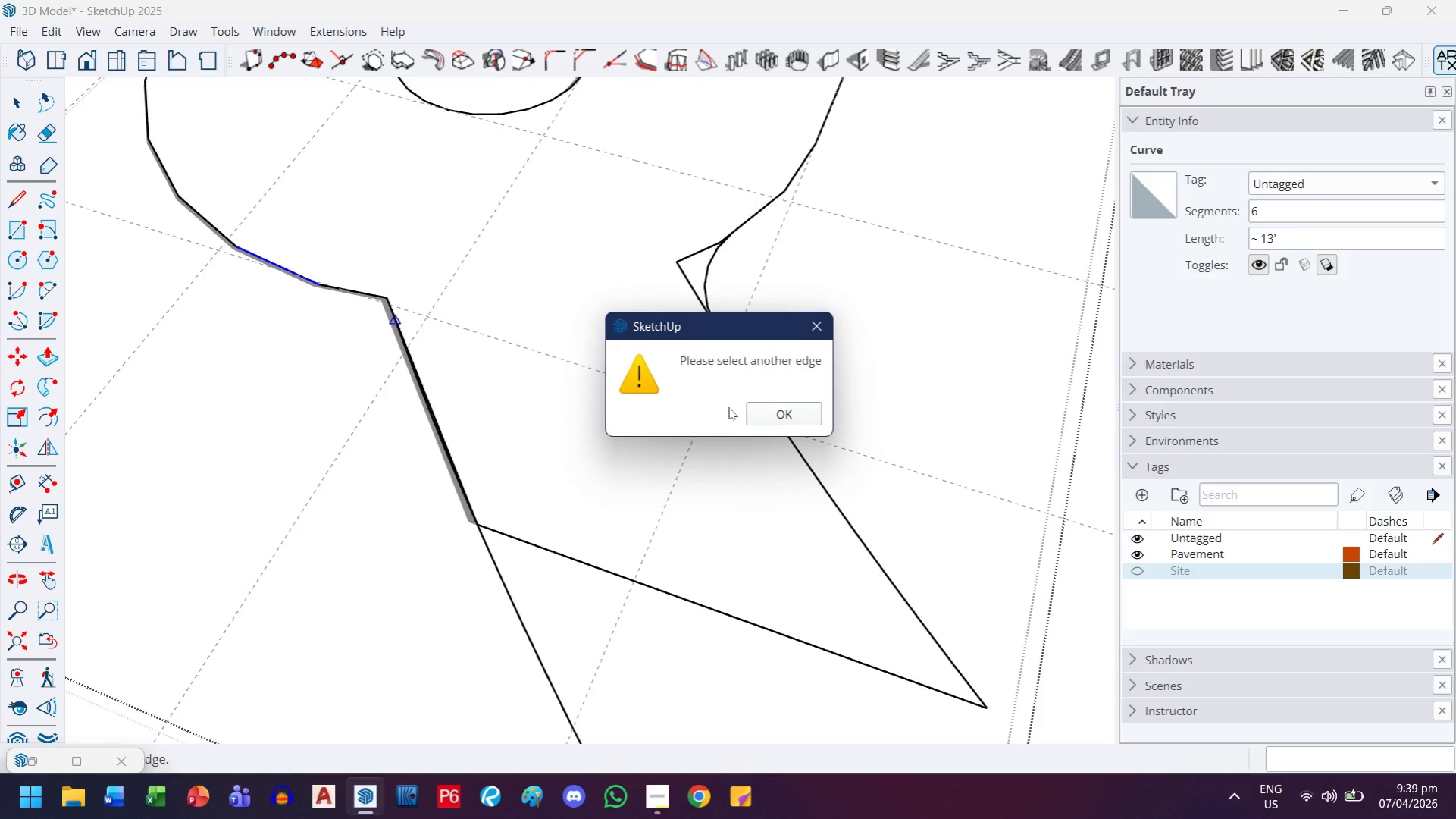 
left_click([771, 419])
 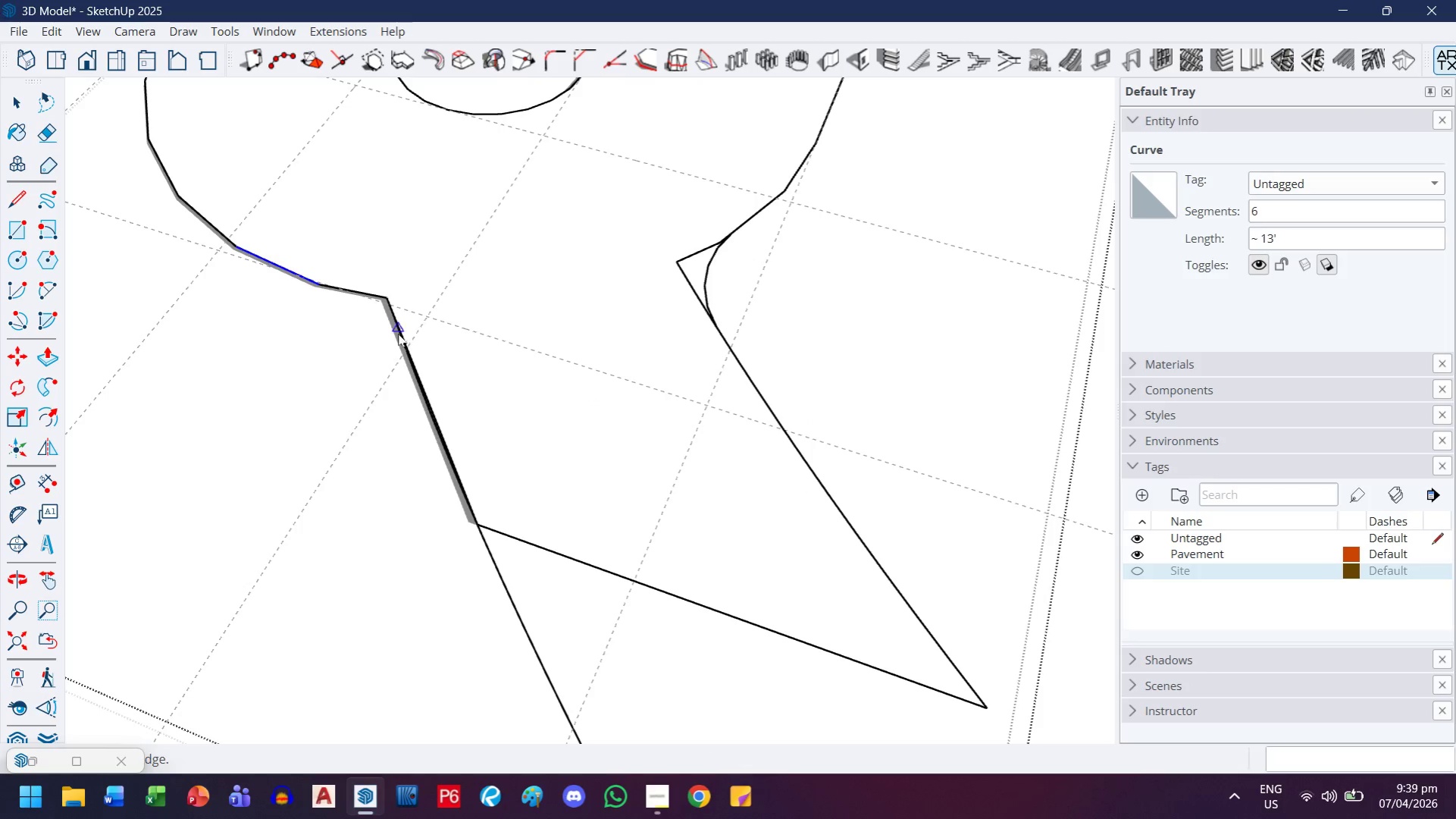 
left_click([396, 334])
 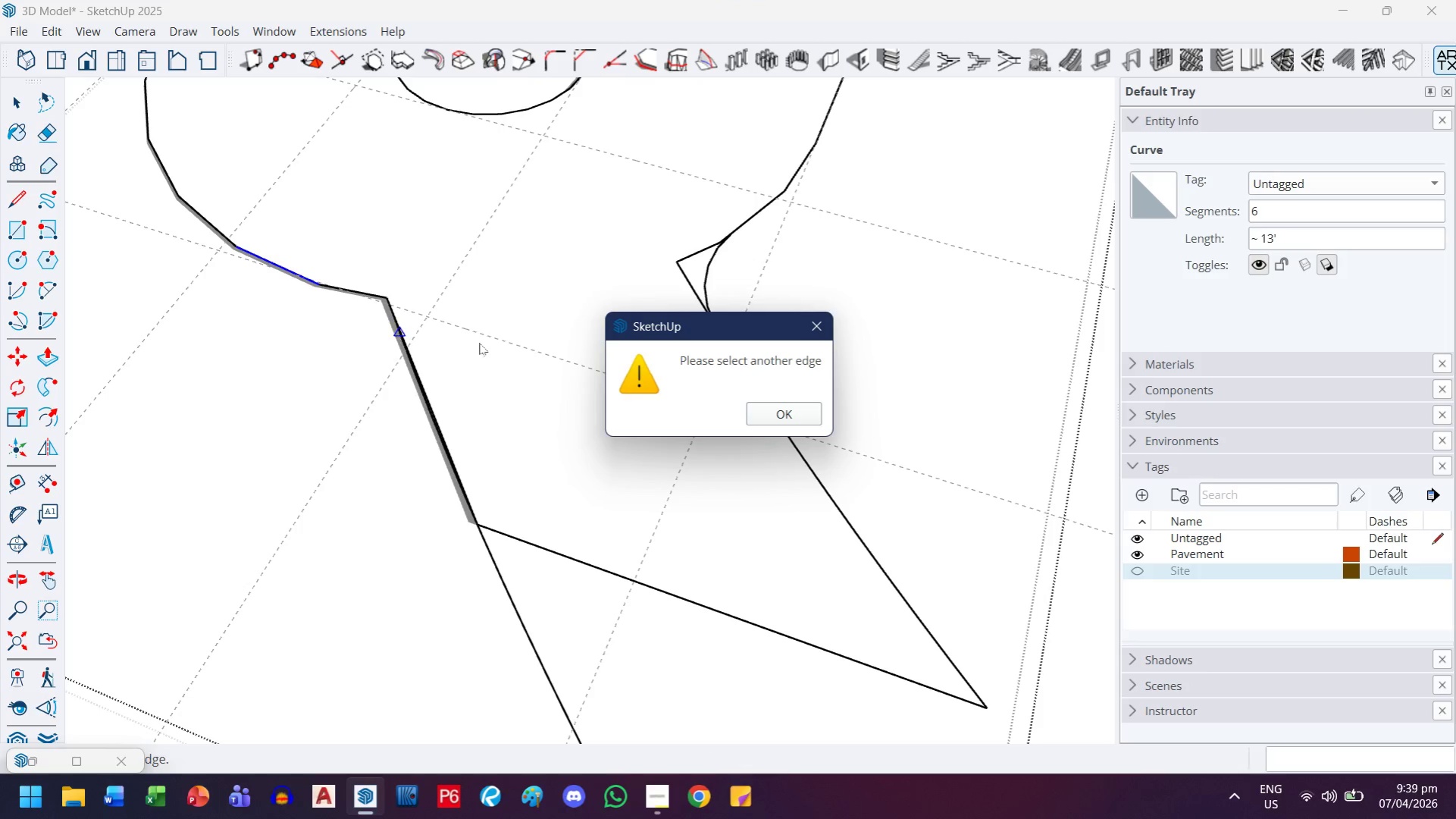 
key(Escape)
 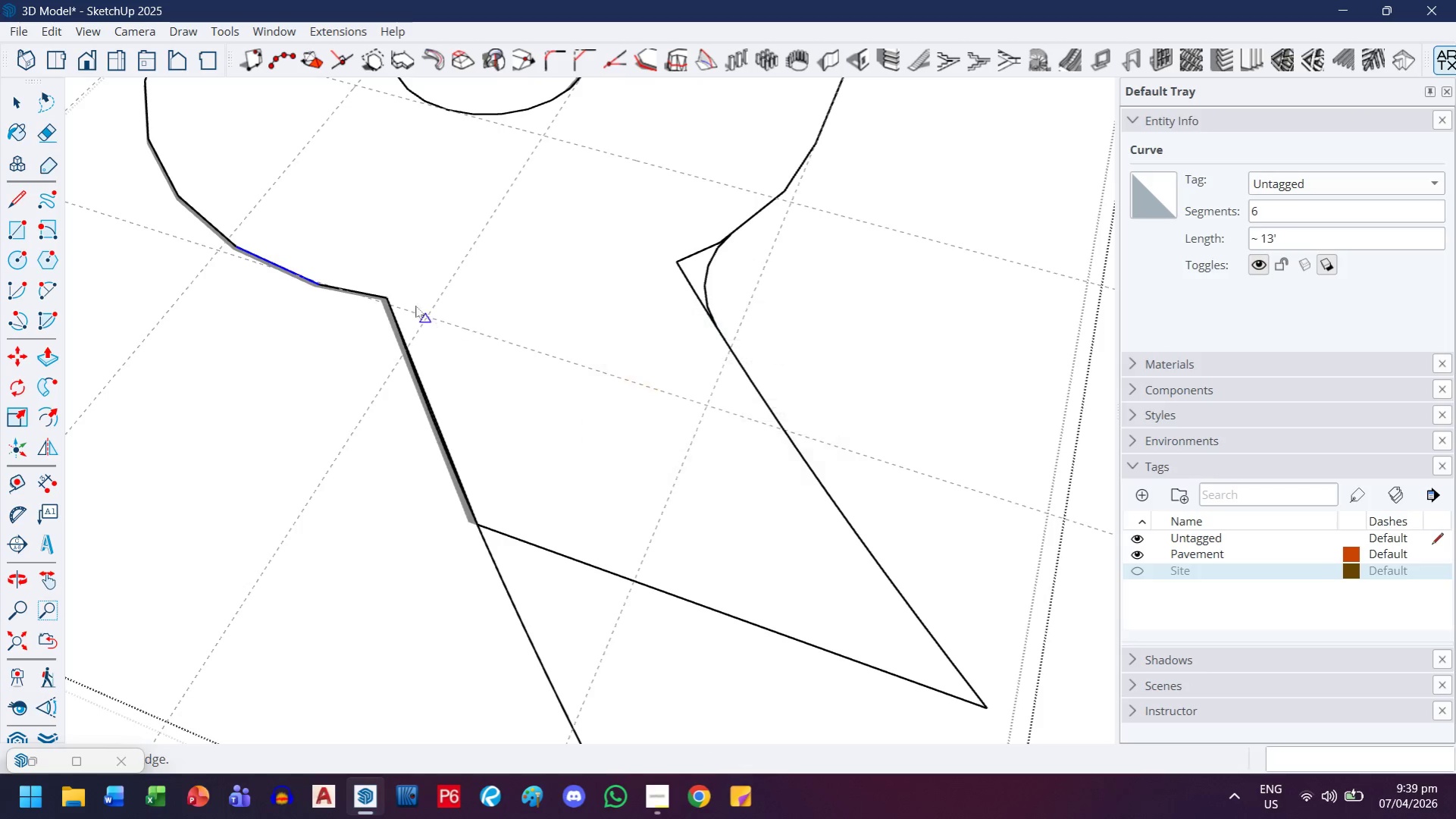 
key(Escape)
 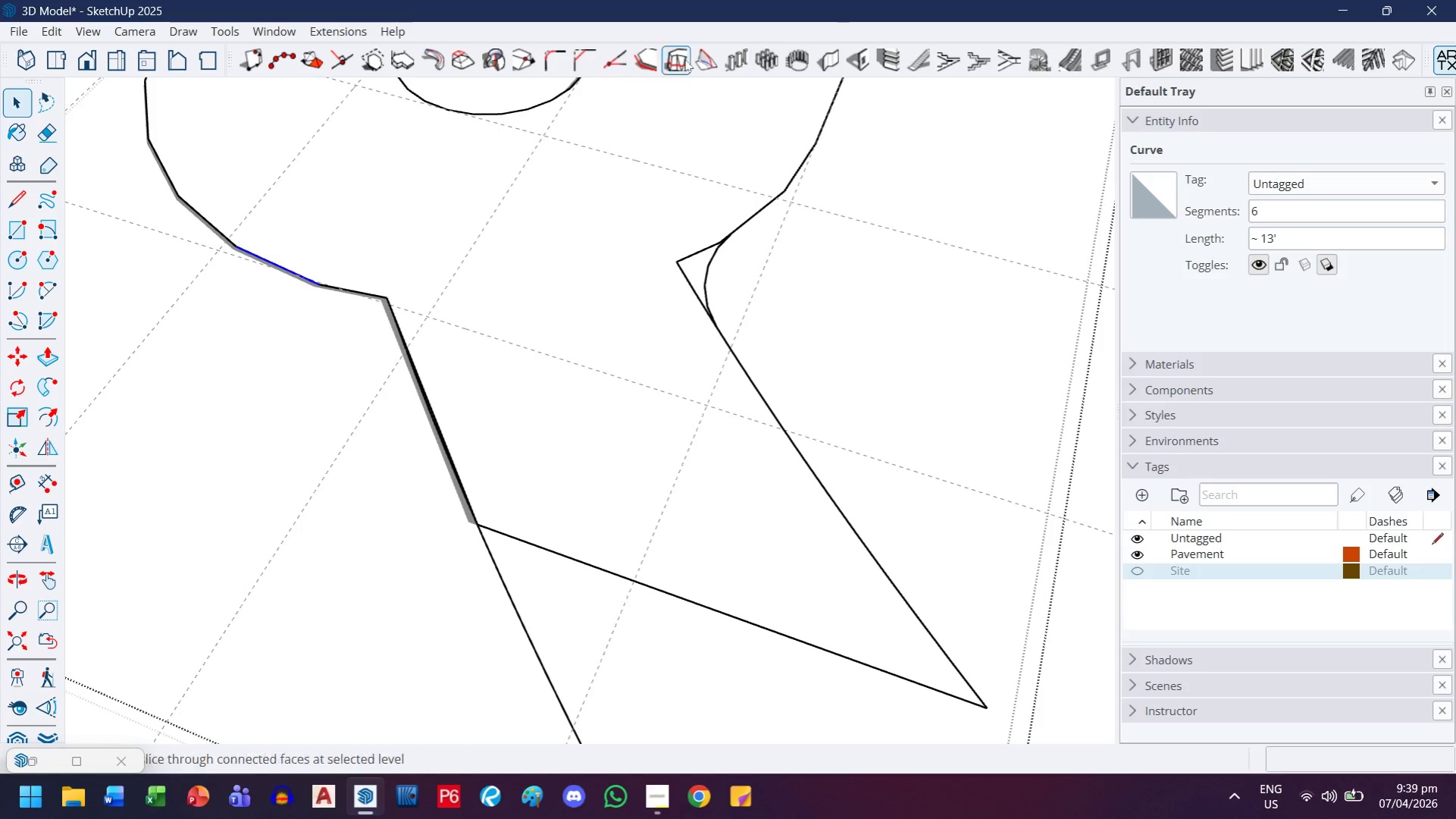 
left_click([553, 267])
 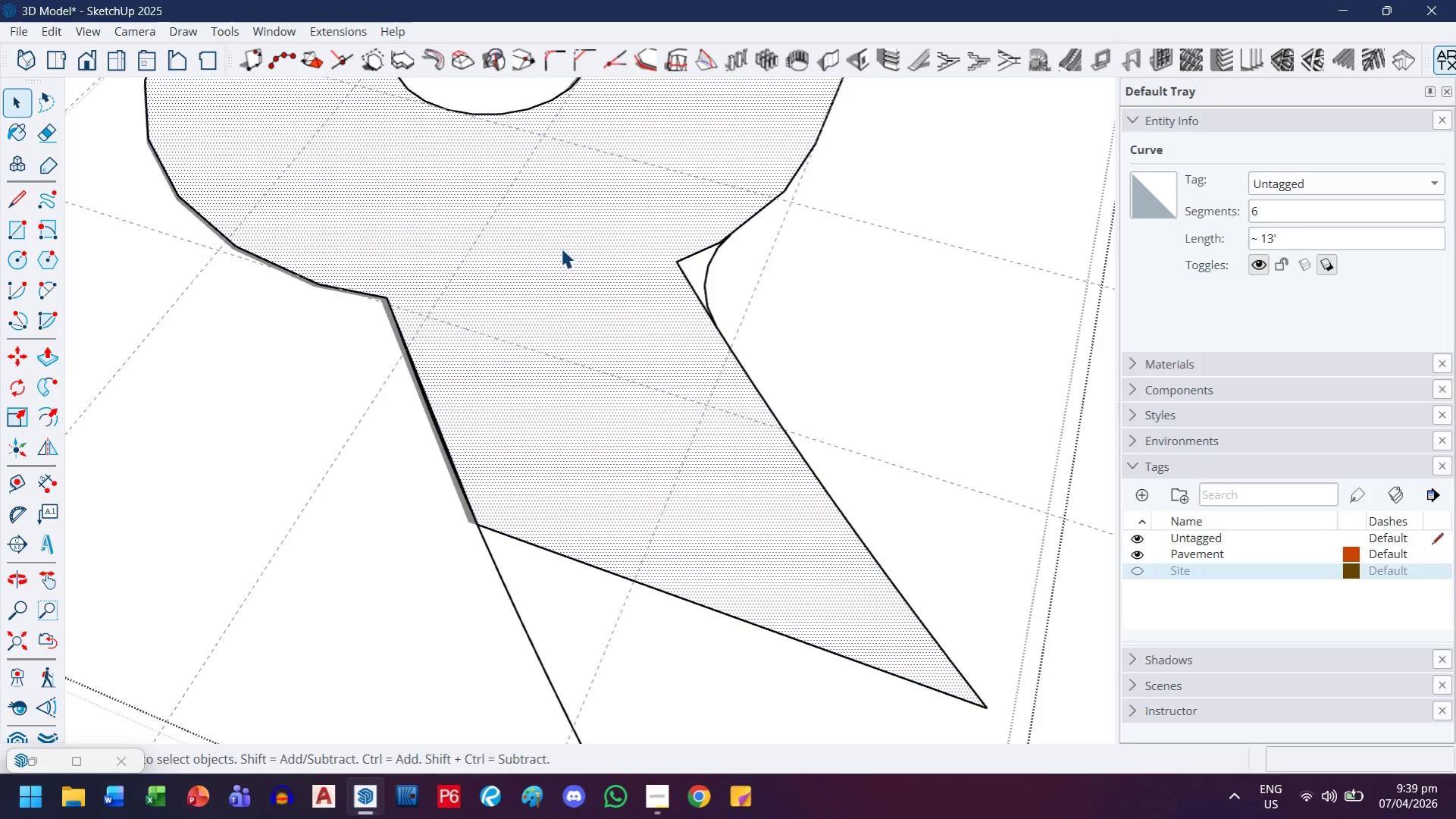 
key(Escape)
 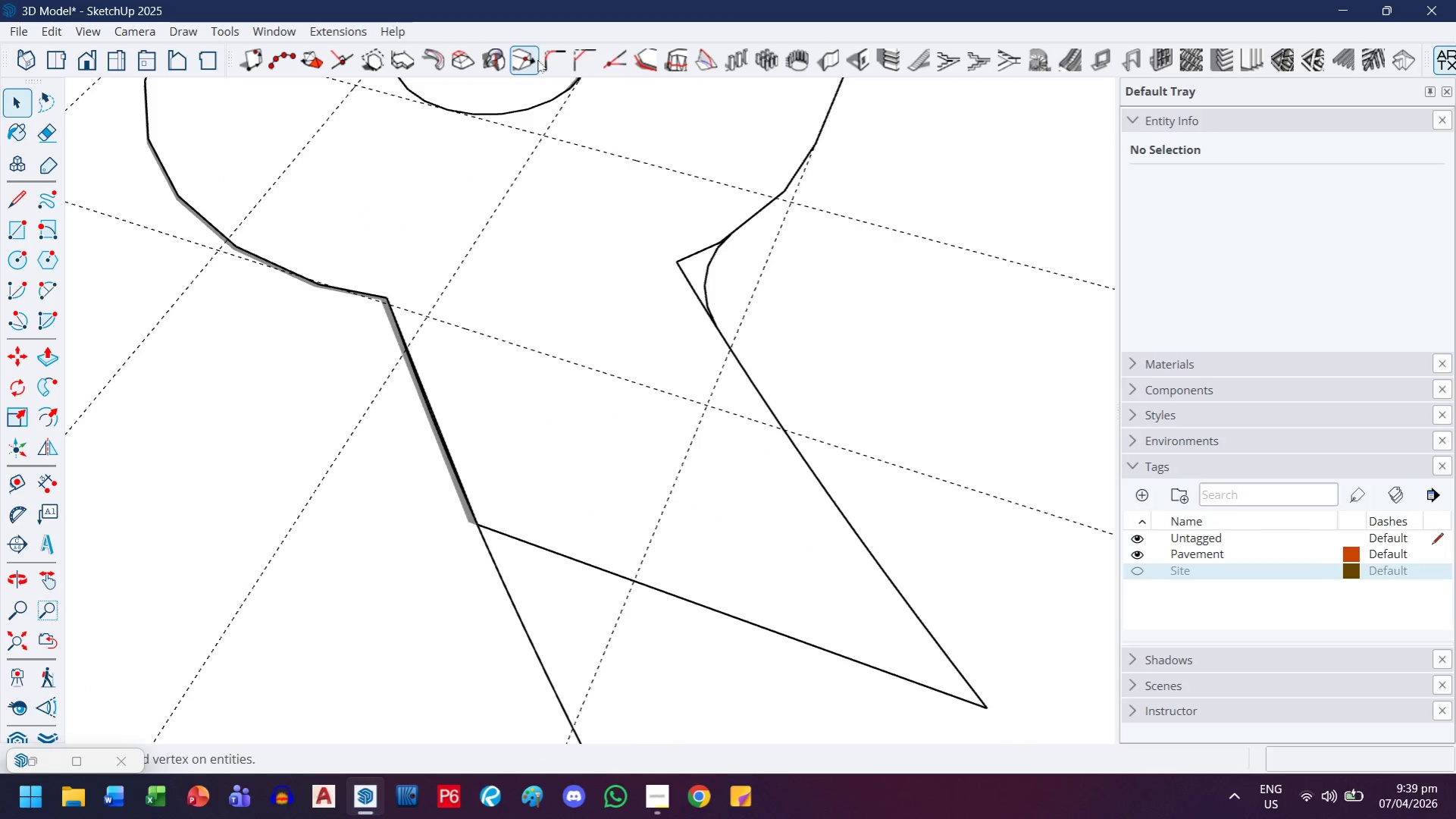 
double_click([543, 60])
 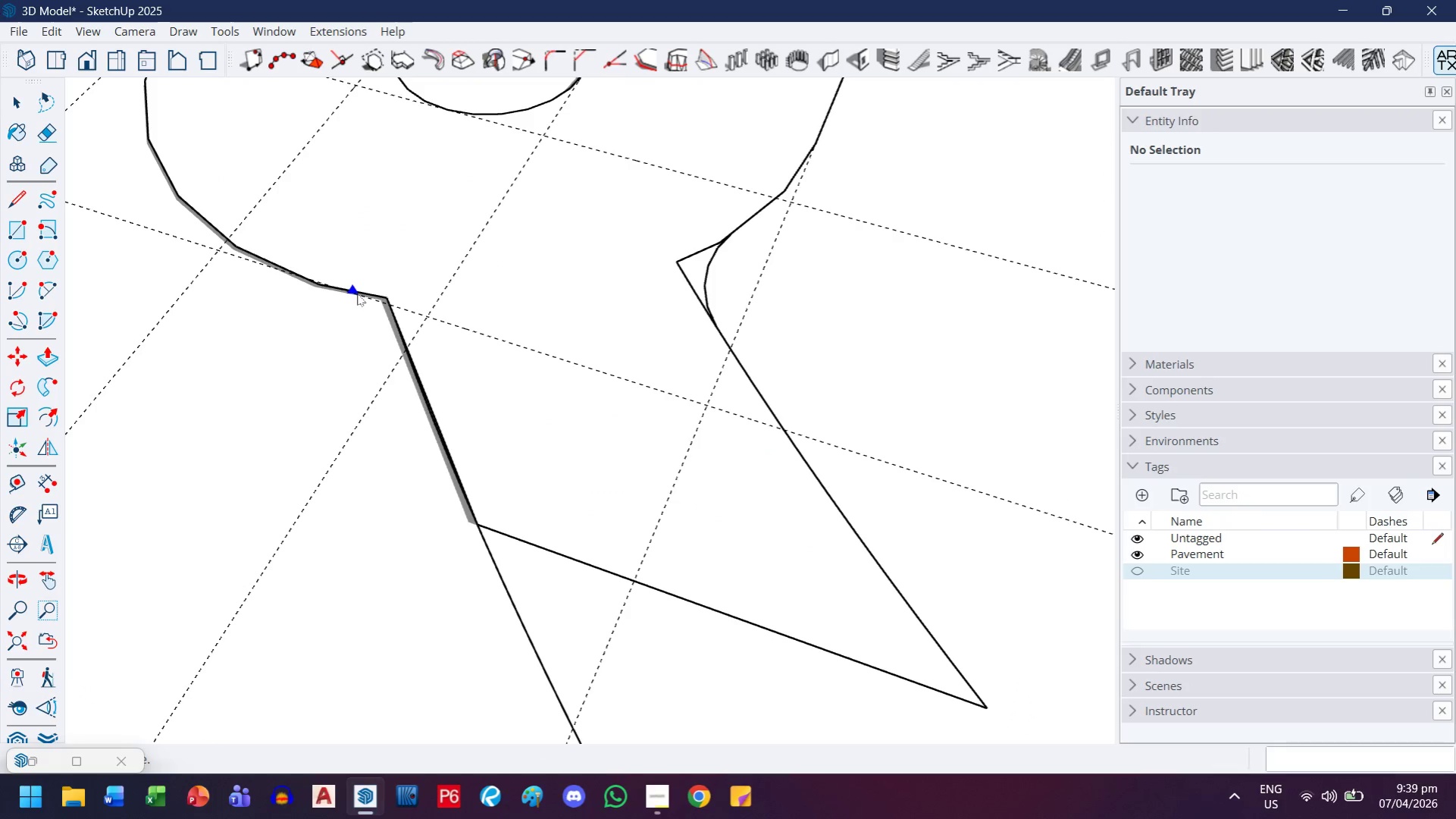 
left_click([357, 293])
 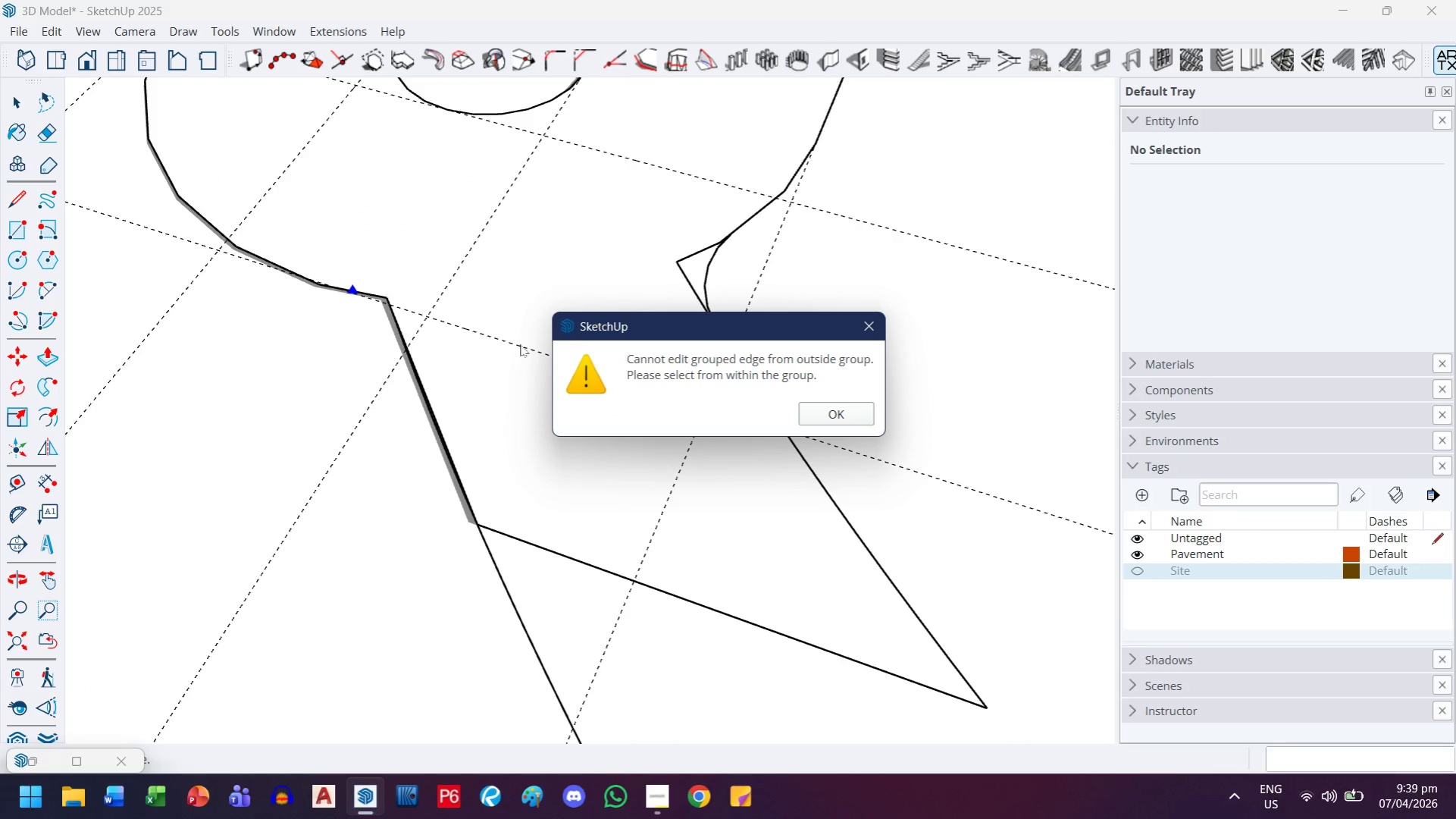 
key(Escape)
 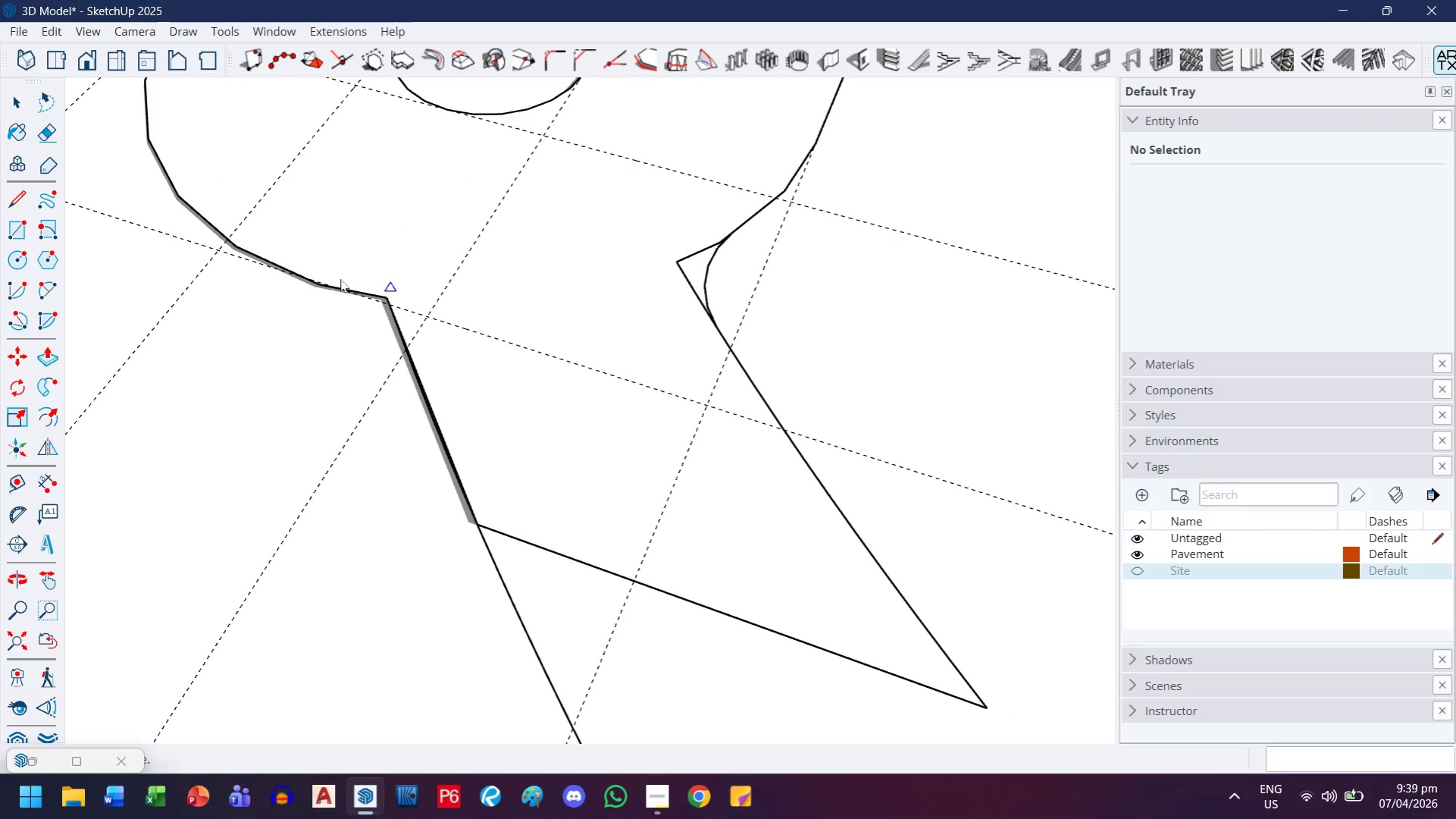 
key(Escape)
 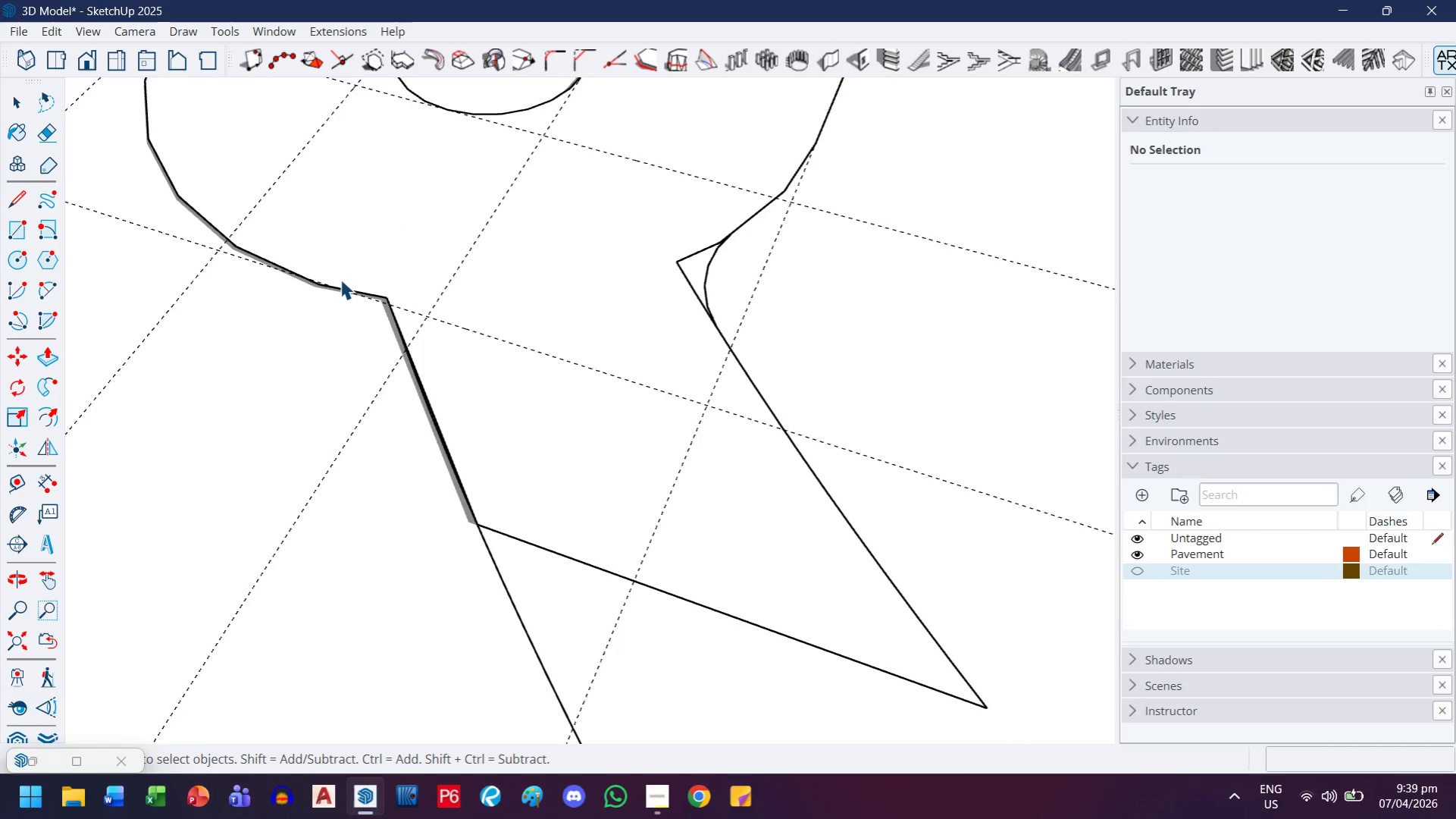 
scroll: coordinate [389, 290], scroll_direction: up, amount: 6.0
 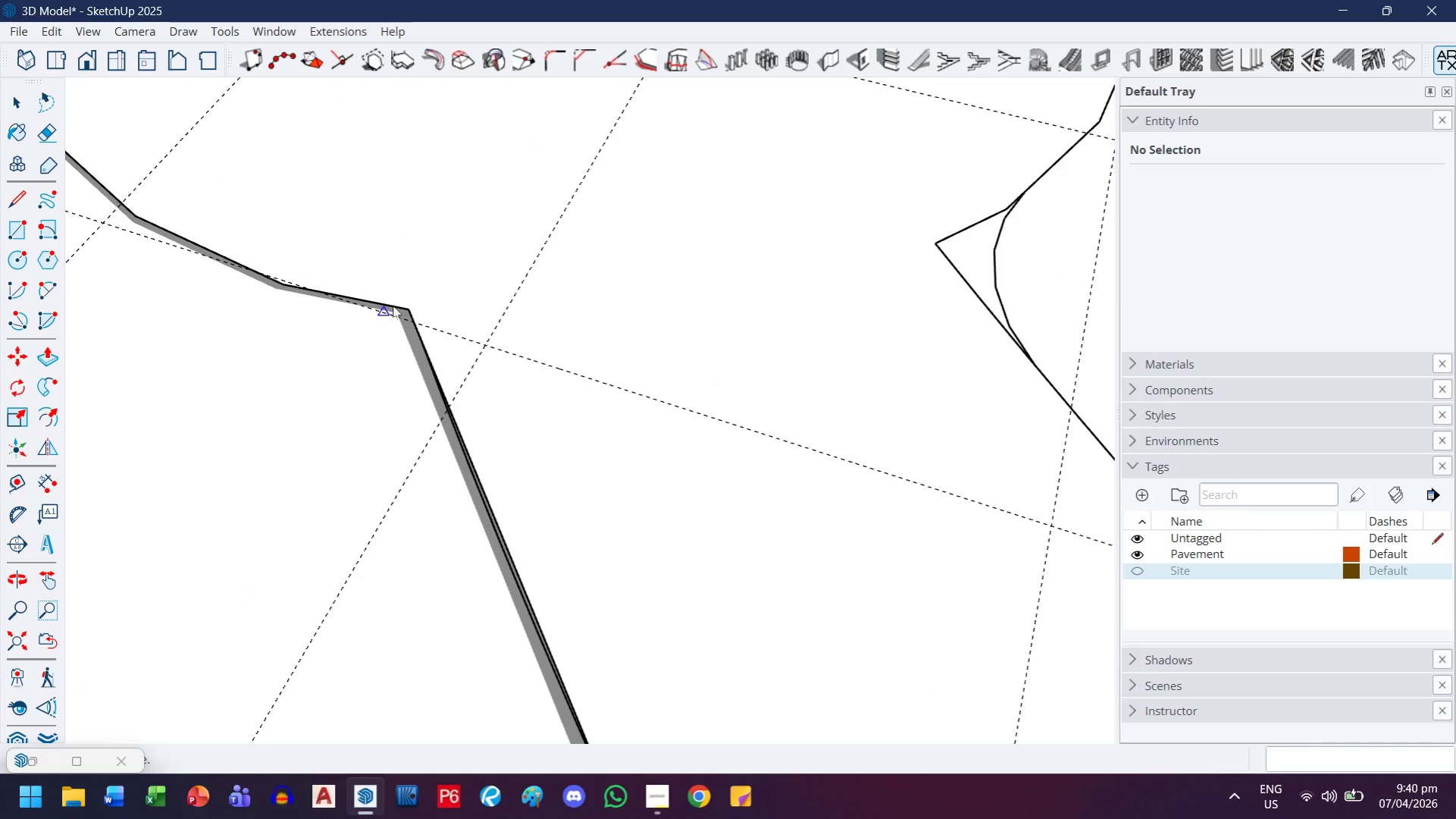 
left_click([396, 303])
 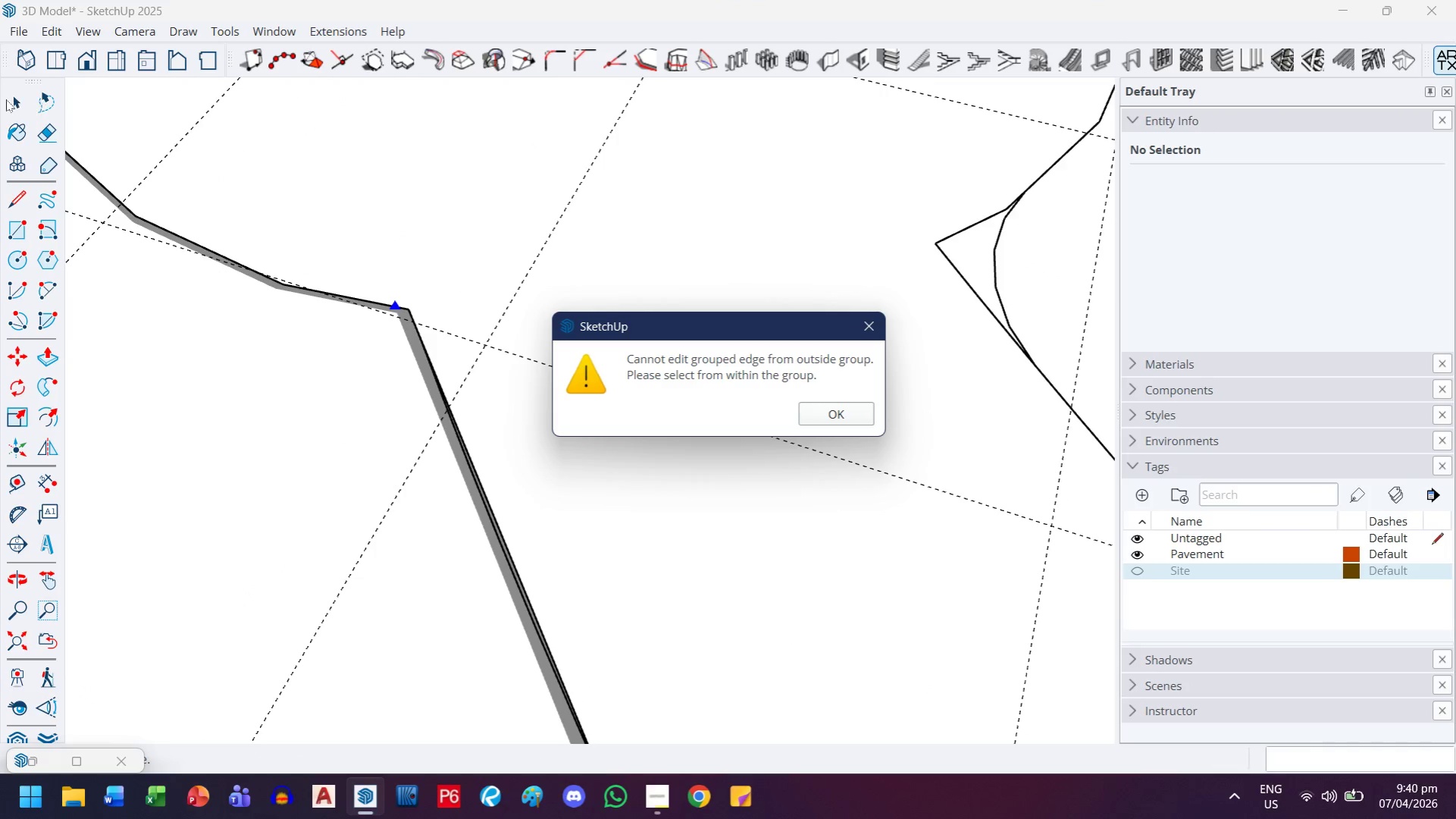 
double_click([14, 108])
 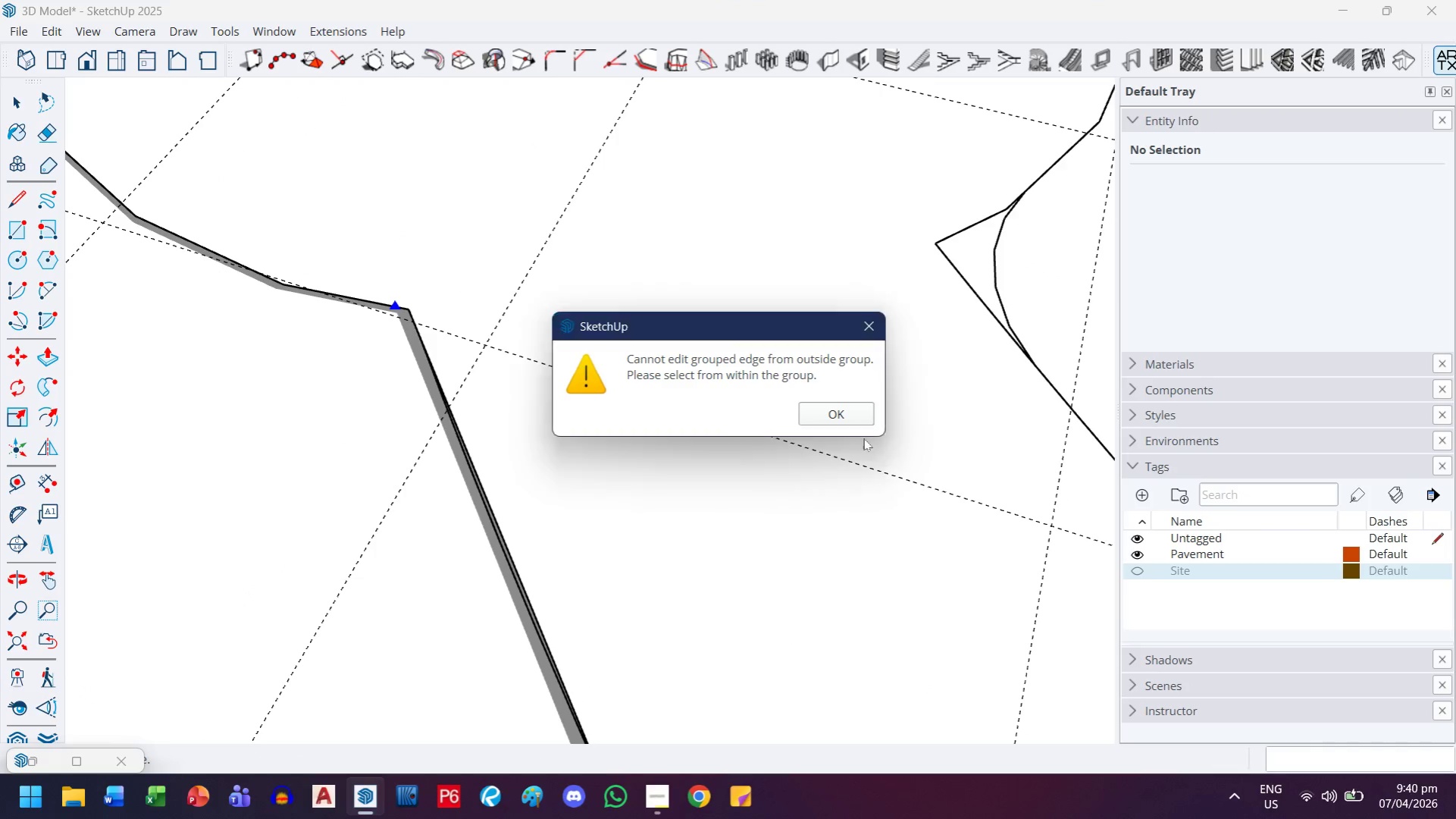 
left_click([831, 409])
 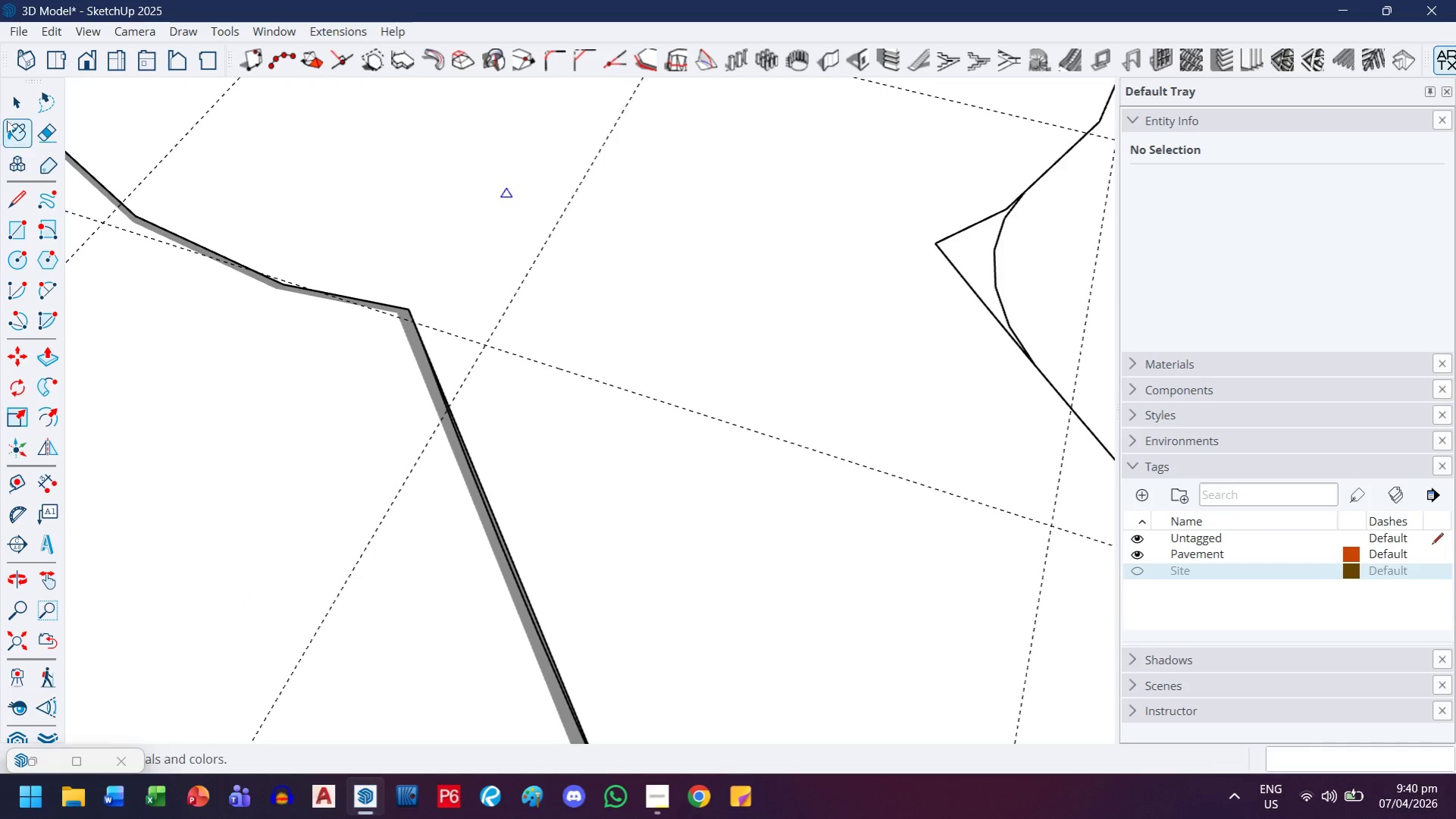 
left_click([10, 113])
 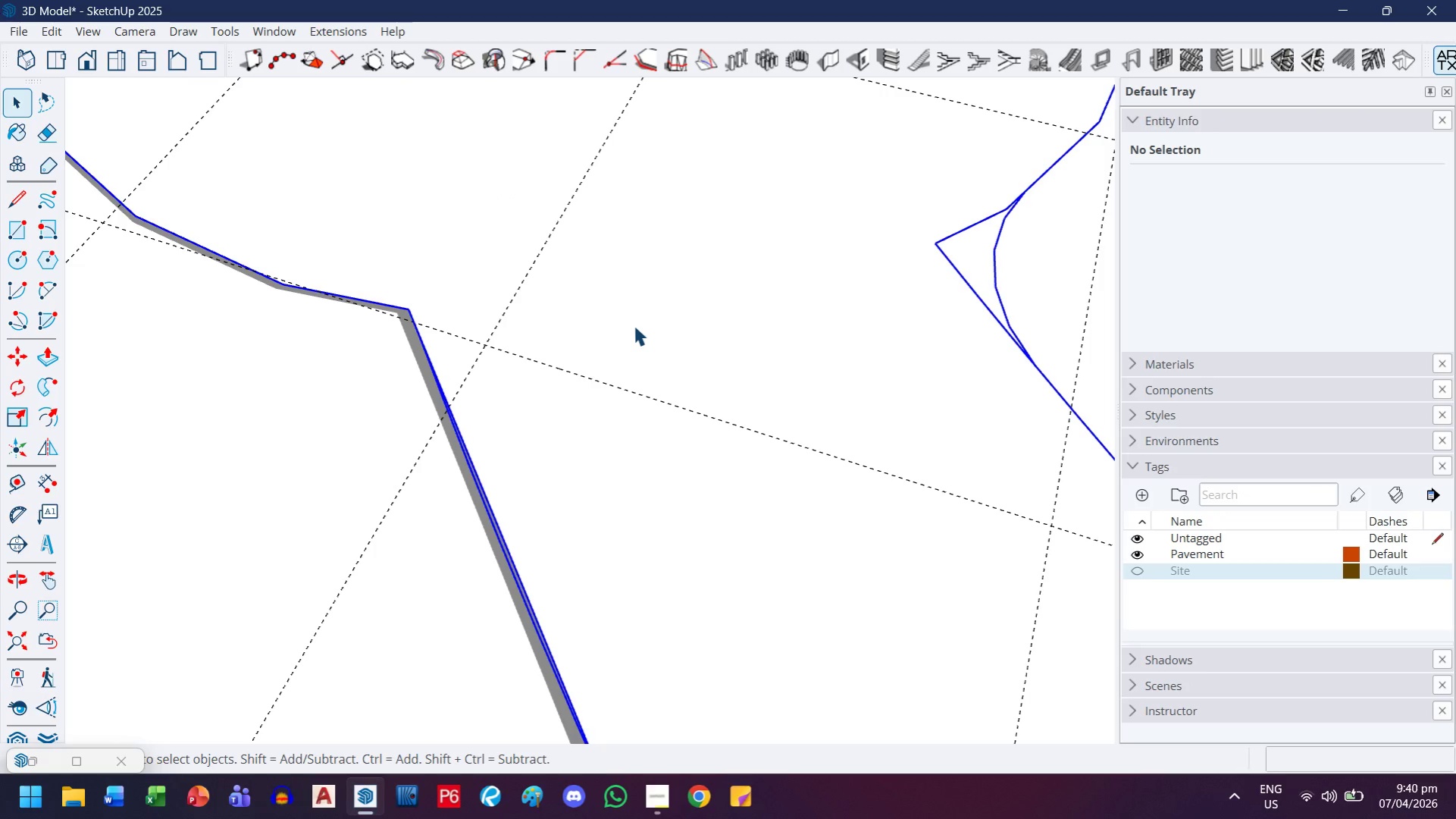 
triple_click([632, 326])
 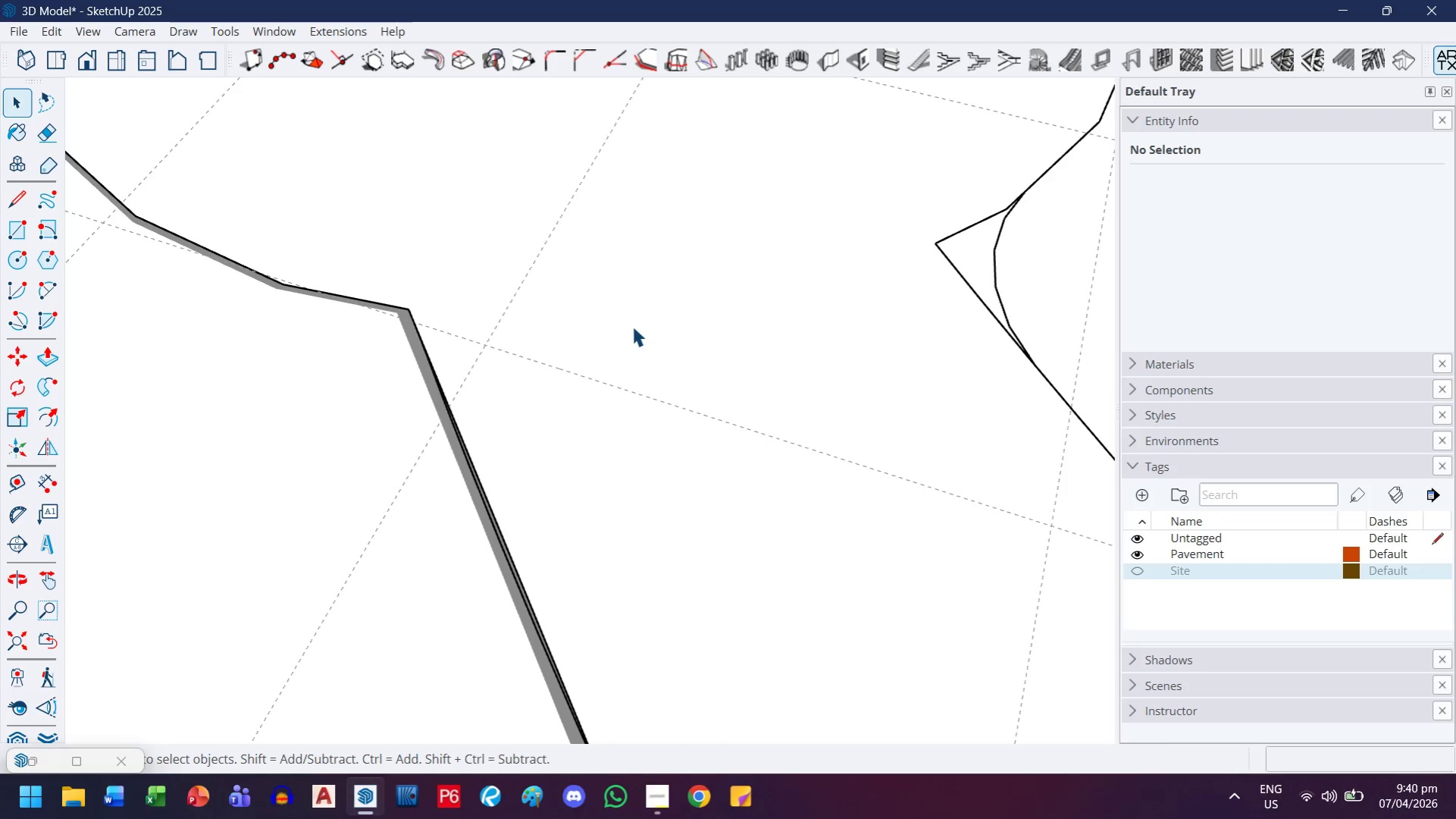 
triple_click([632, 326])
 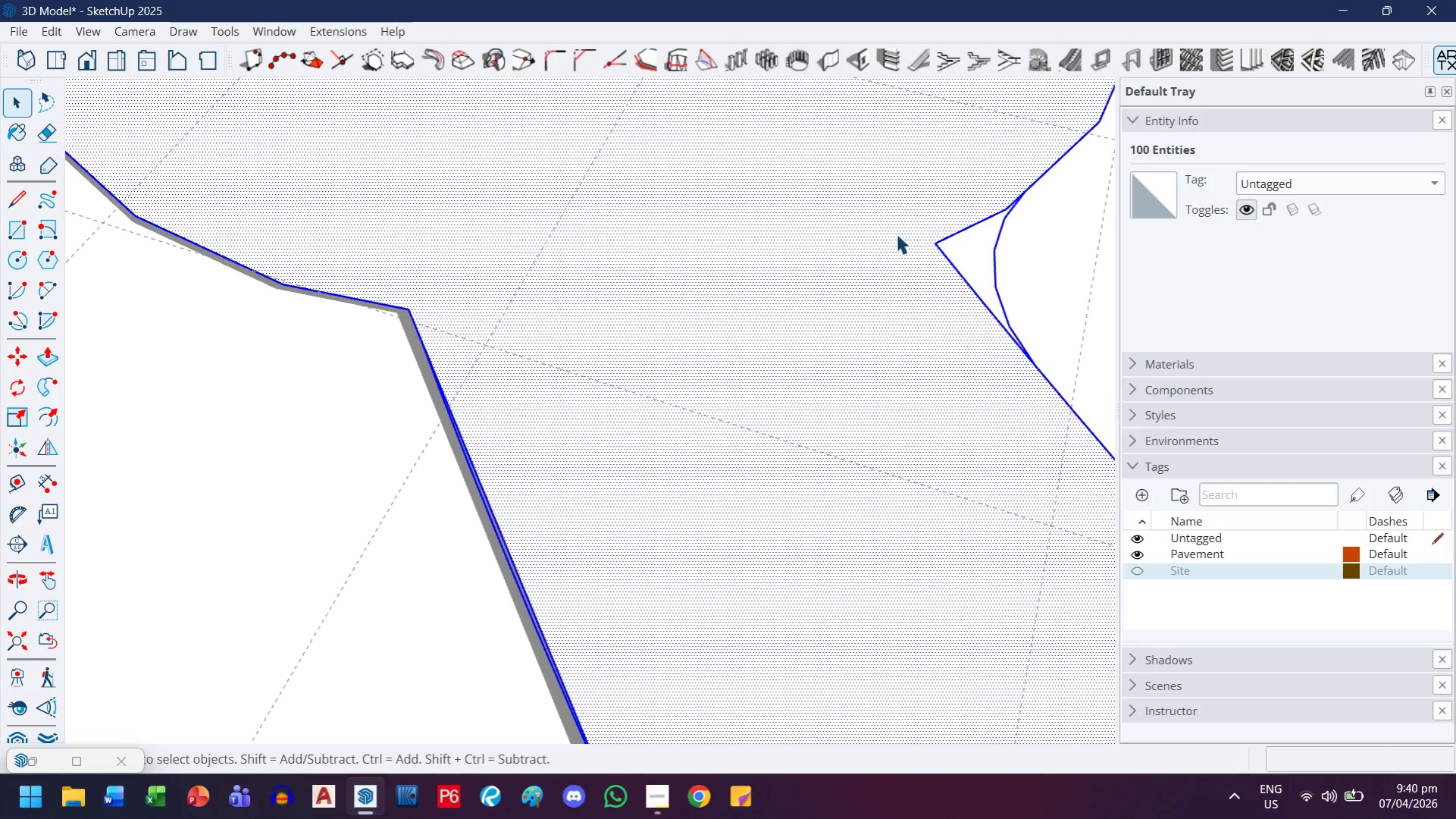 
left_click([919, 241])
 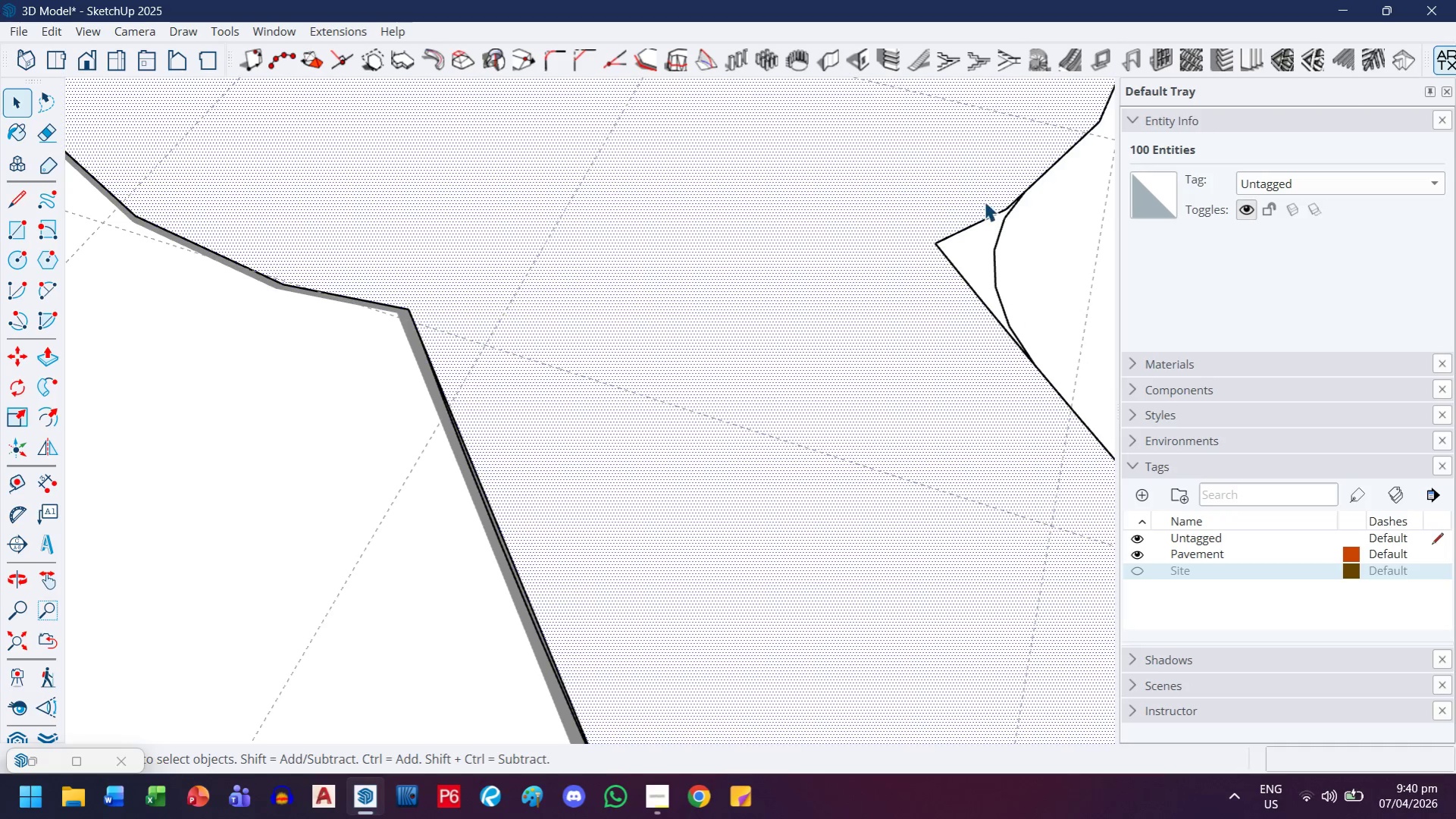 
left_click_drag(start_coordinate=[978, 214], to_coordinate=[972, 225])
 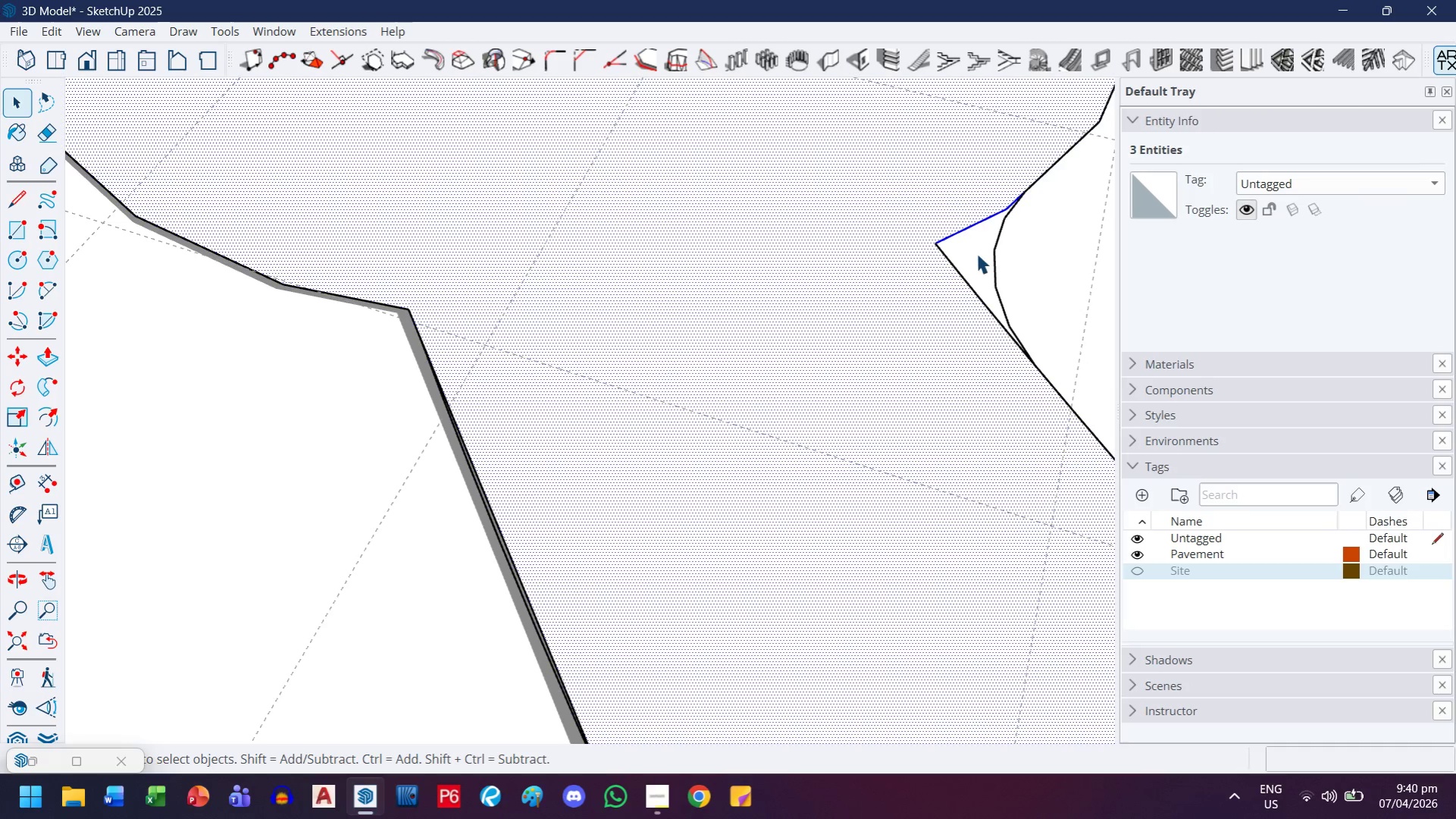 
key(Delete)
 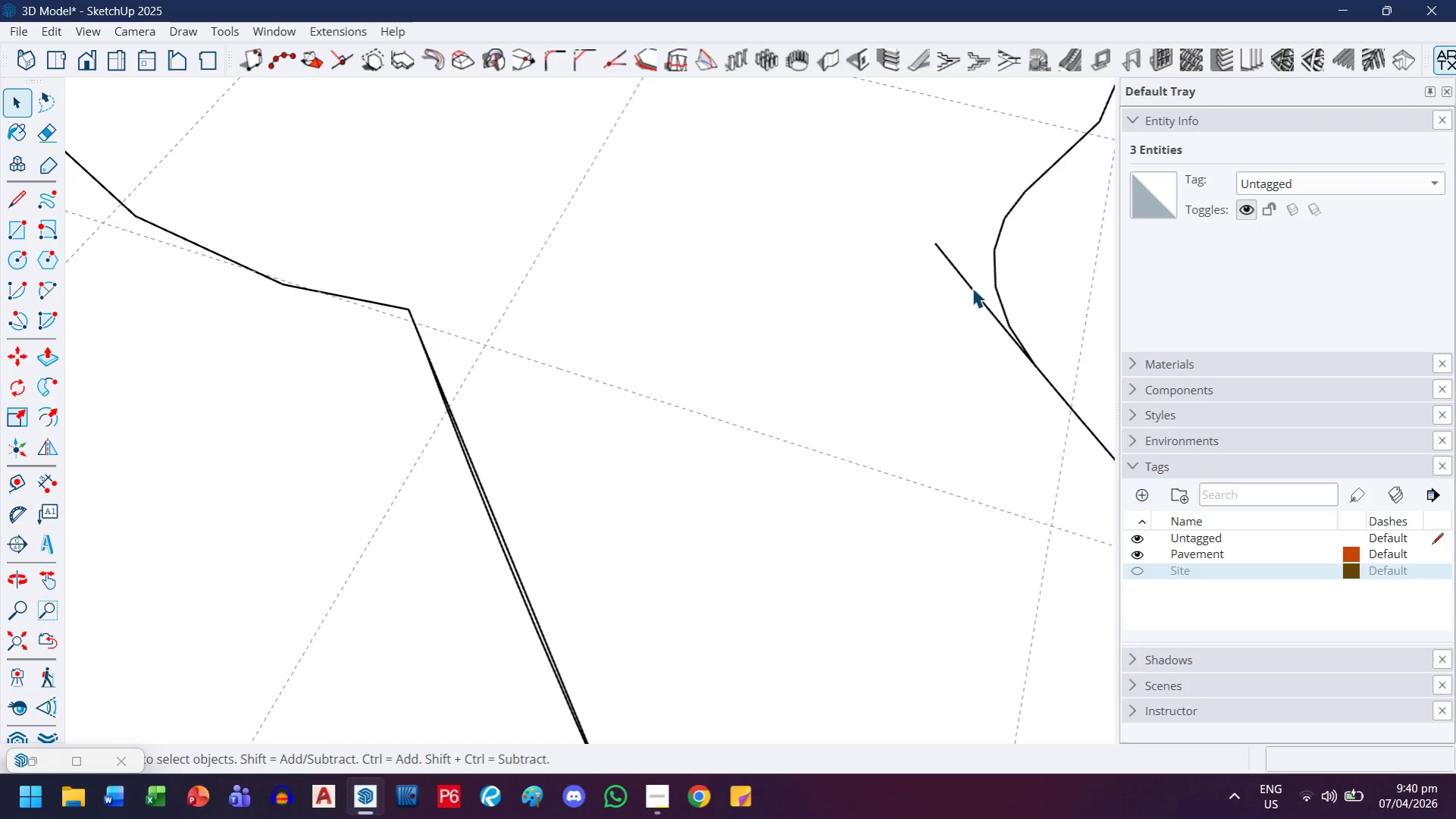 
left_click([972, 287])
 